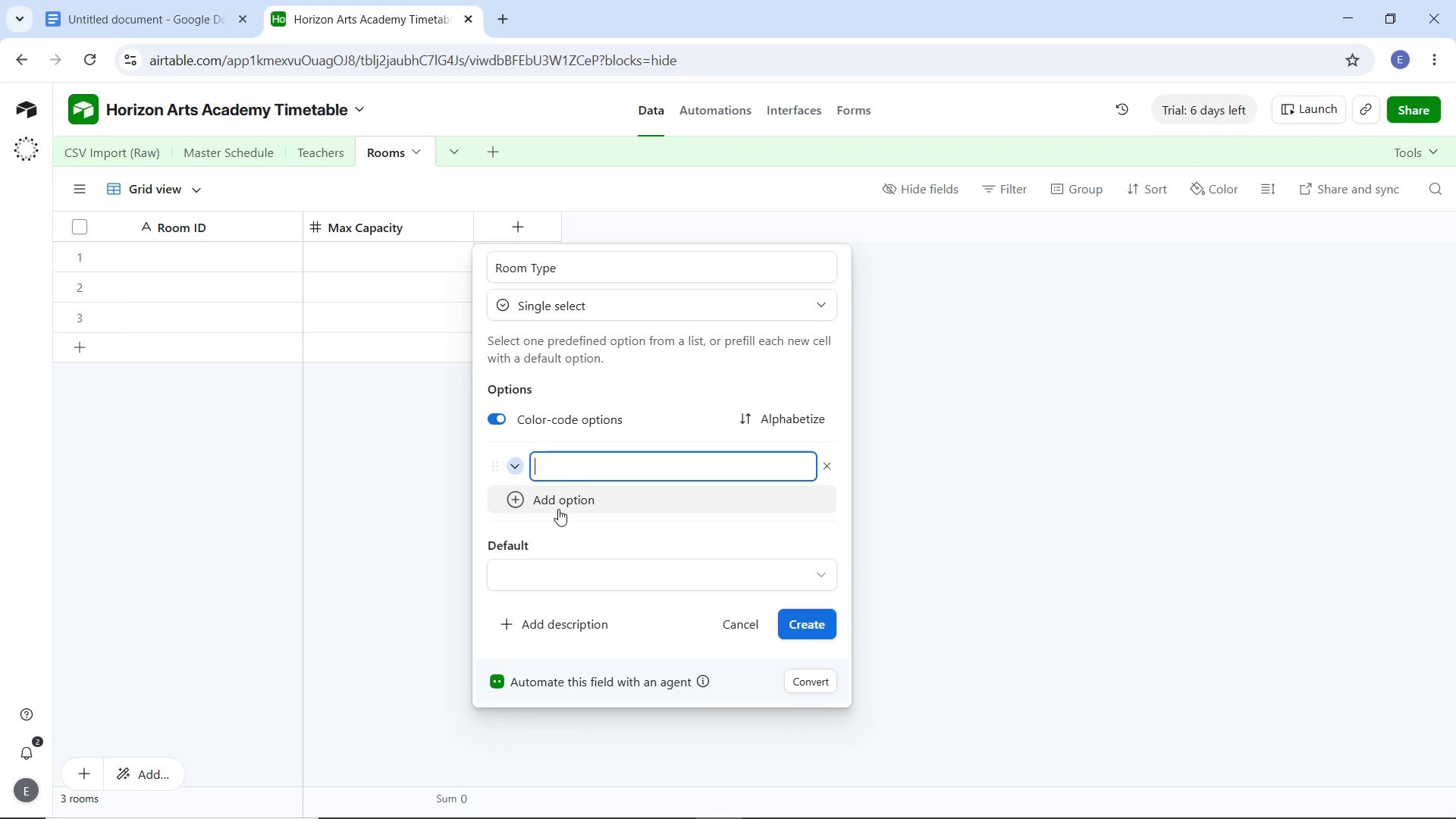 
type(Studio)
key(Tab)
 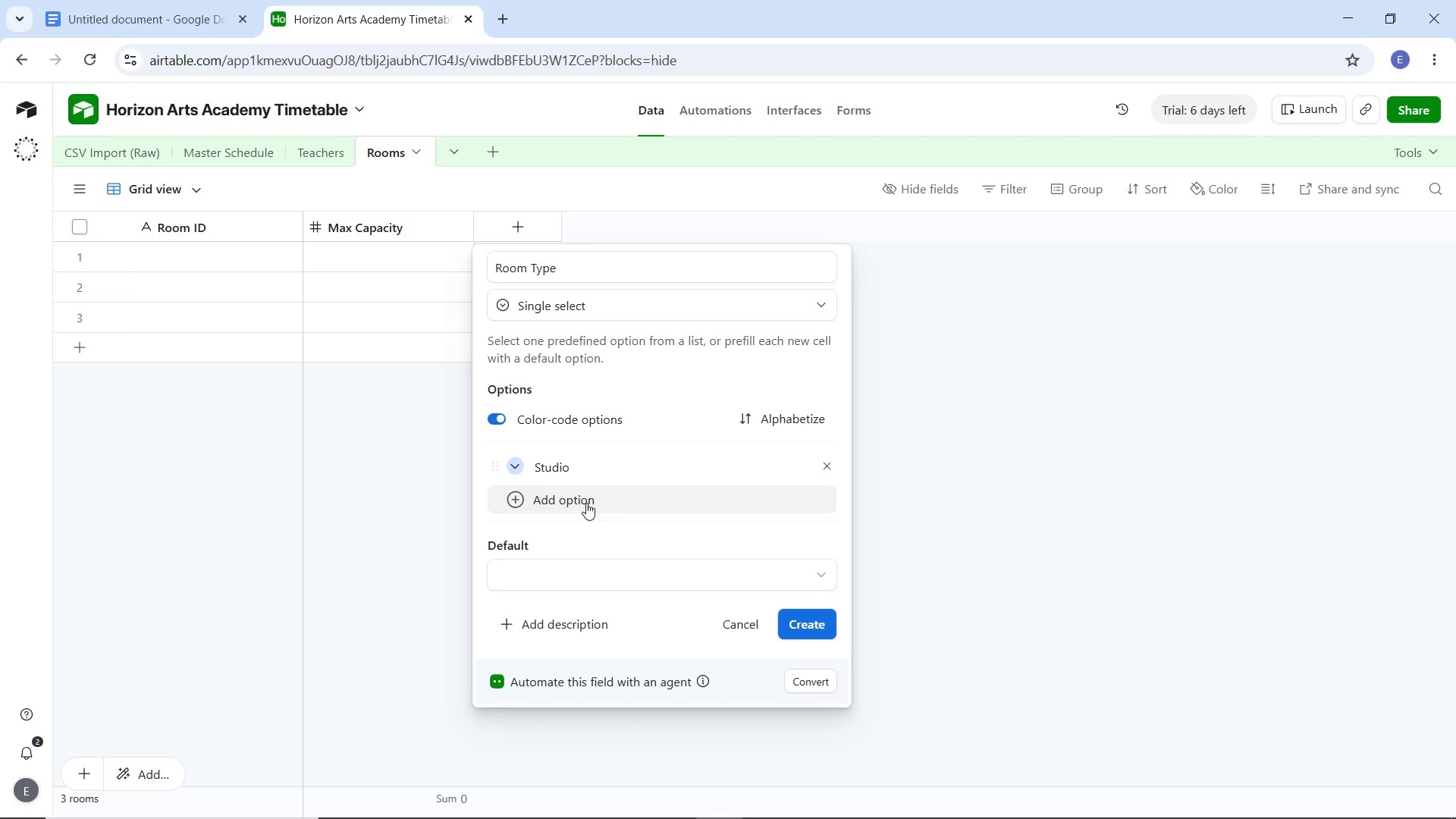 
left_click([586, 503])
 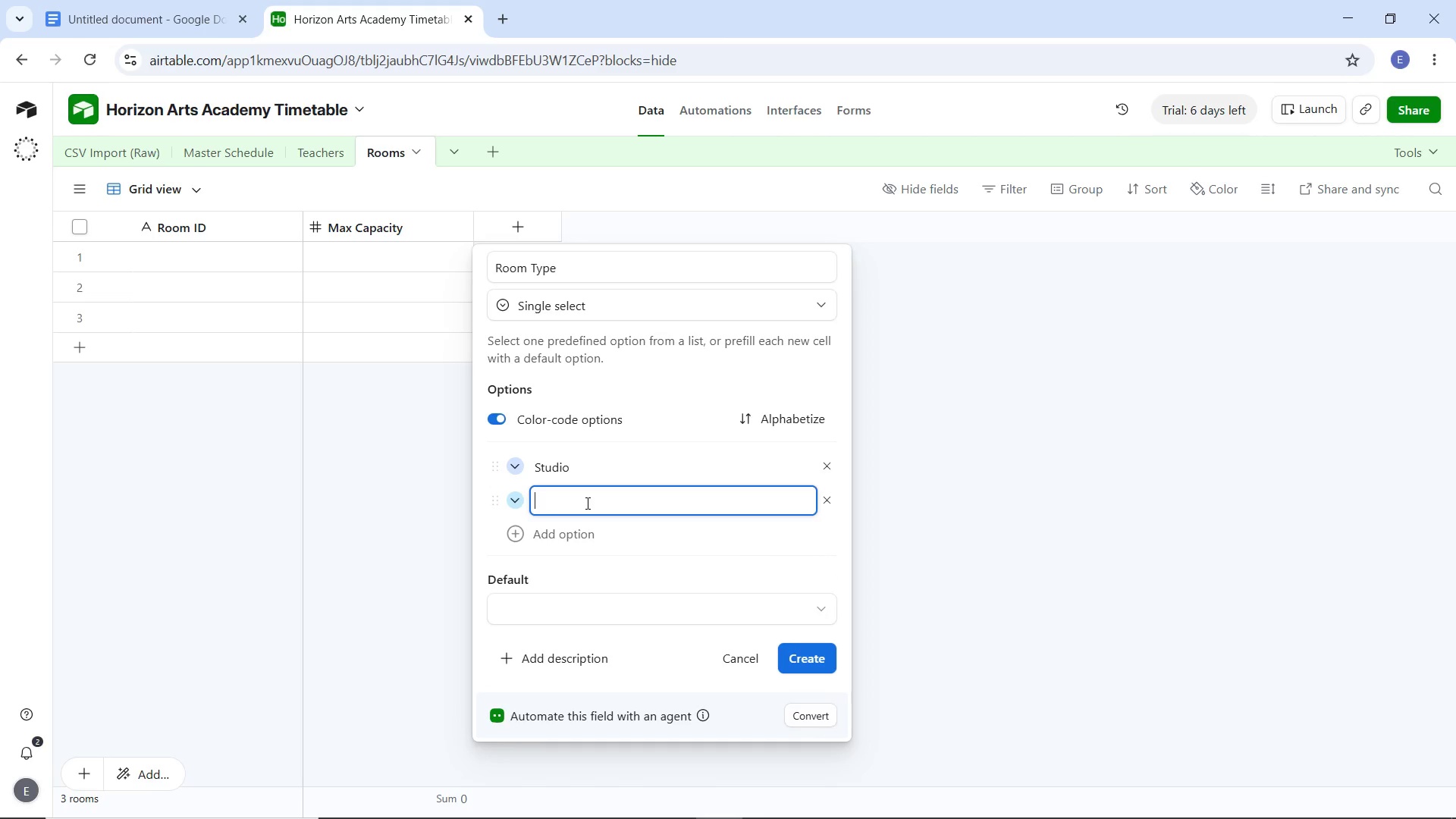 
type(Theater)
 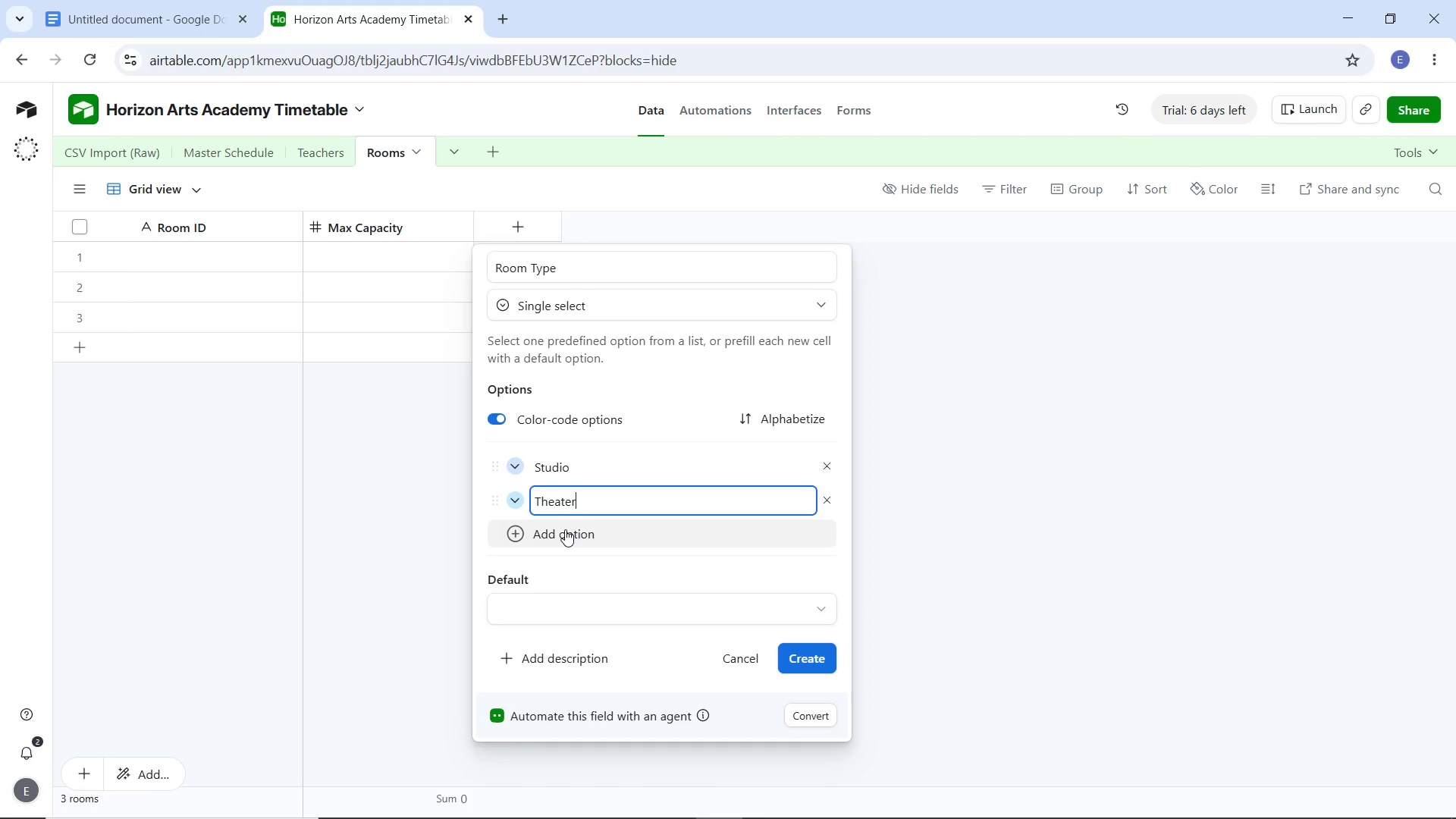 
left_click([565, 529])
 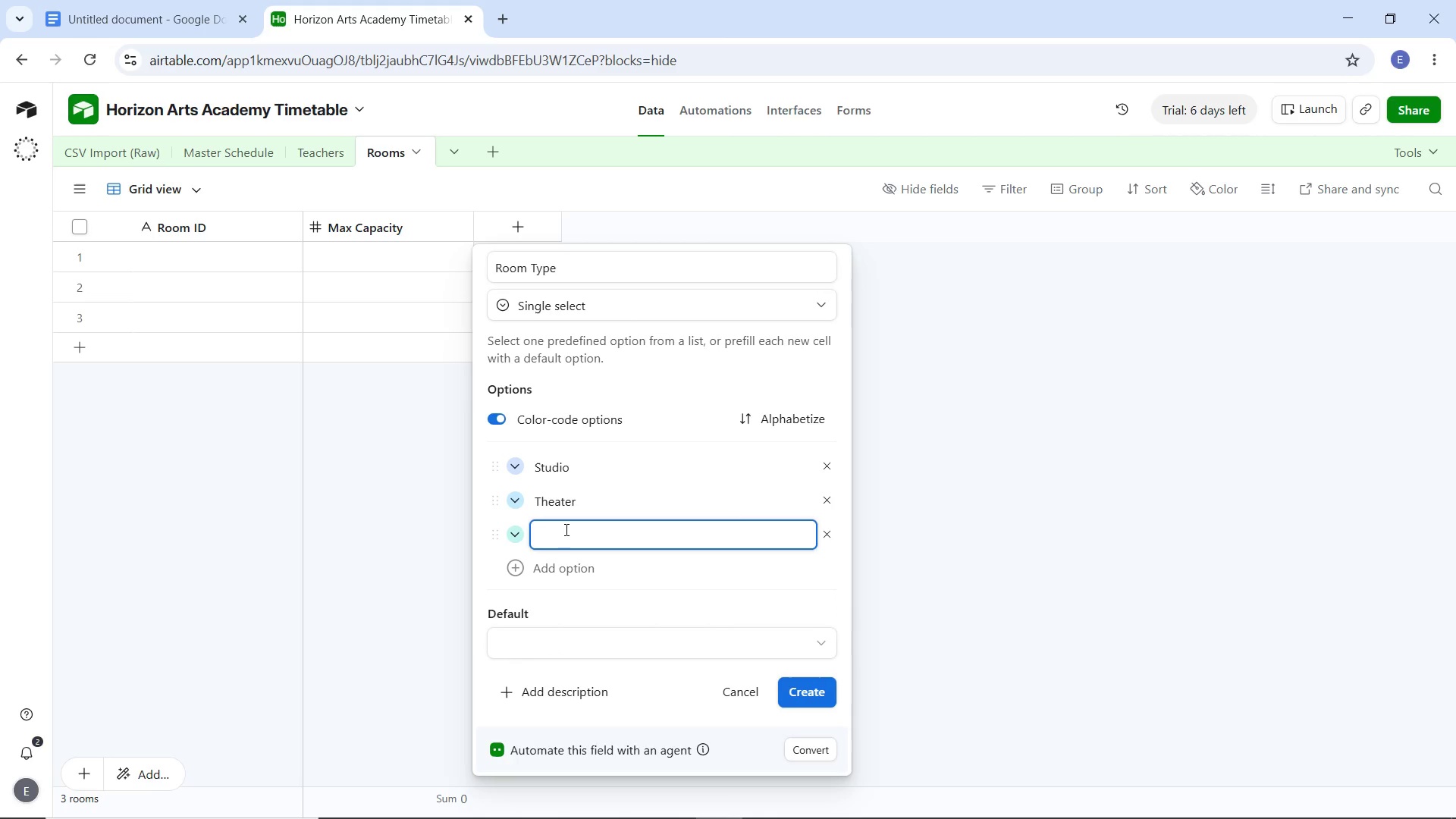 
type(Lab)
 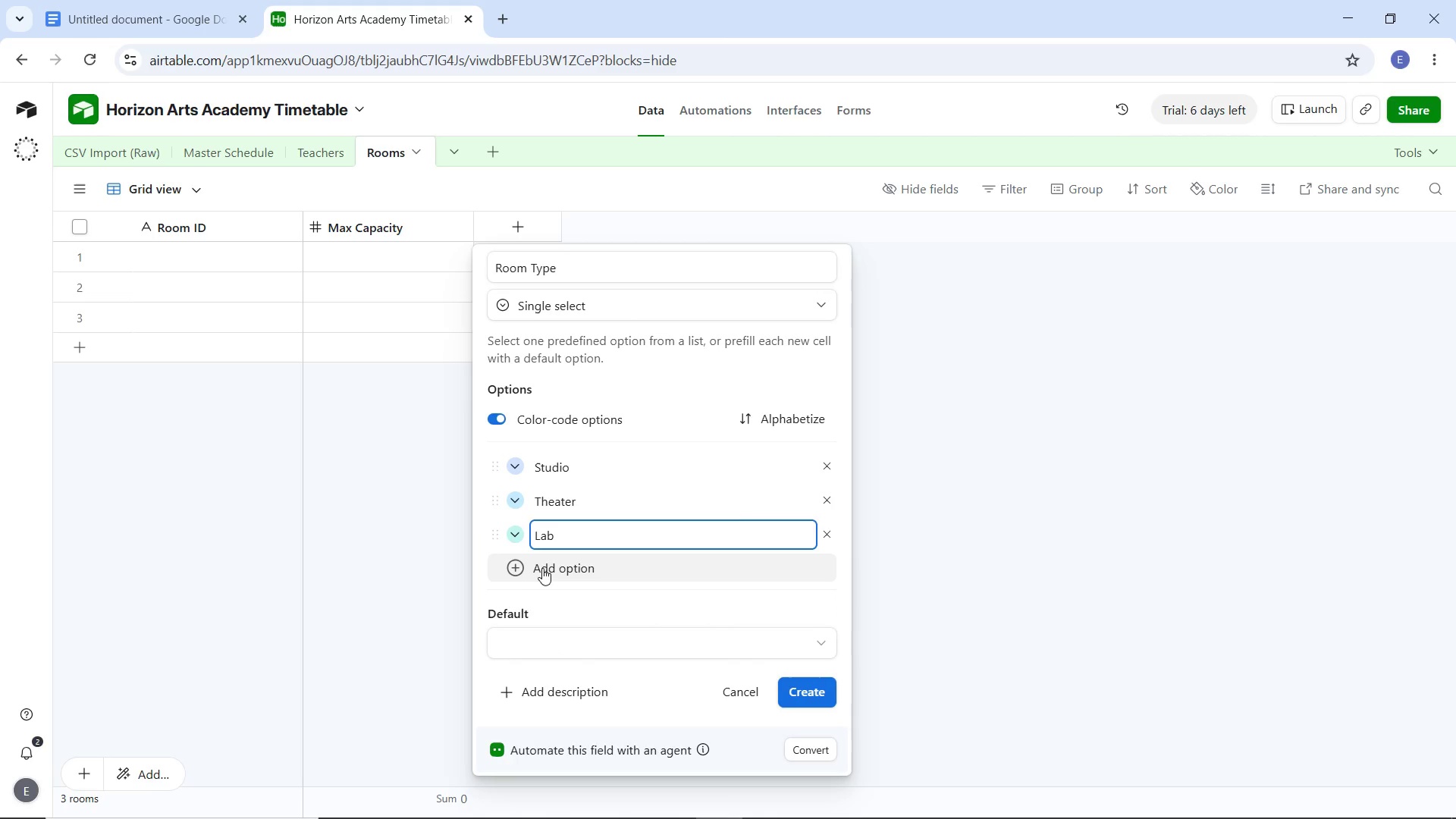 
left_click([545, 568])
 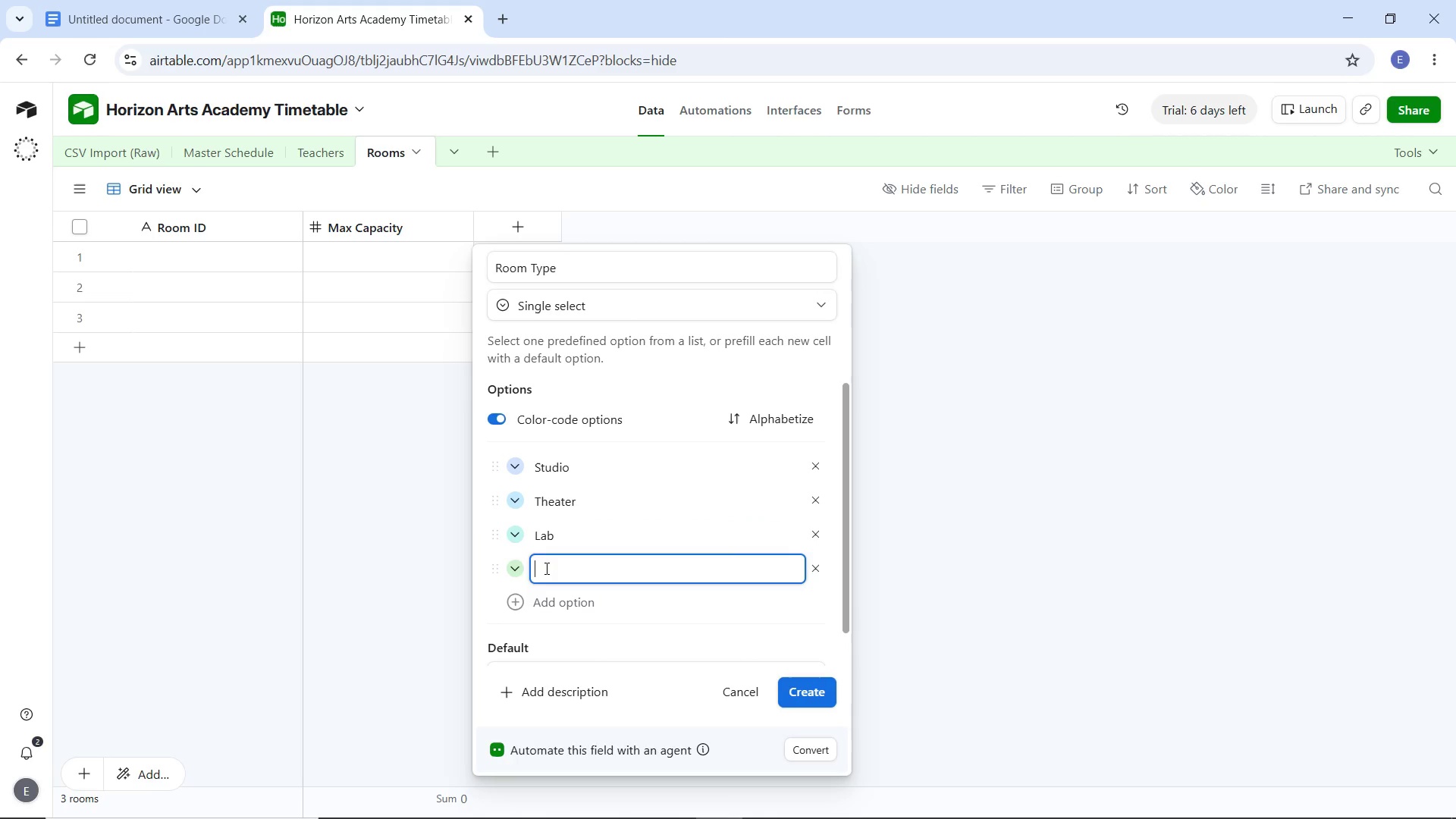 
type(Rehearsal Studio)
key(Tab)
 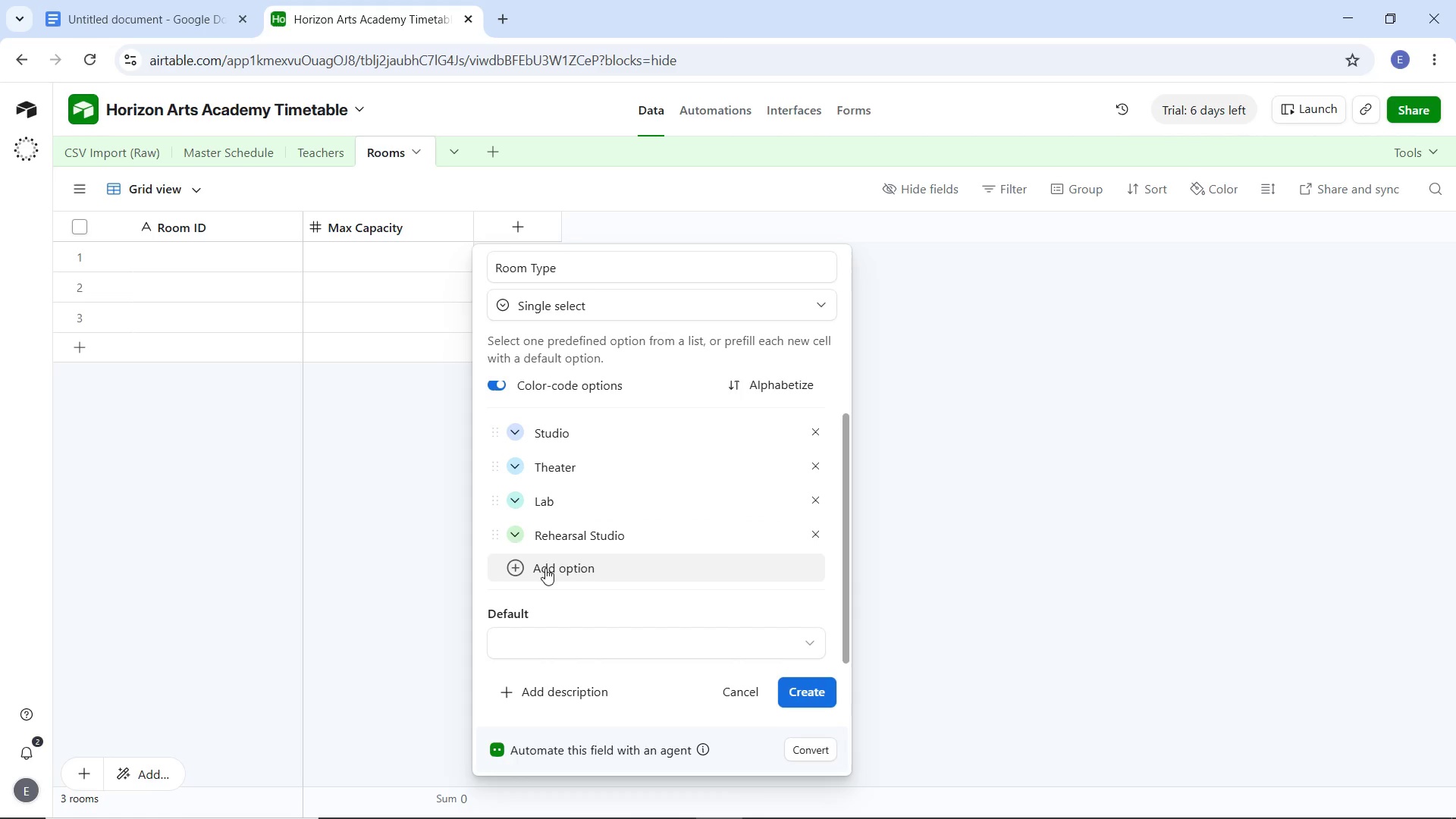 
left_click([545, 568])
 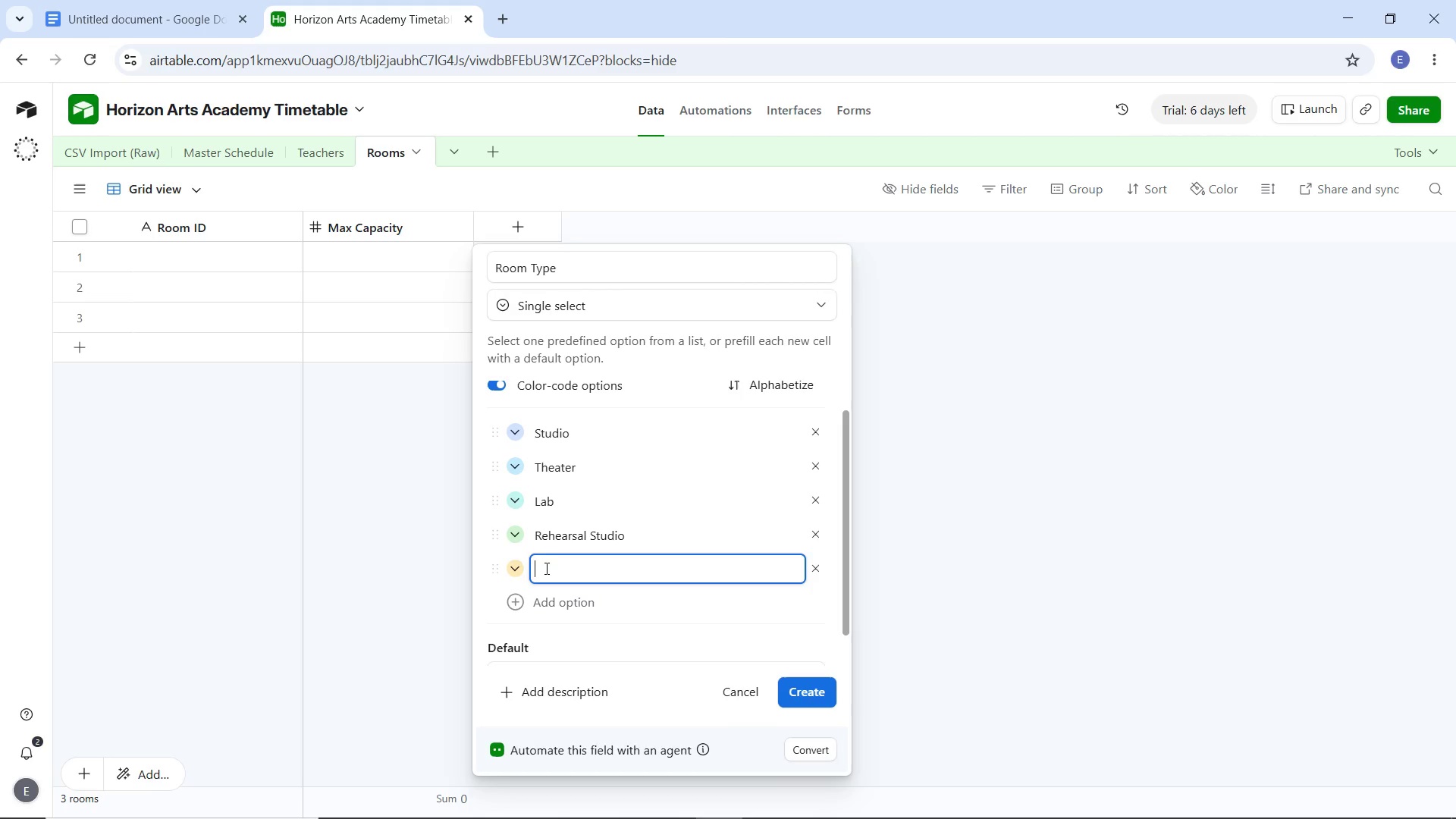 
type(Blackbox)
 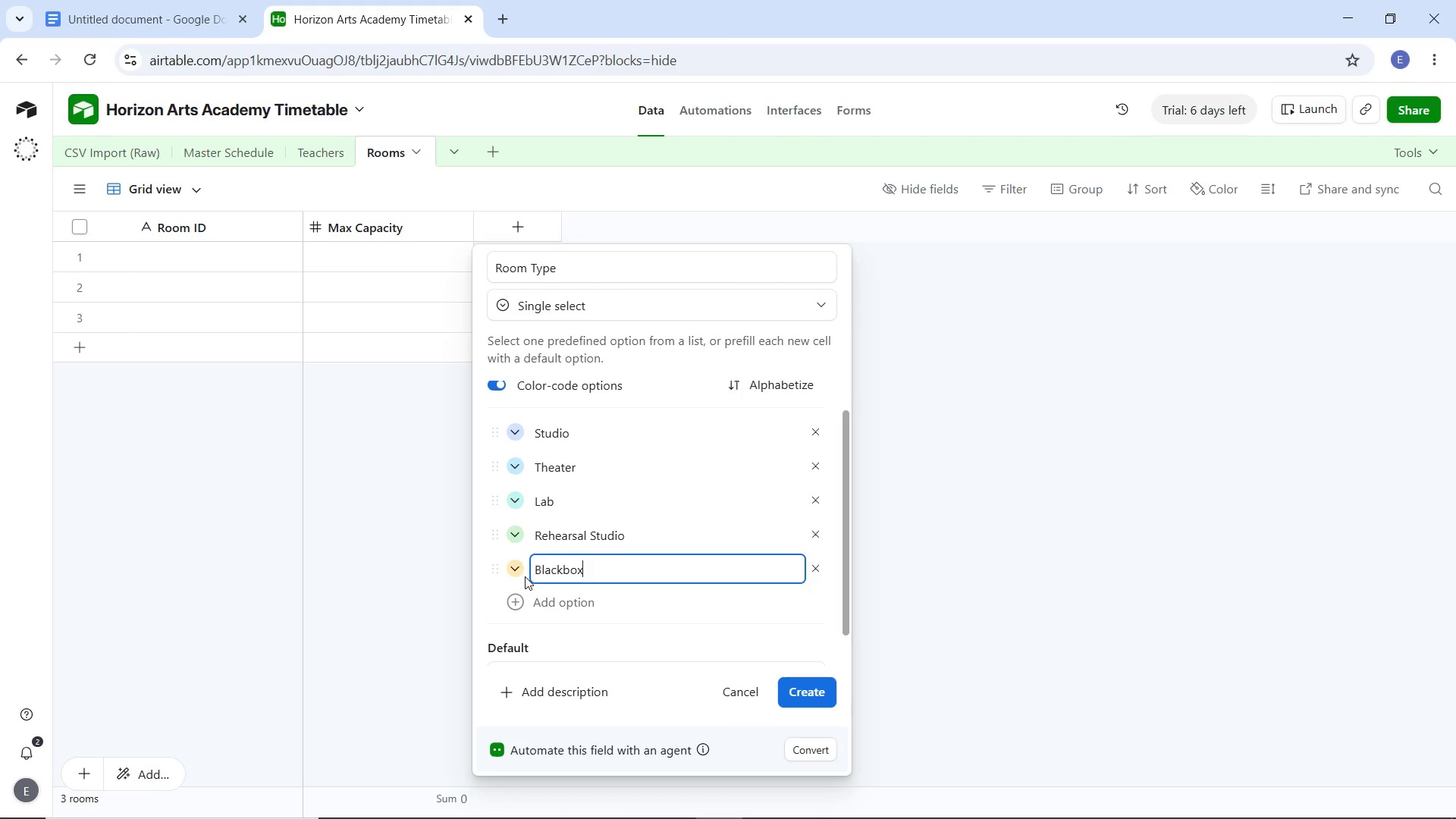 
left_click([519, 570])
 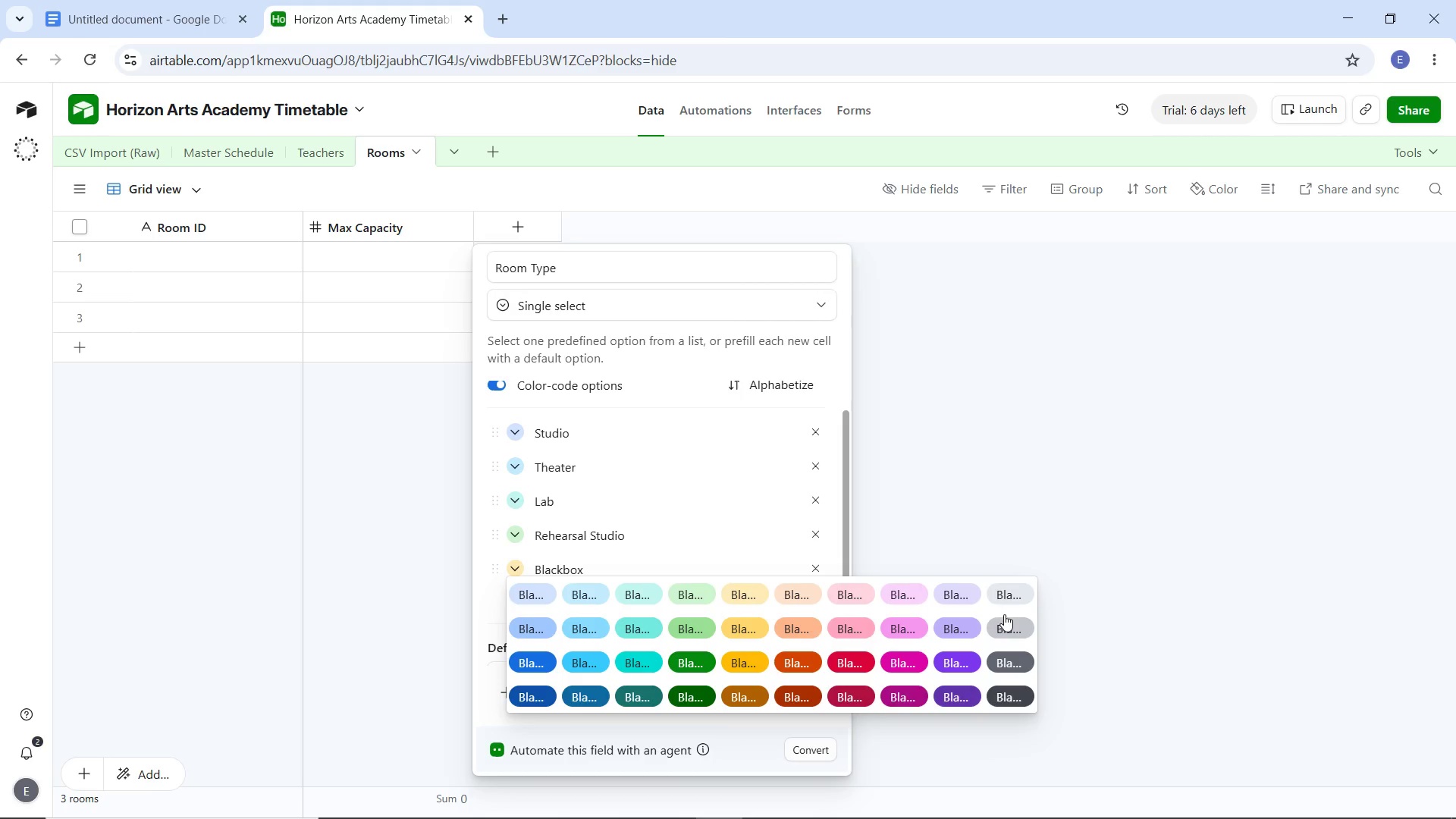 
left_click([1006, 625])
 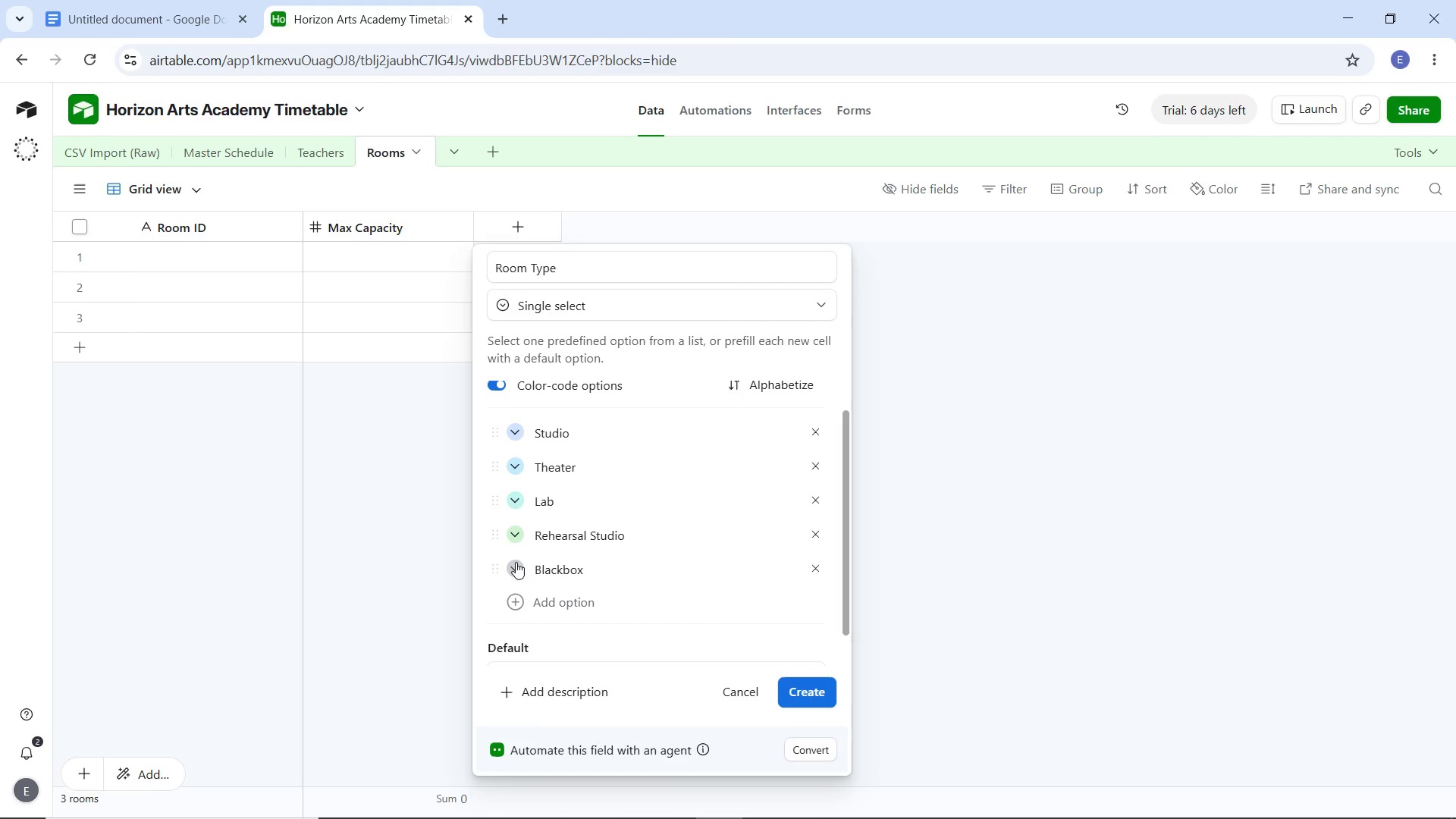 
left_click([516, 562])
 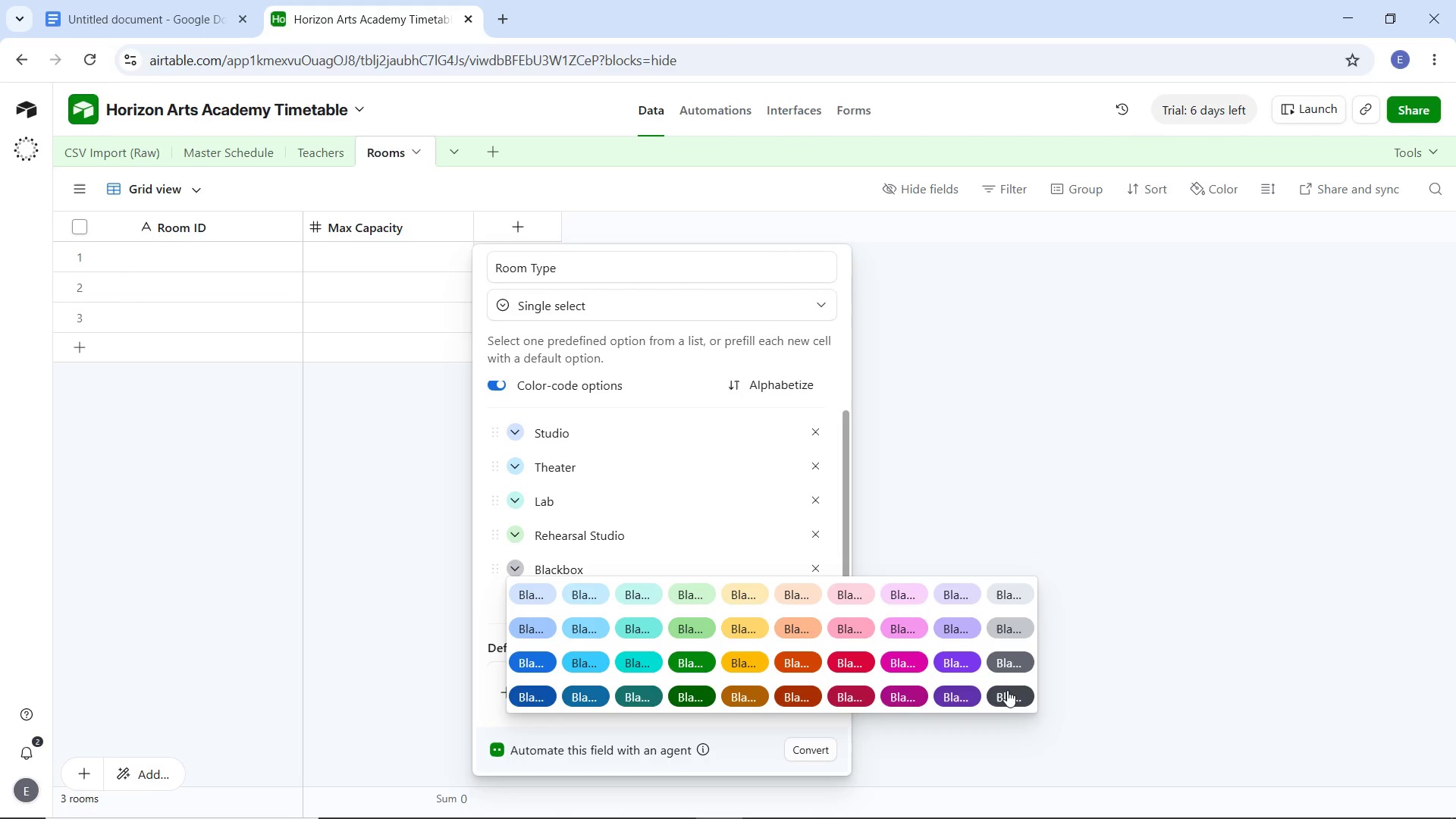 
left_click([1005, 690])
 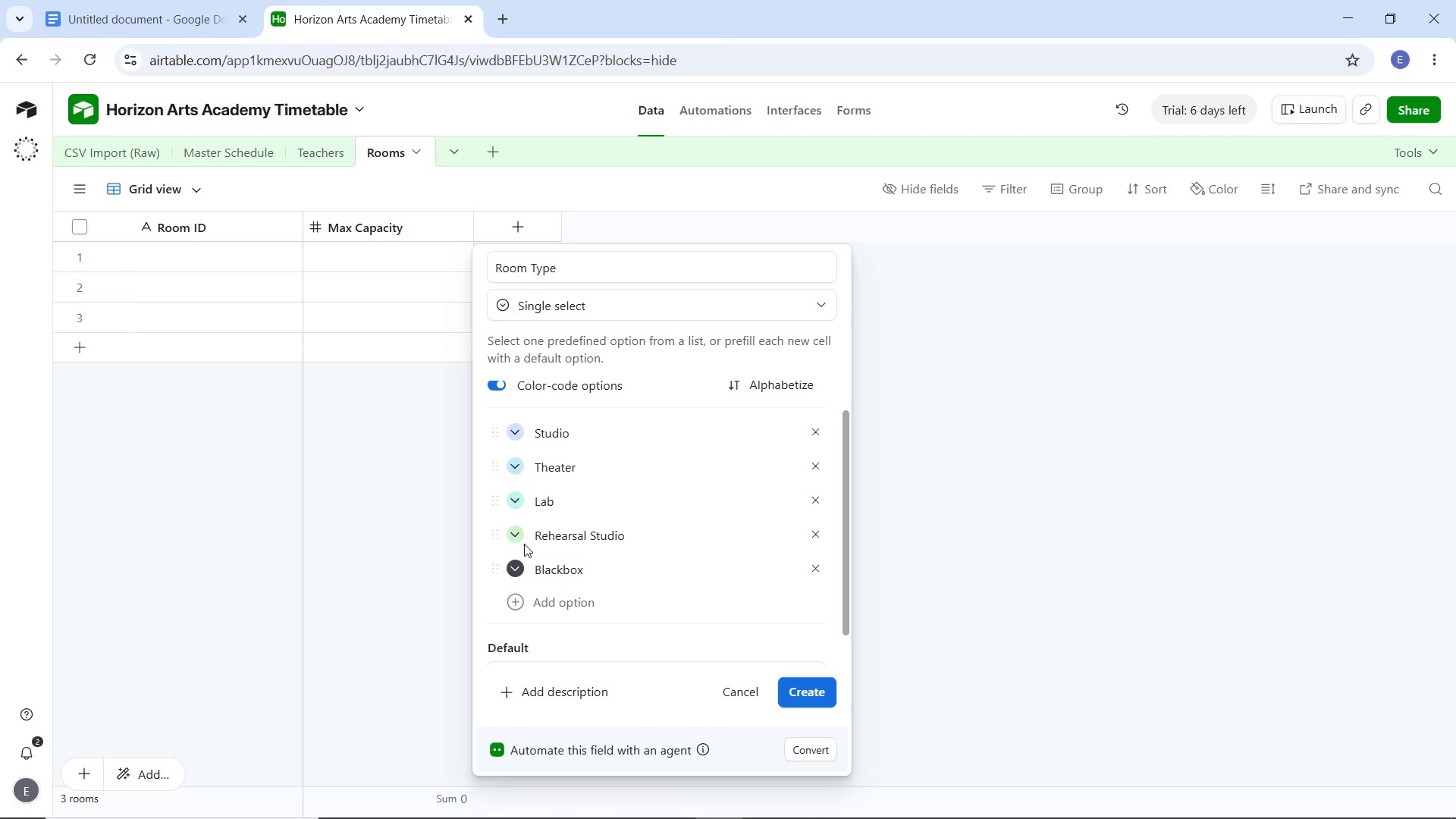 
left_click([513, 535])
 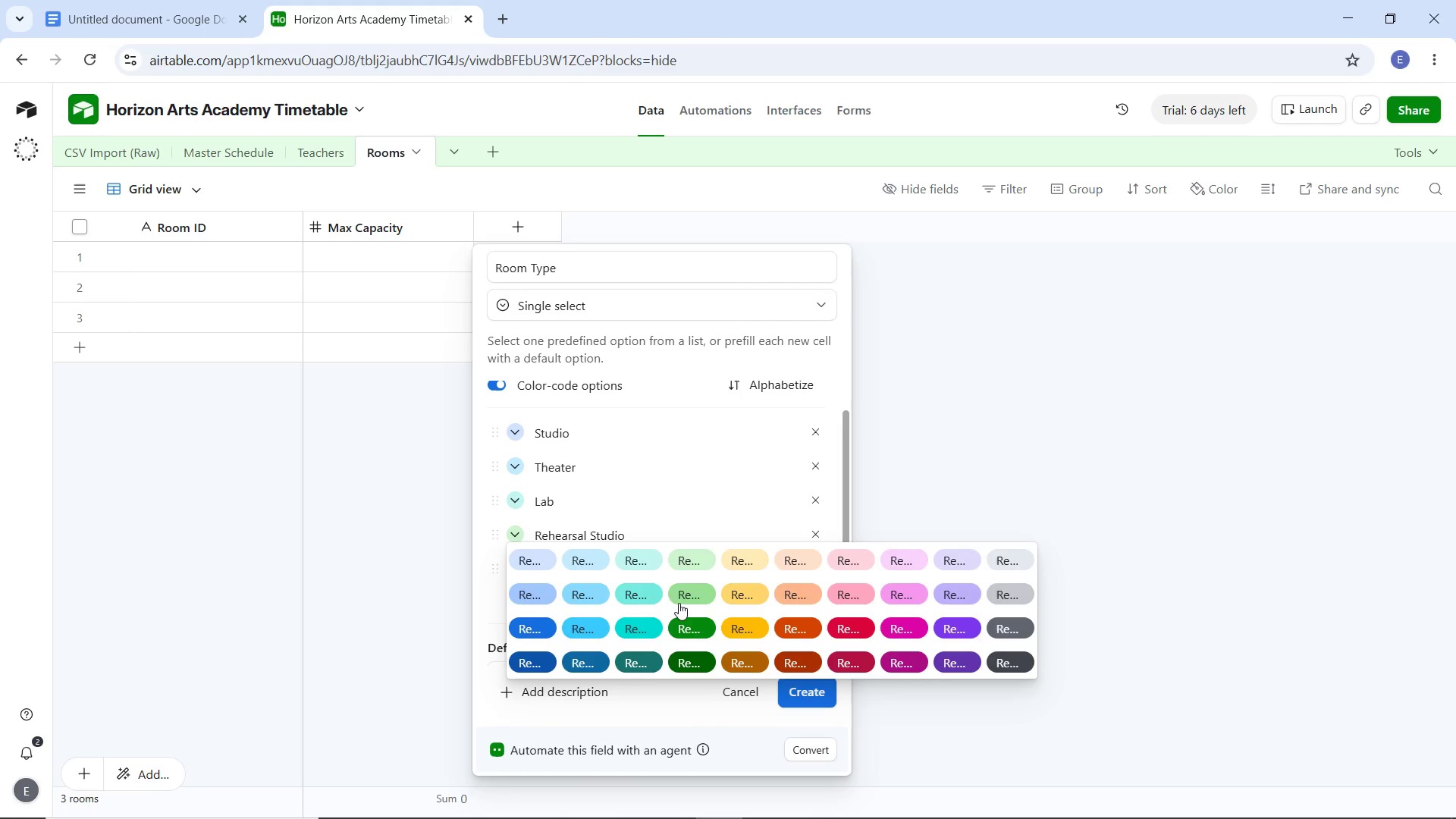 
left_click([686, 599])
 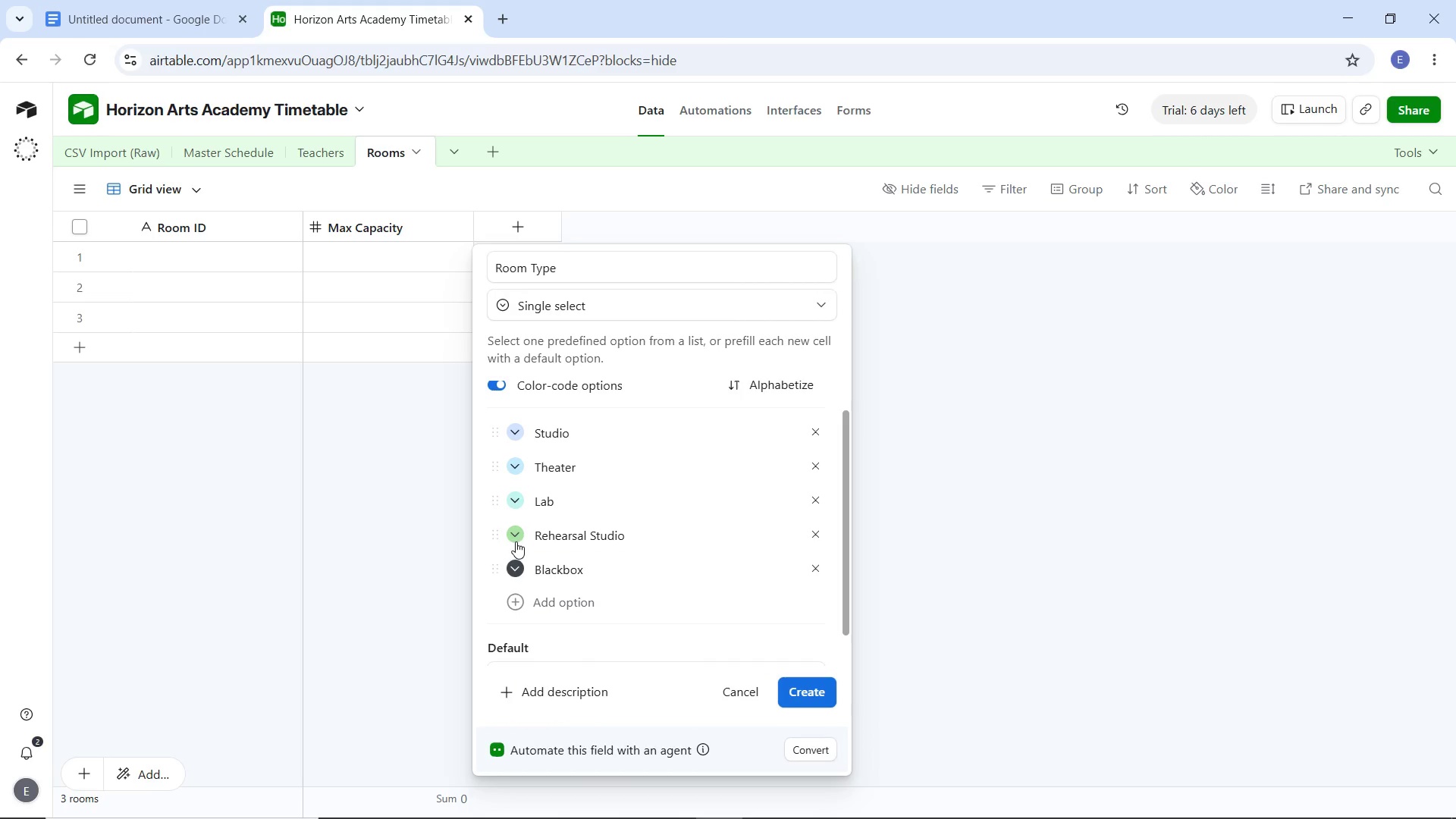 
left_click([516, 541])
 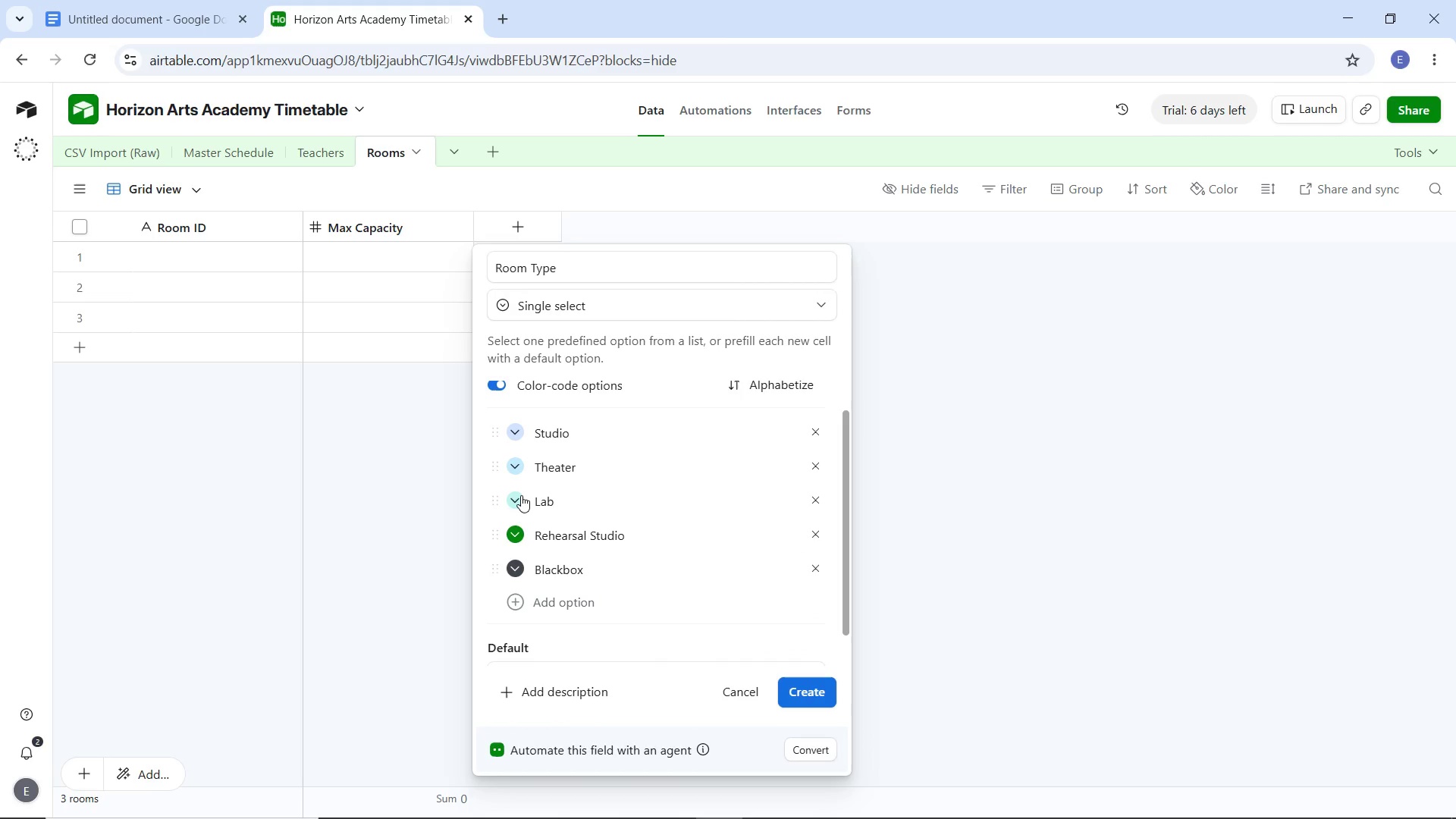 
left_click([518, 495])
 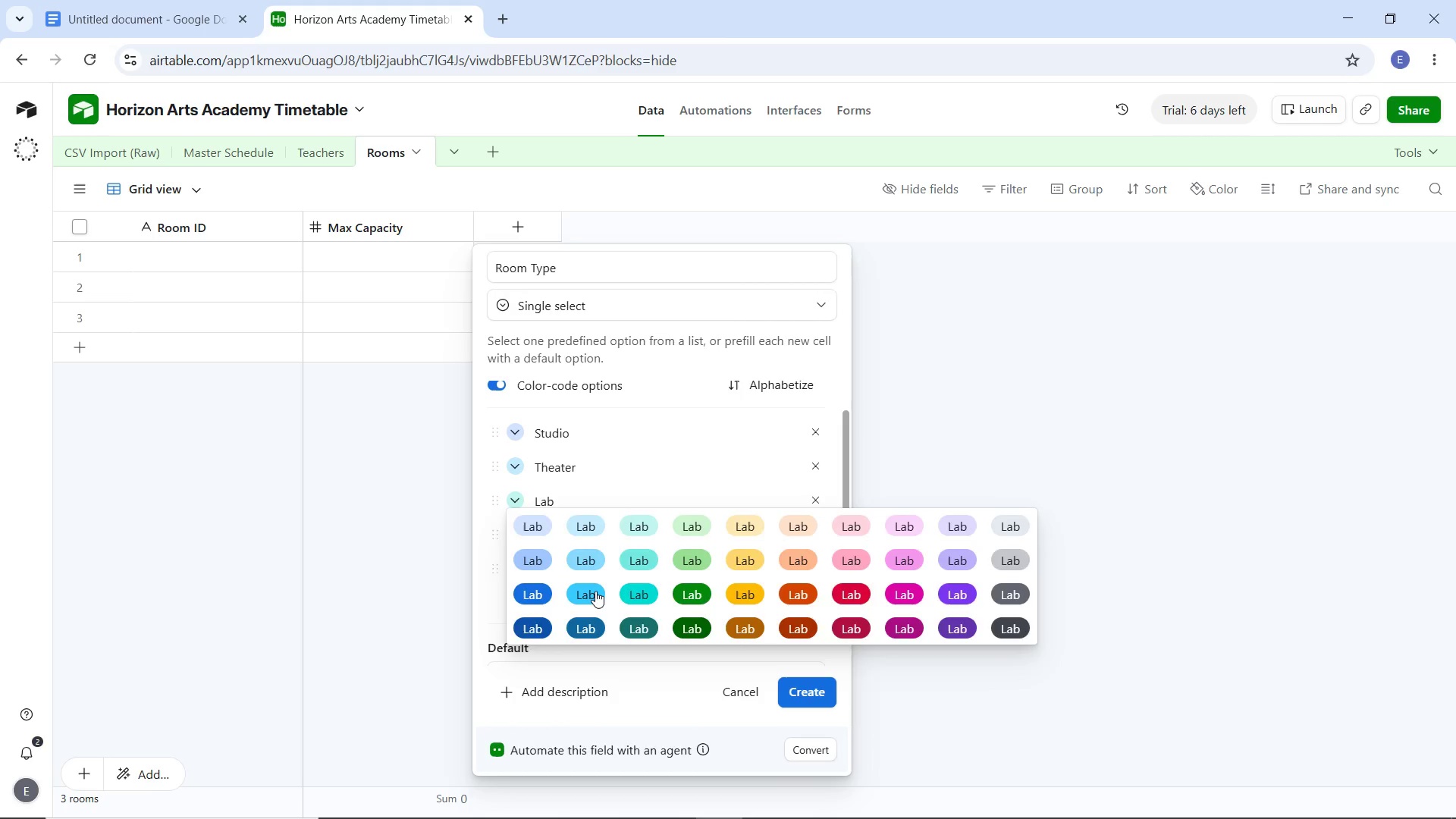 
left_click([595, 591])
 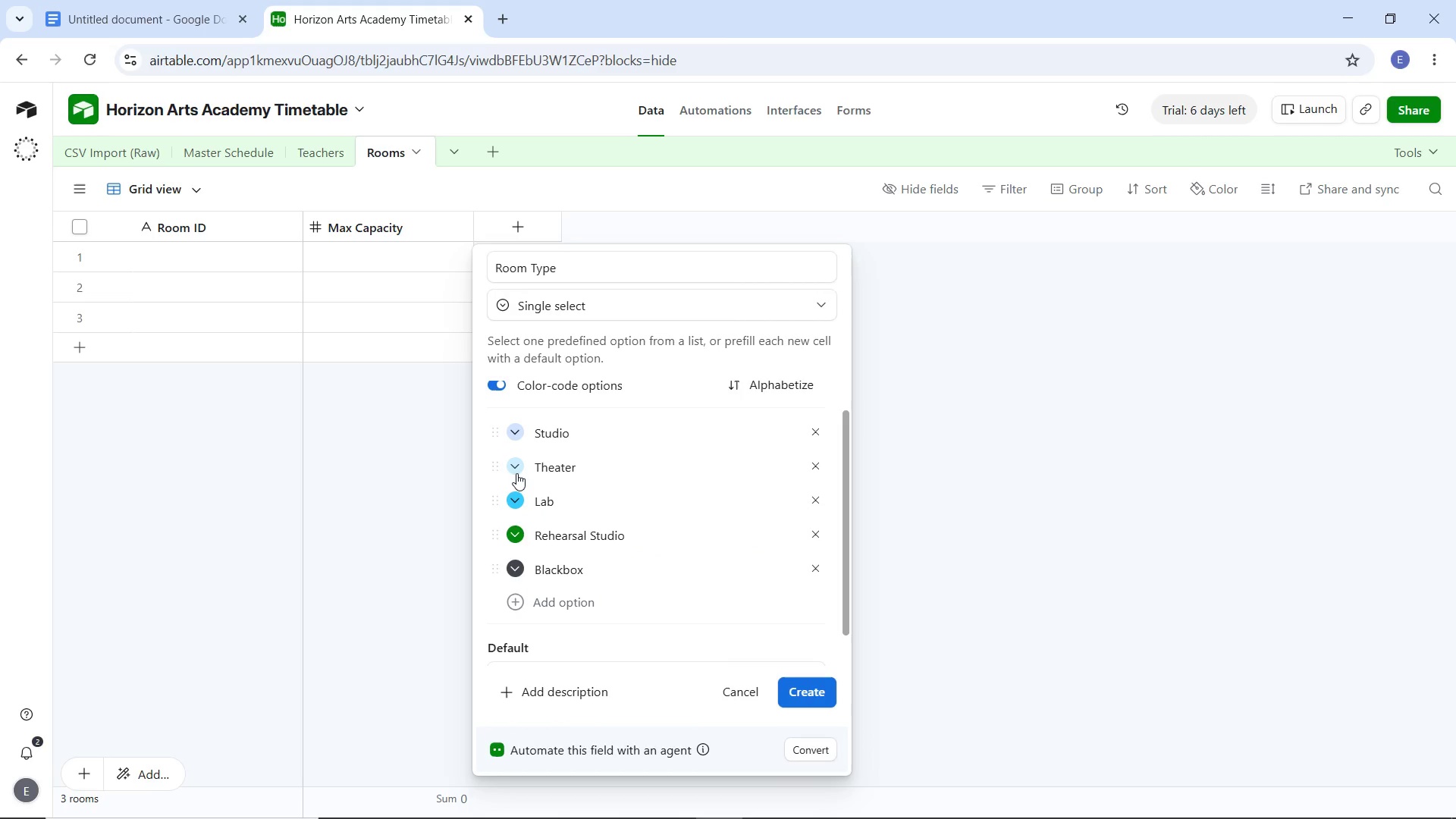 
left_click([515, 470])
 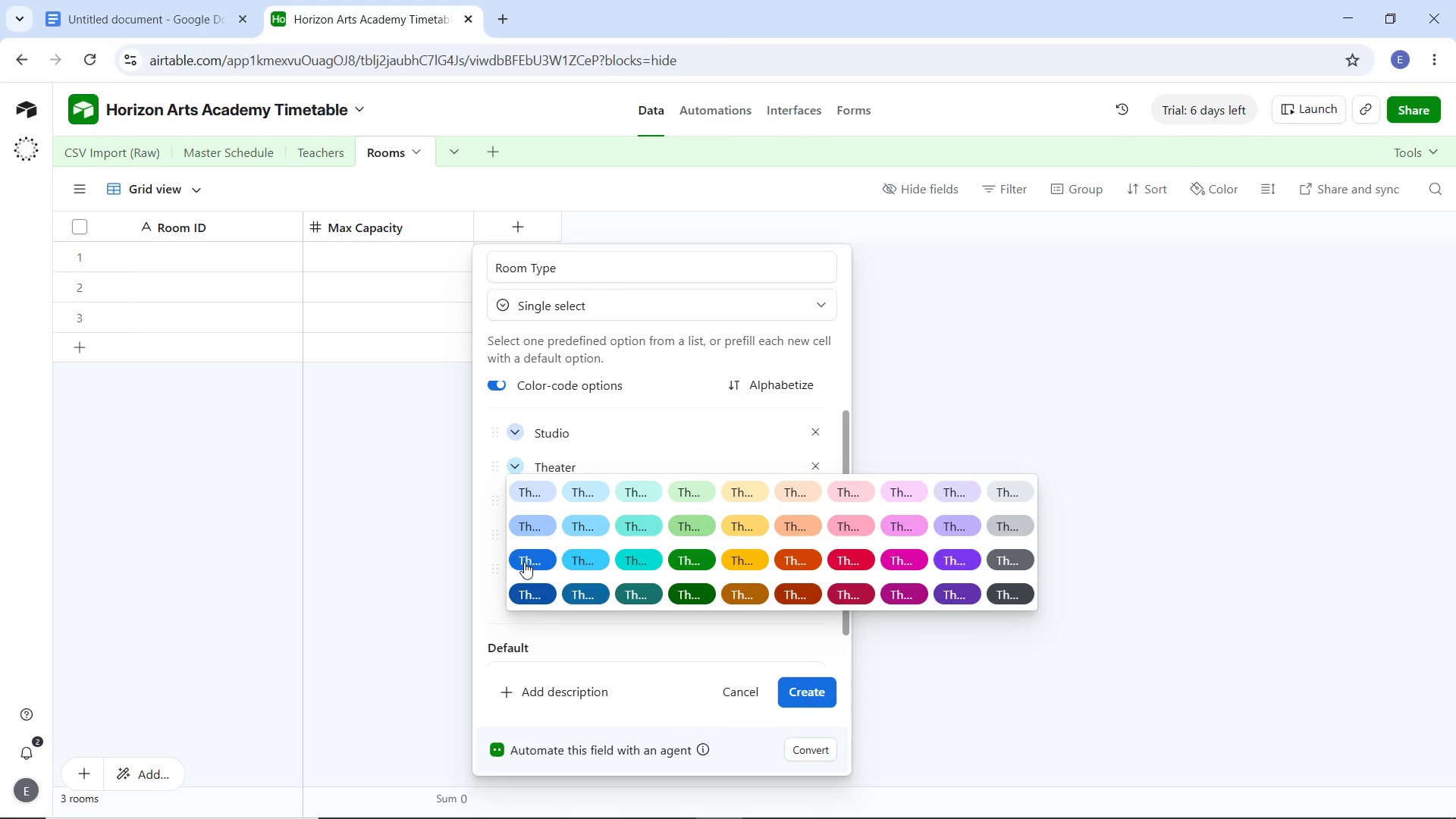 
left_click([524, 562])
 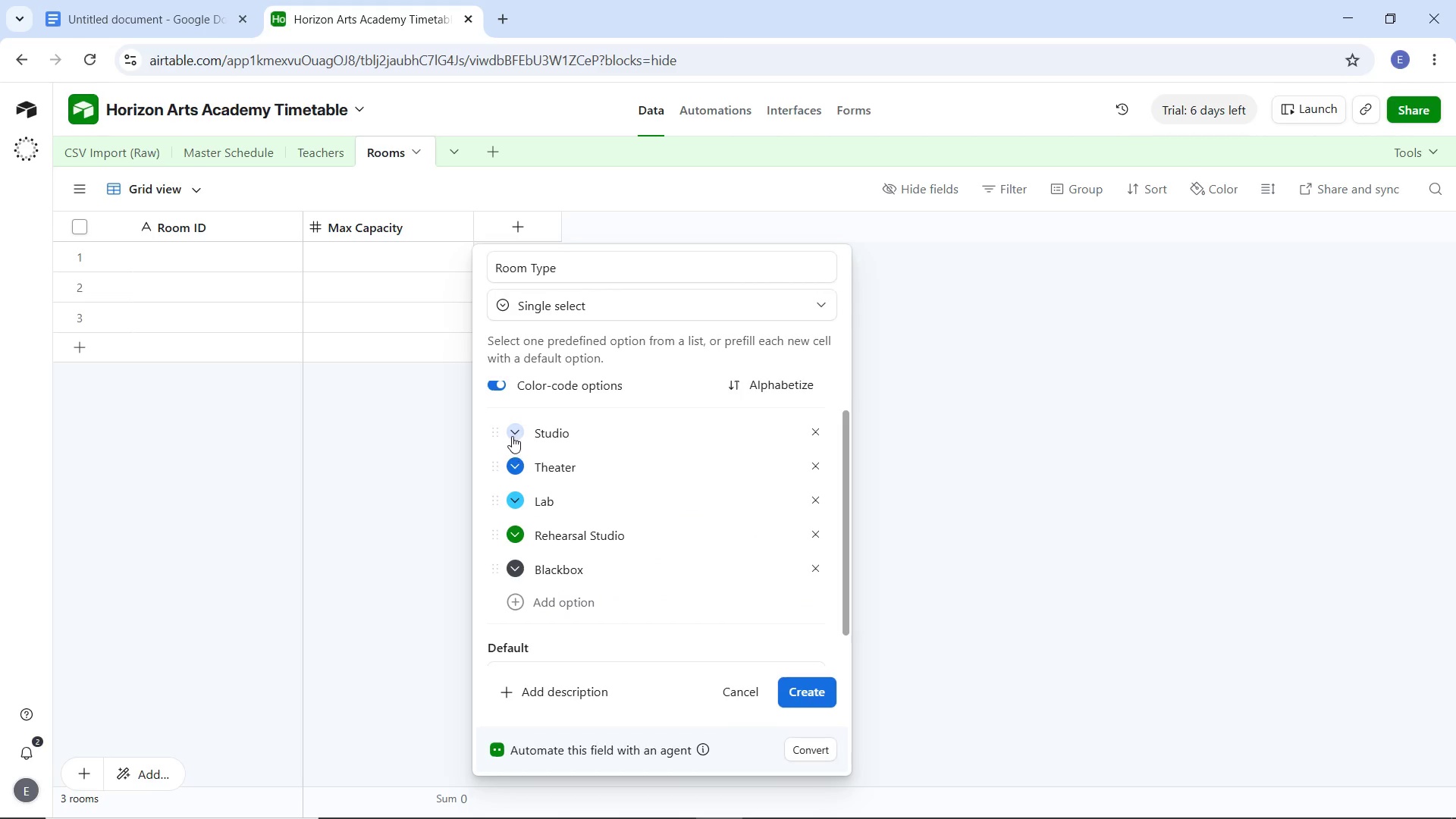 
left_click([512, 436])
 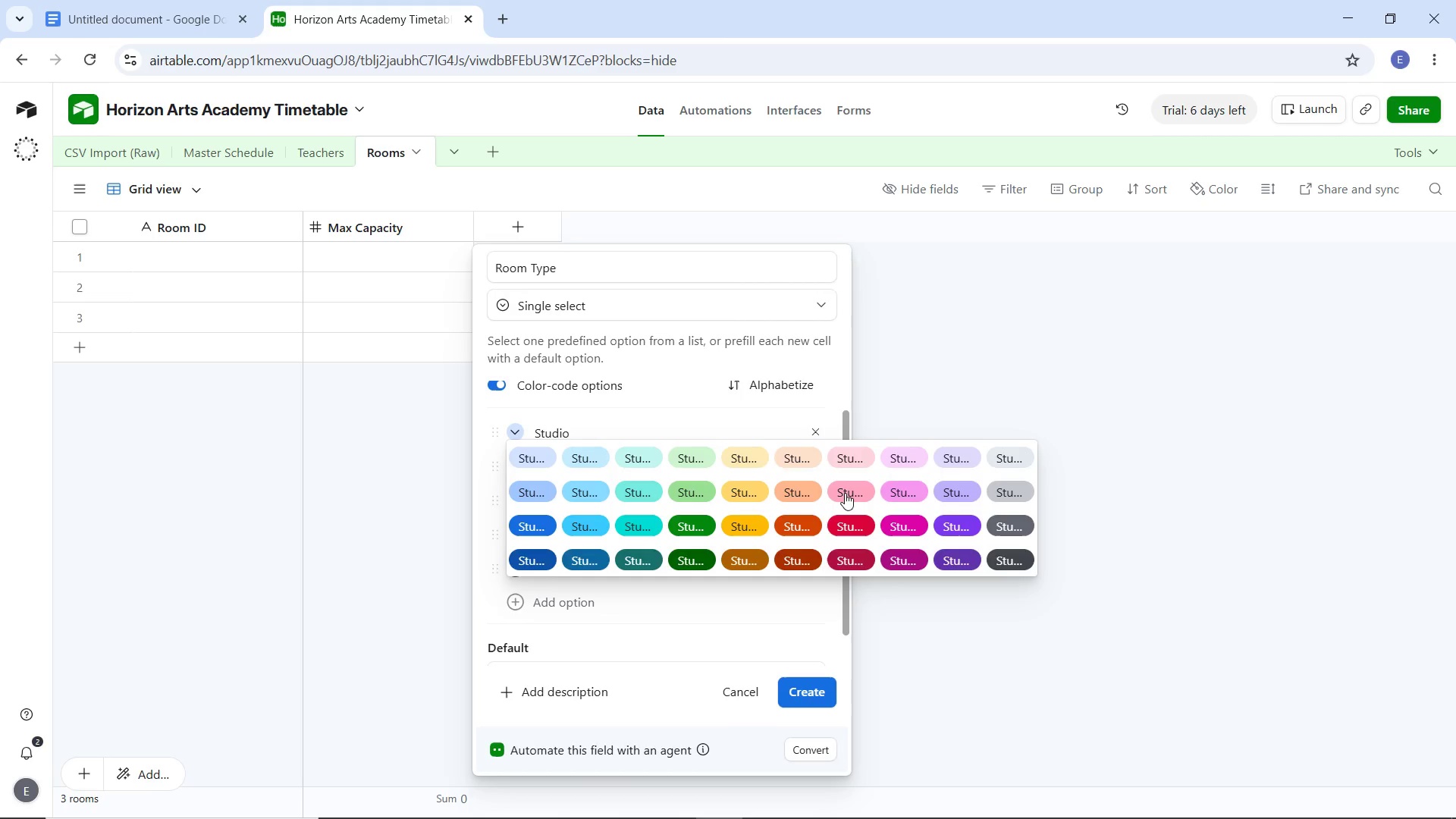 
left_click([845, 493])
 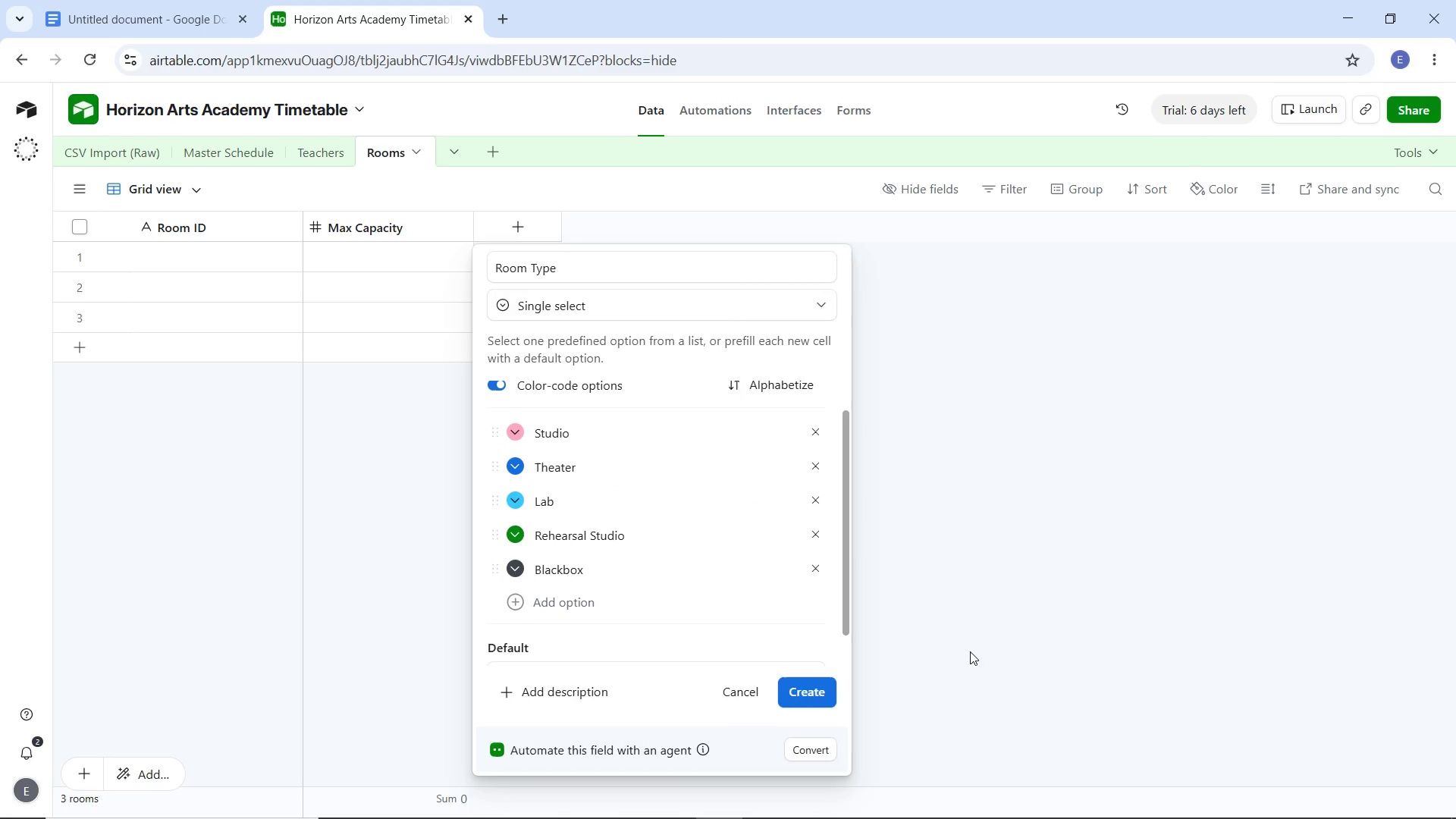 
left_click([816, 691])
 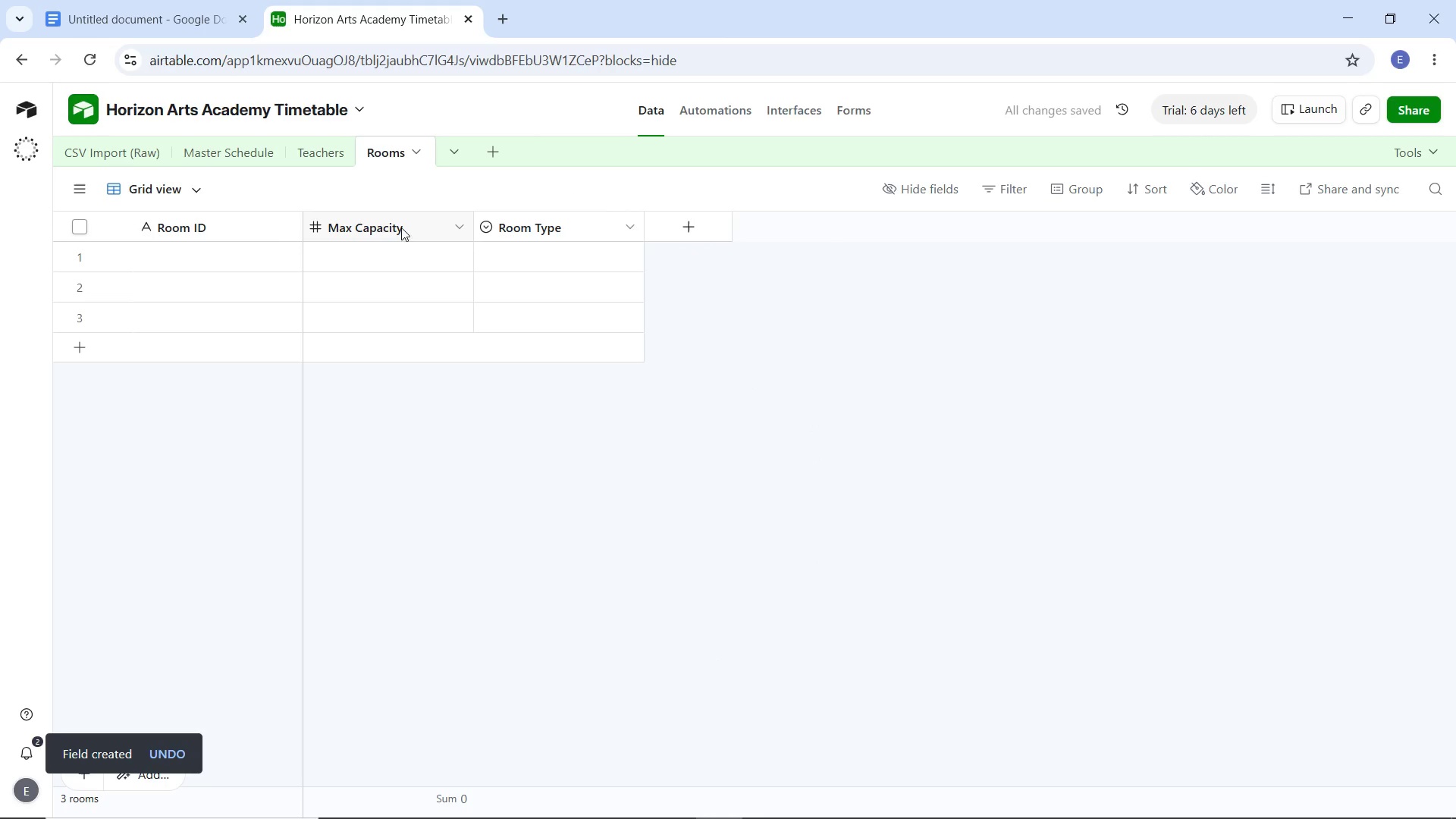 
left_click([104, 155])
 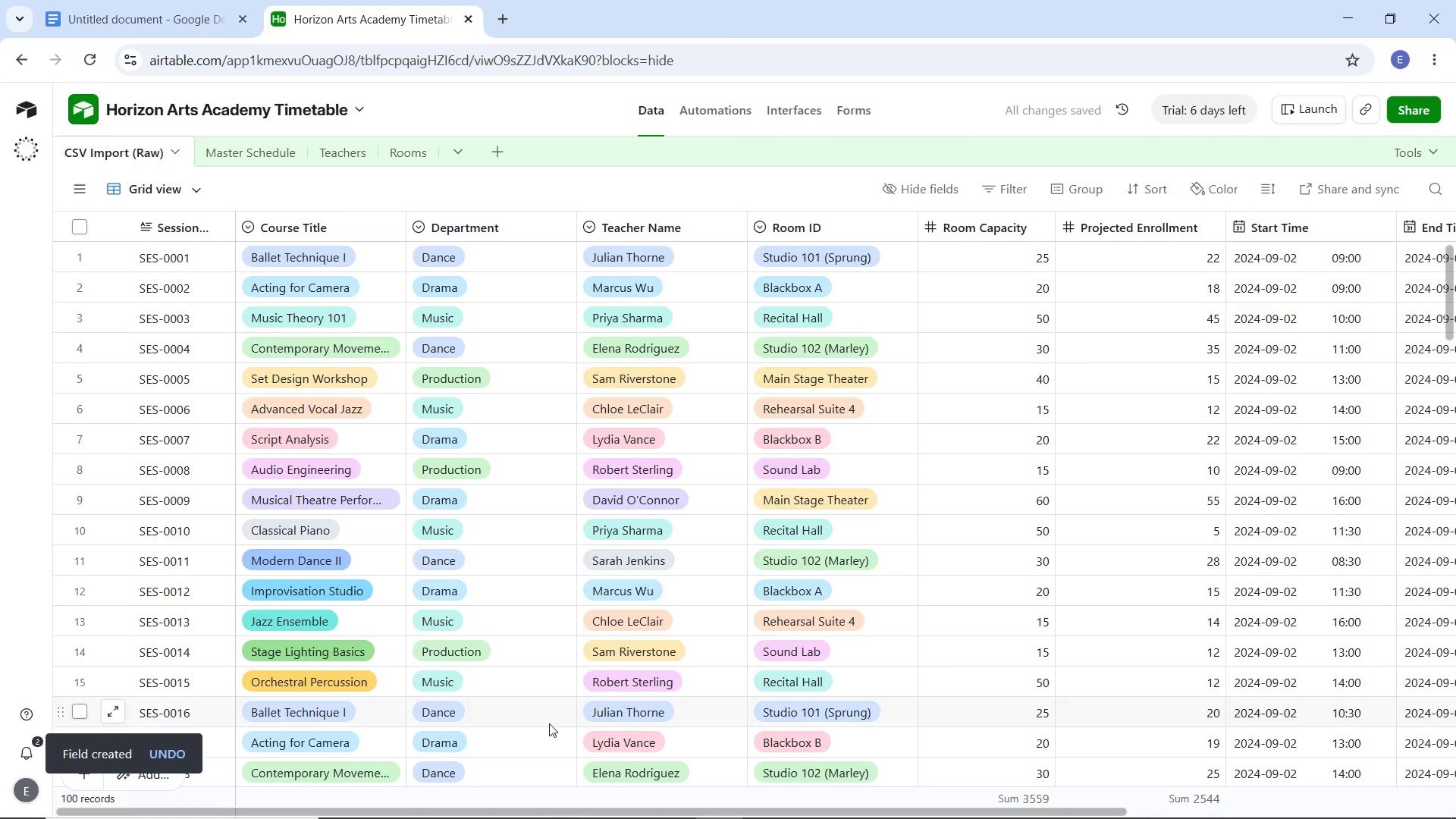 
left_click_drag(start_coordinate=[576, 811], to_coordinate=[711, 818])
 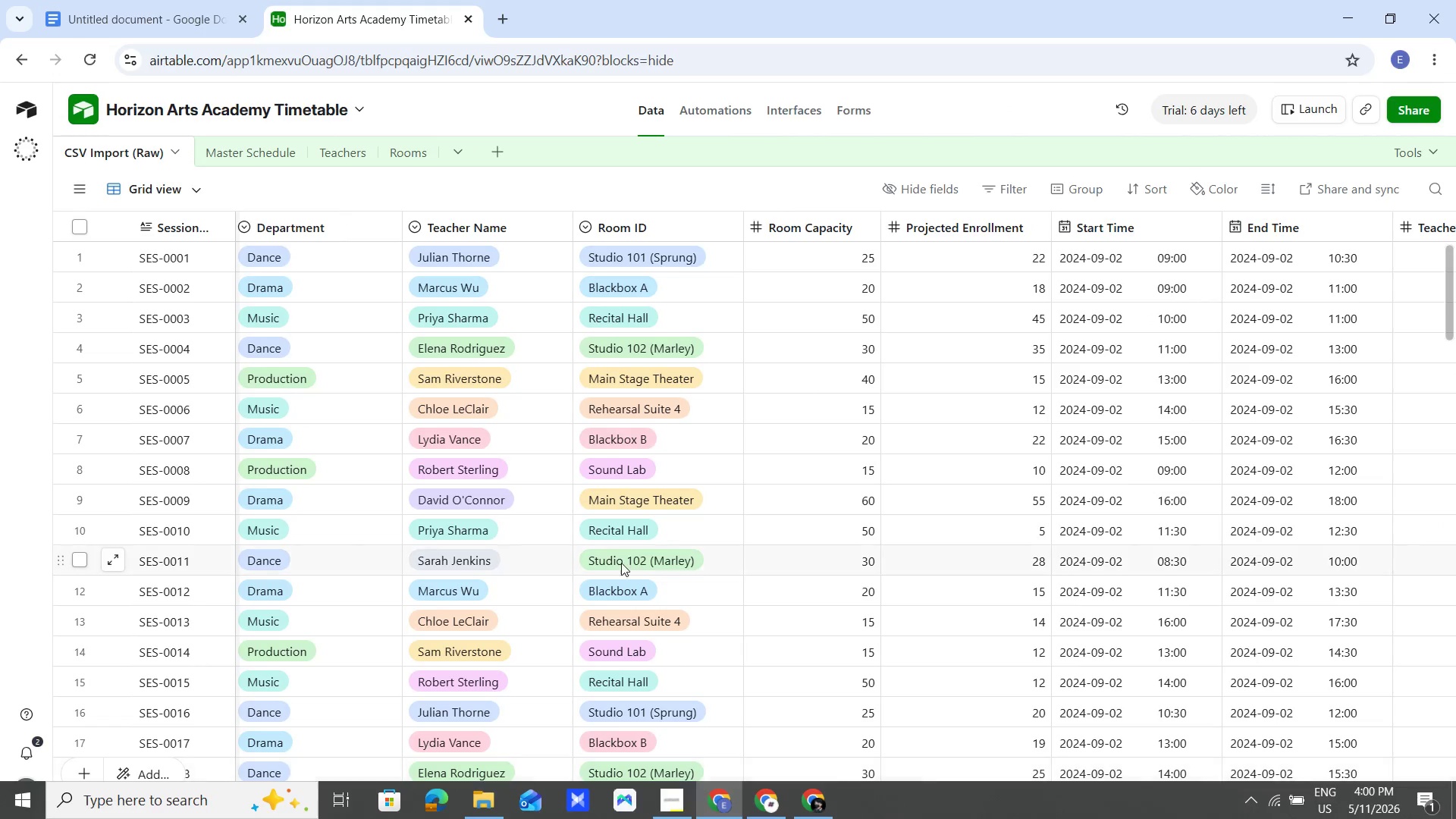 
mouse_move([613, 553])
 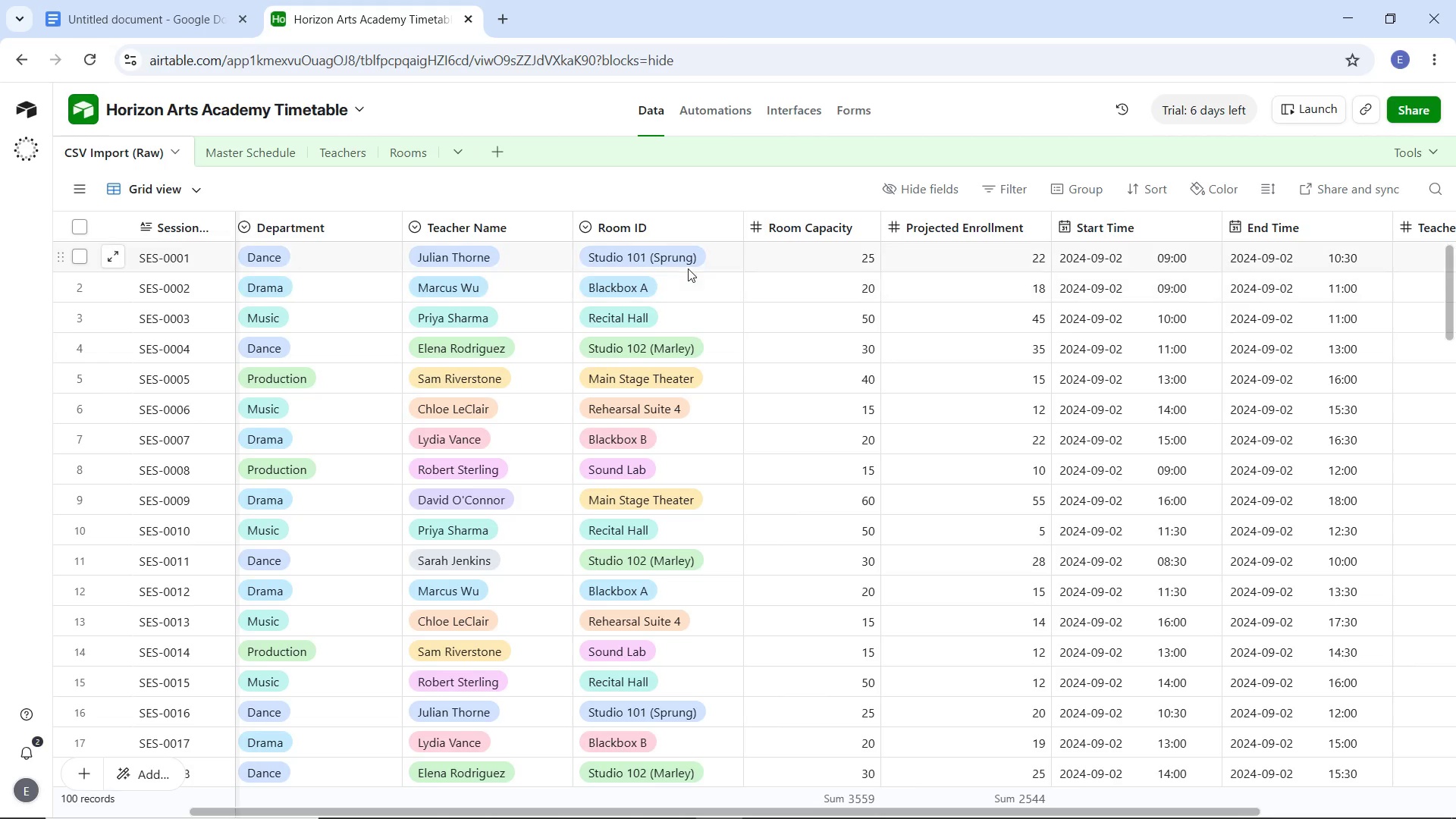 
wait(18.01)
 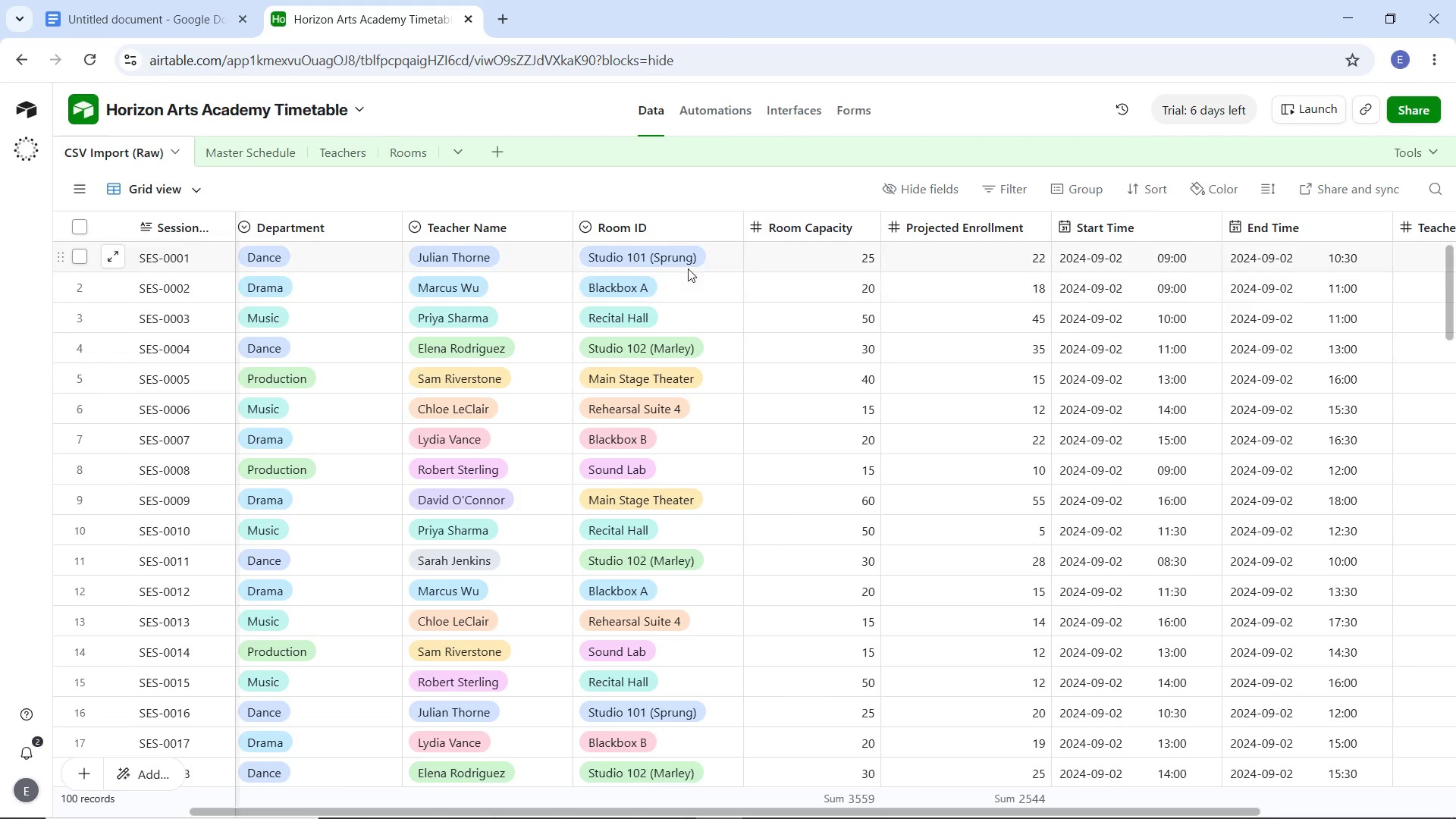 
mouse_move([785, 807])
 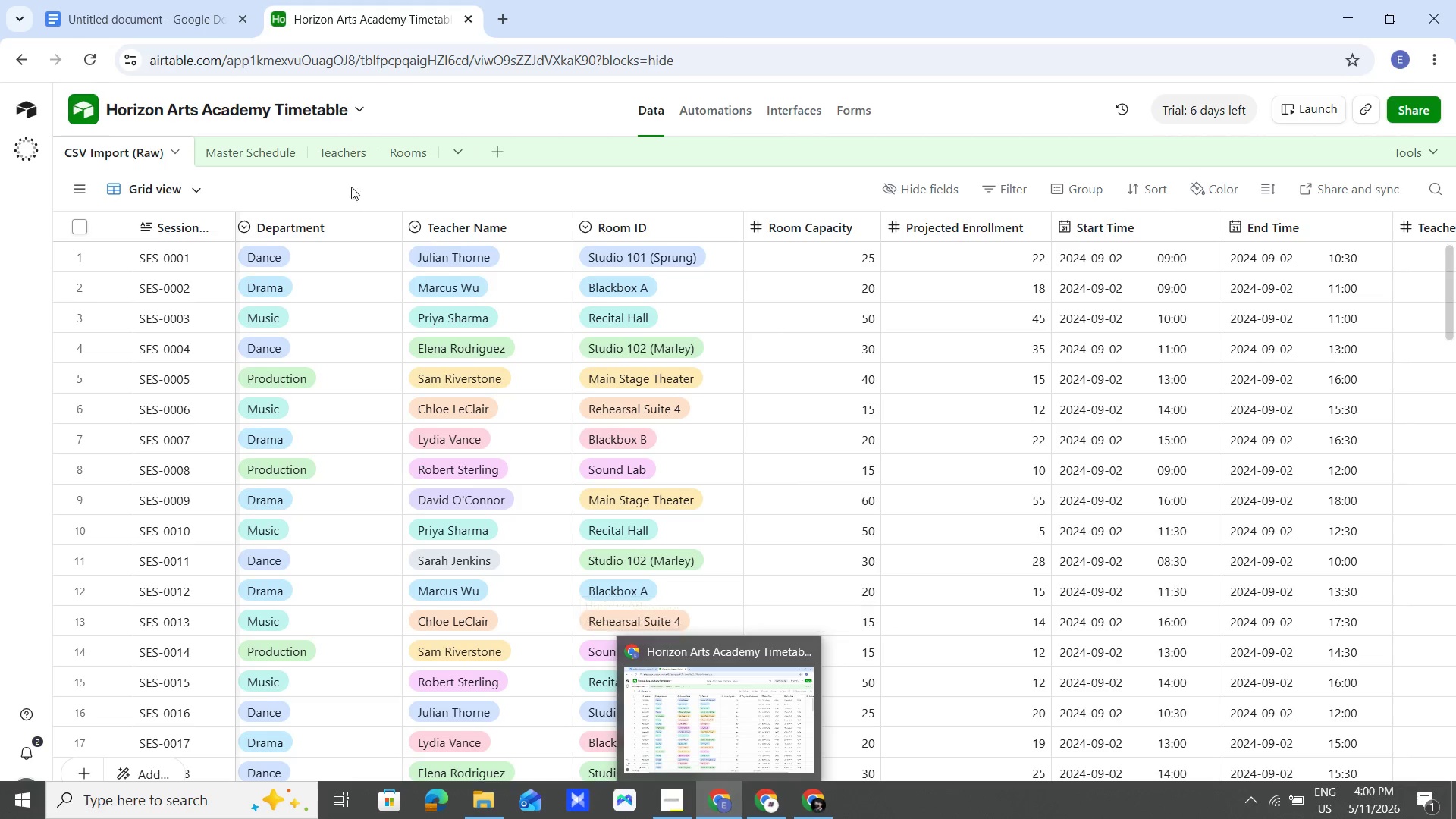 
left_click([397, 148])
 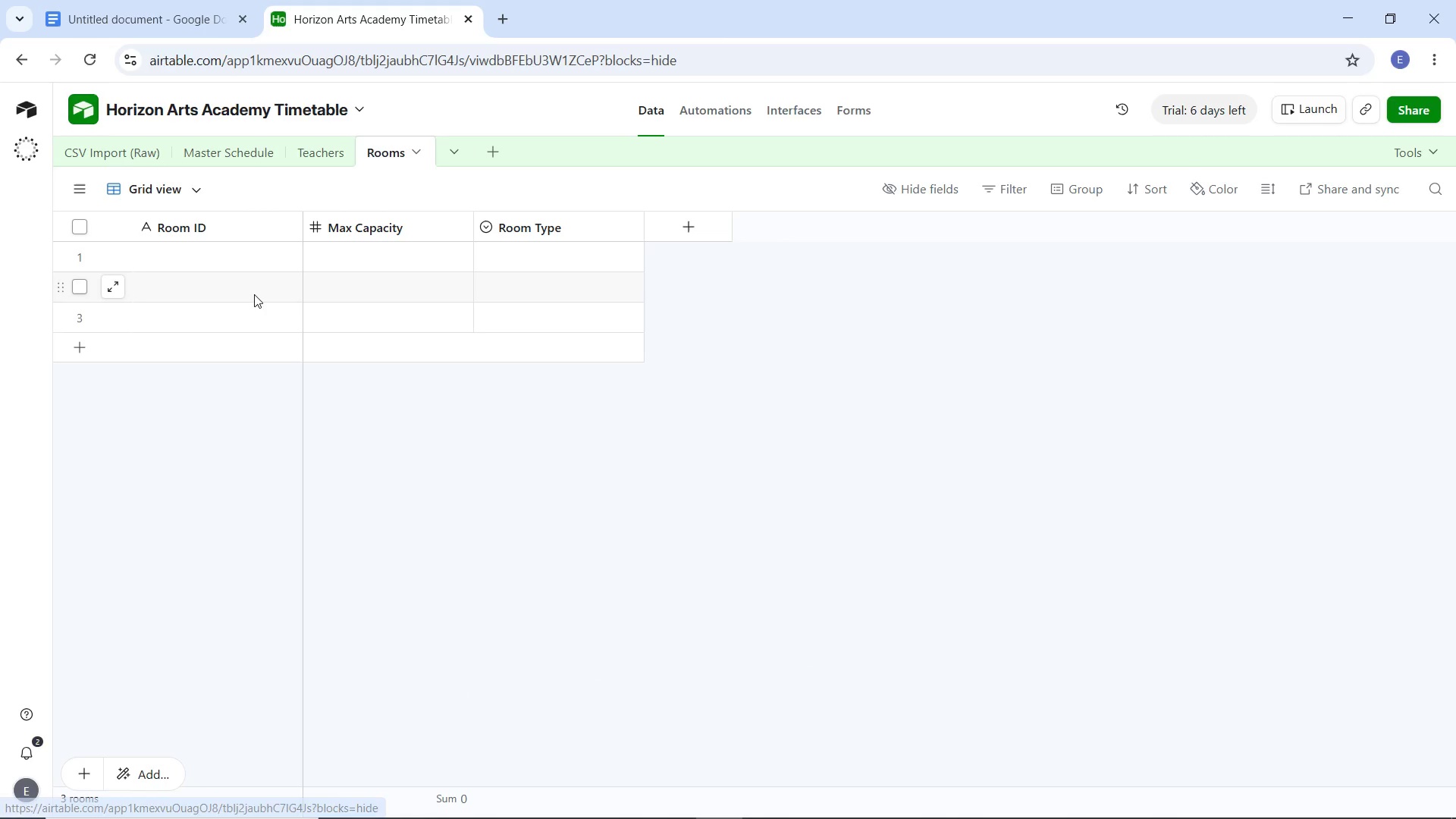 
double_click([209, 263])
 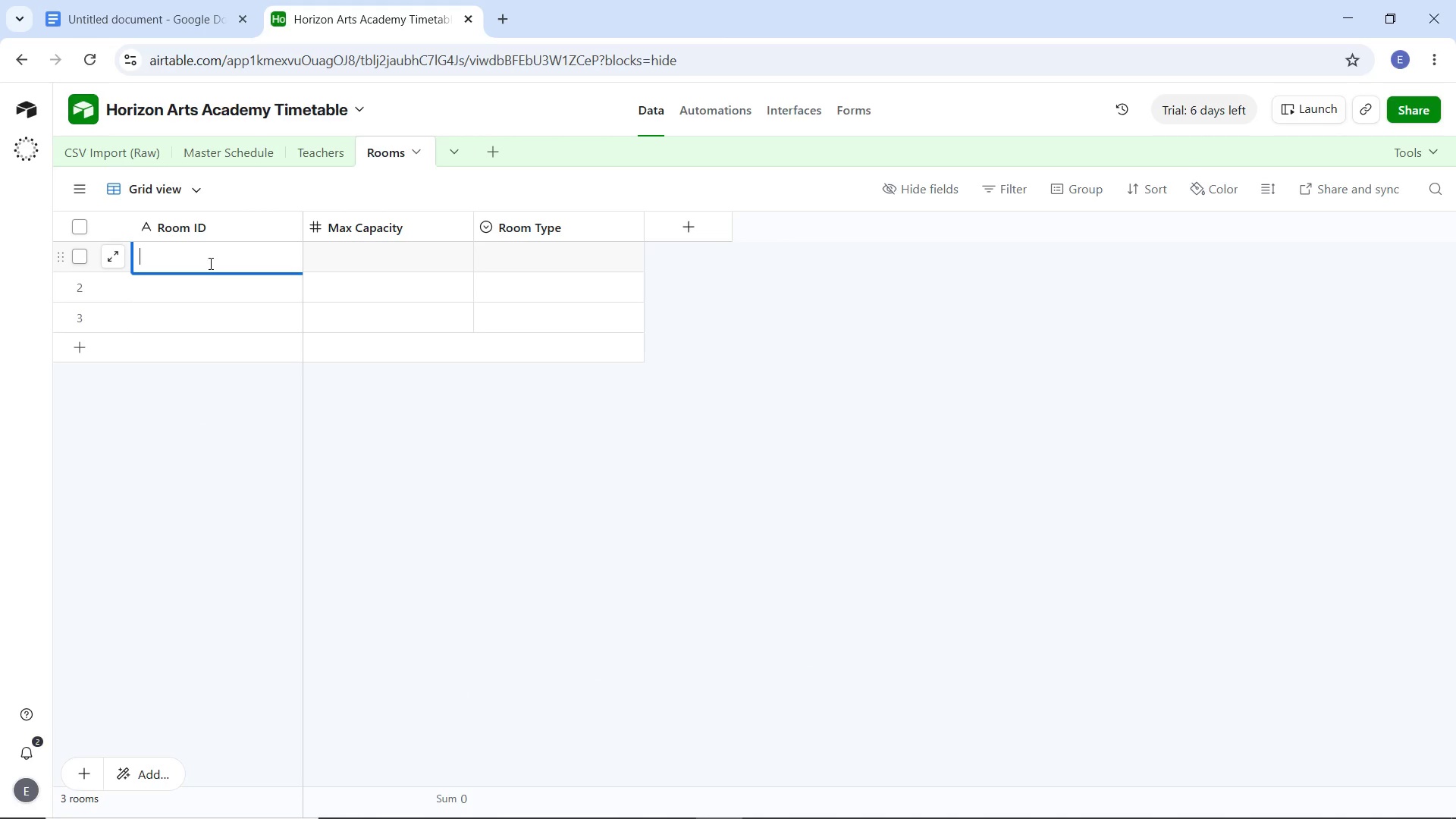 
type(Su)
key(Backspace)
type(tudio 101 (Sprung))
key(Tab)
 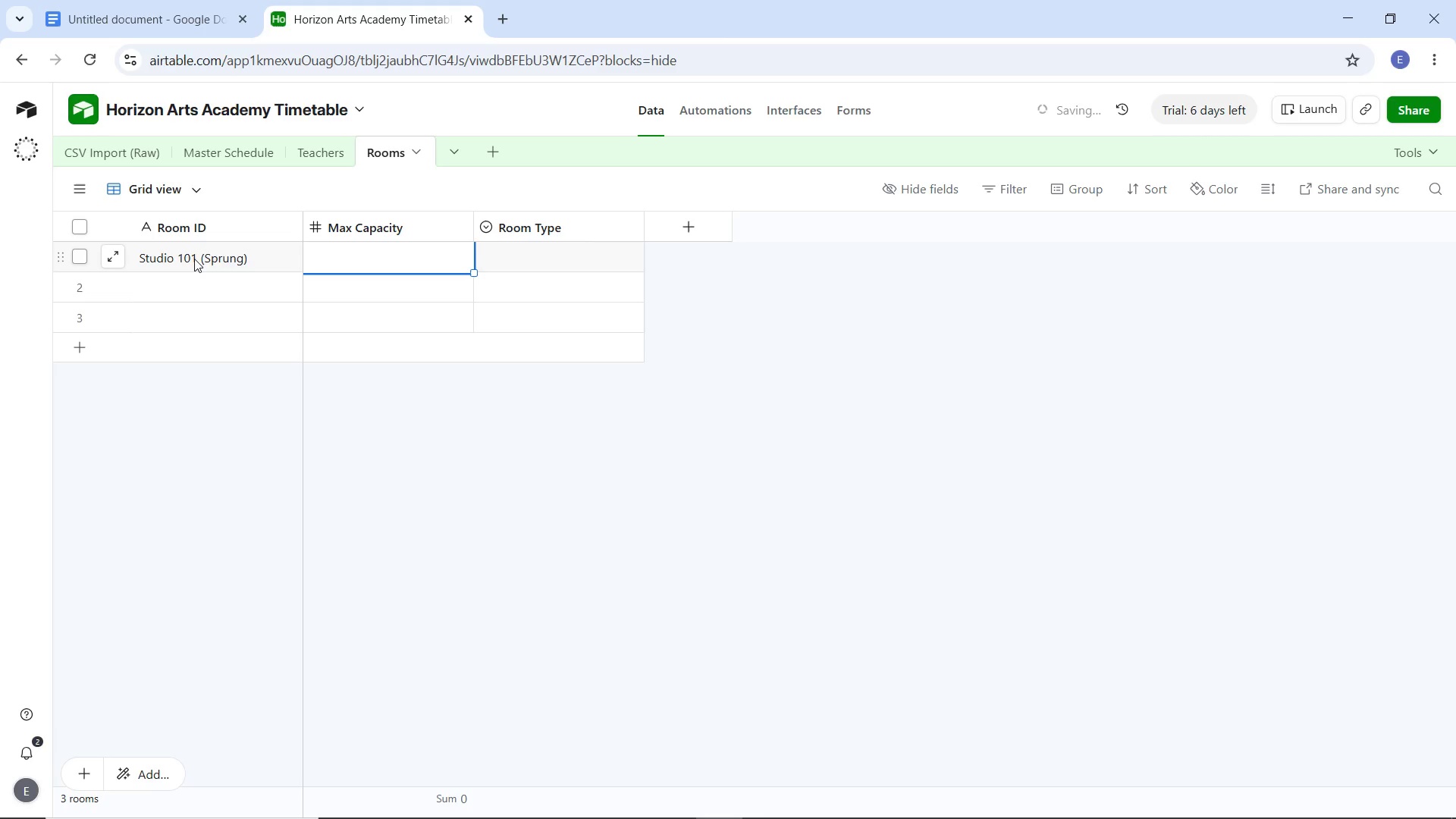 
type(25)
 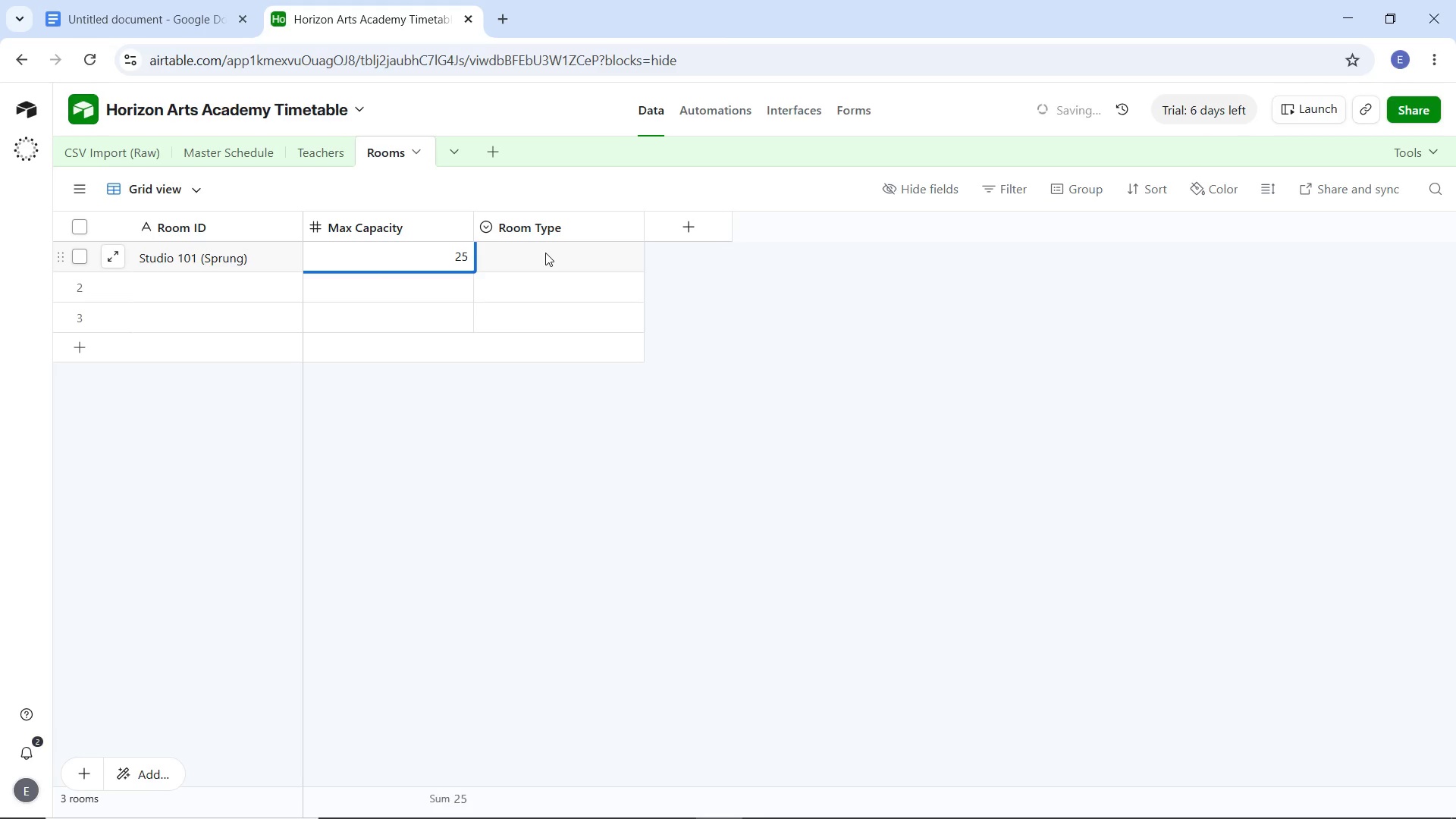 
key(Tab)
 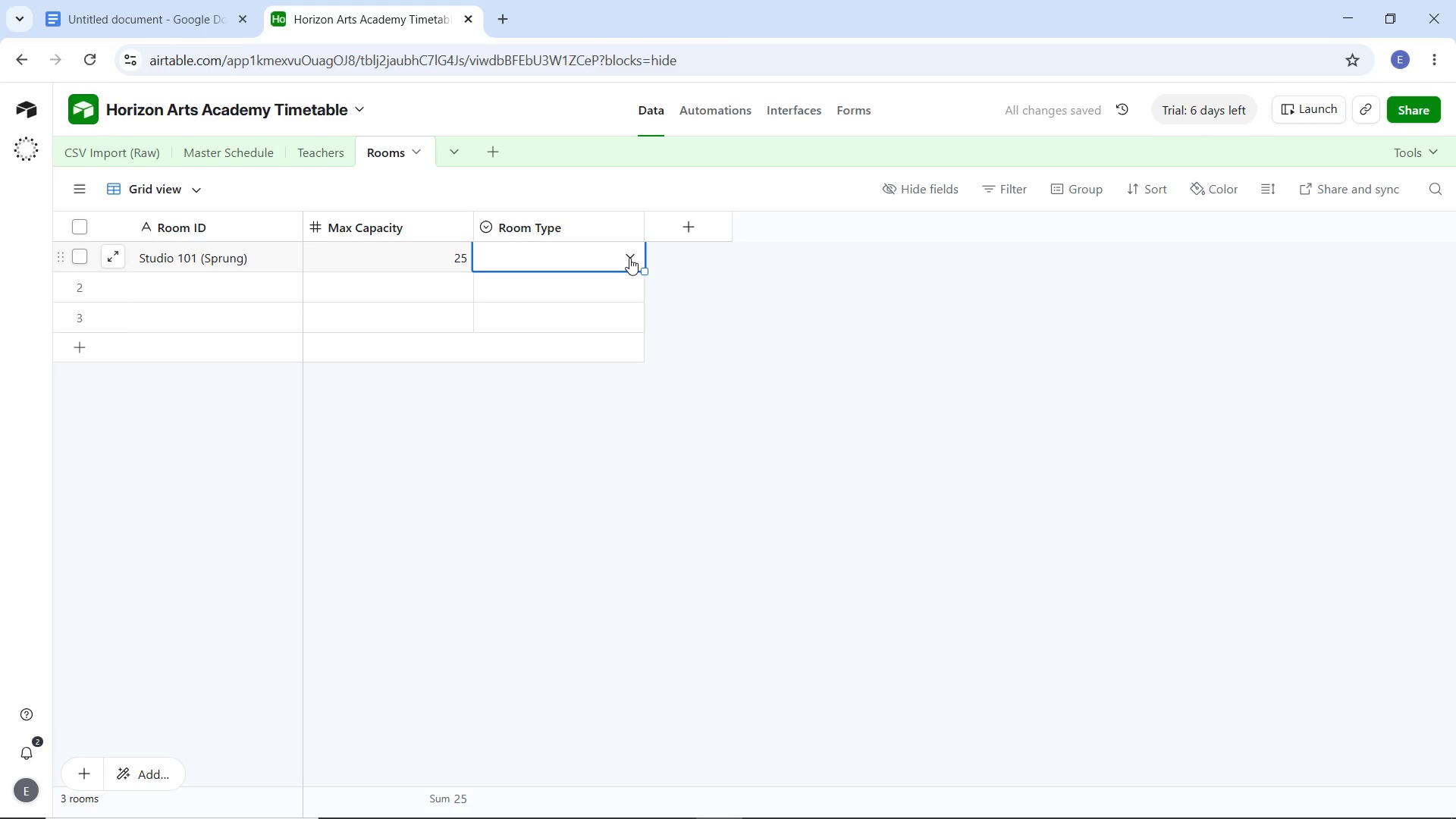 
left_click([629, 258])
 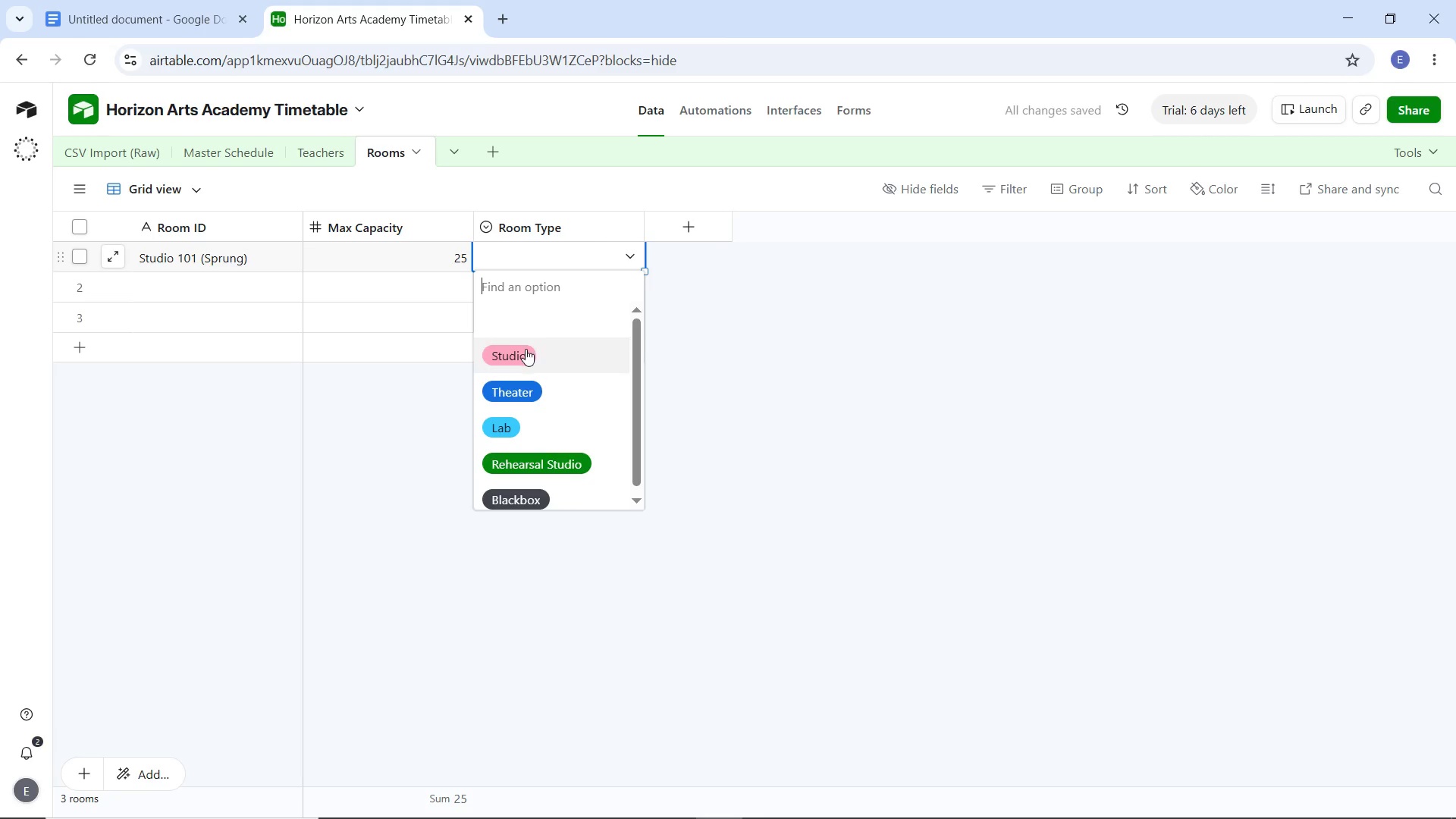 
left_click([525, 349])
 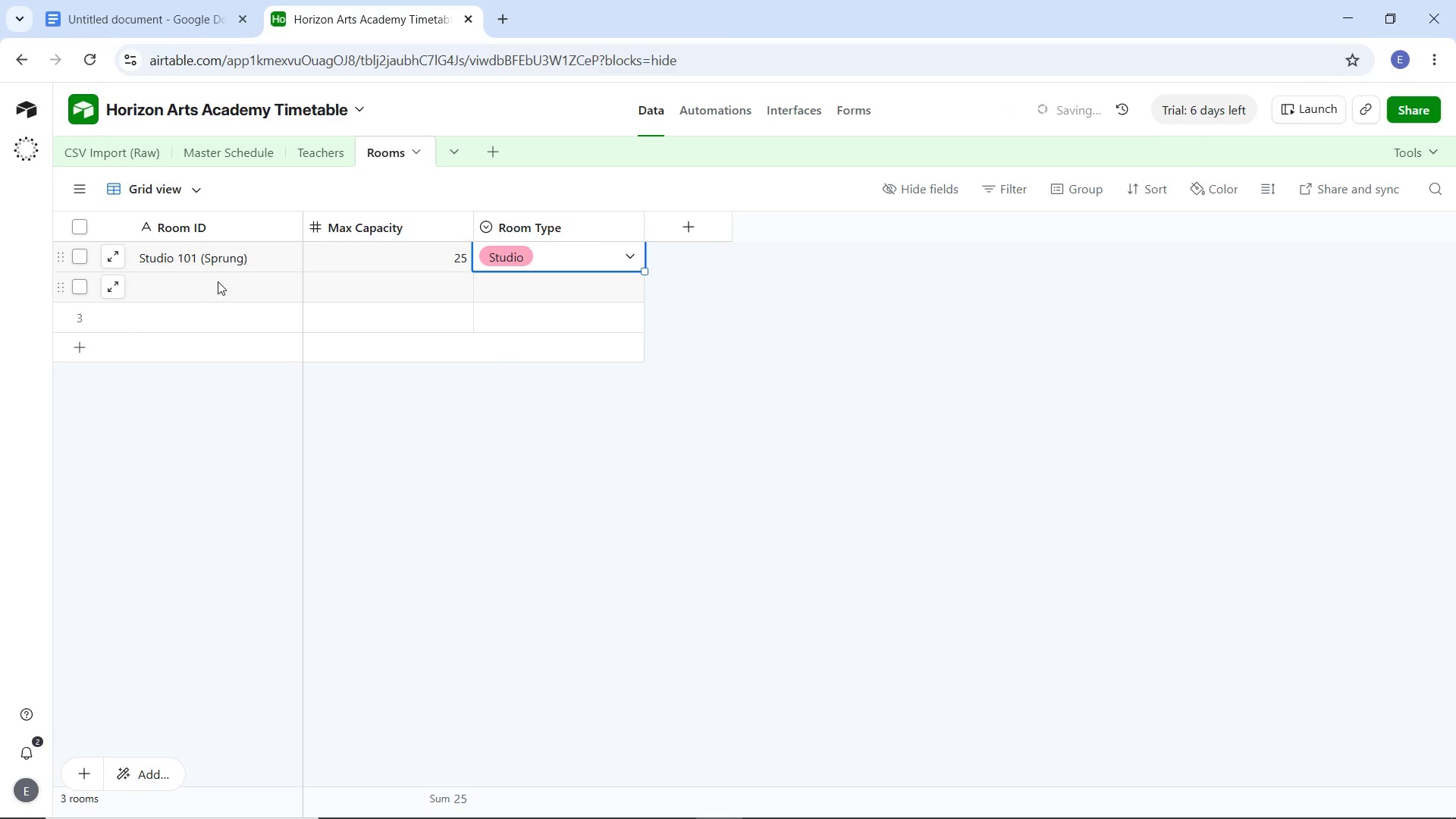 
double_click([218, 281])
 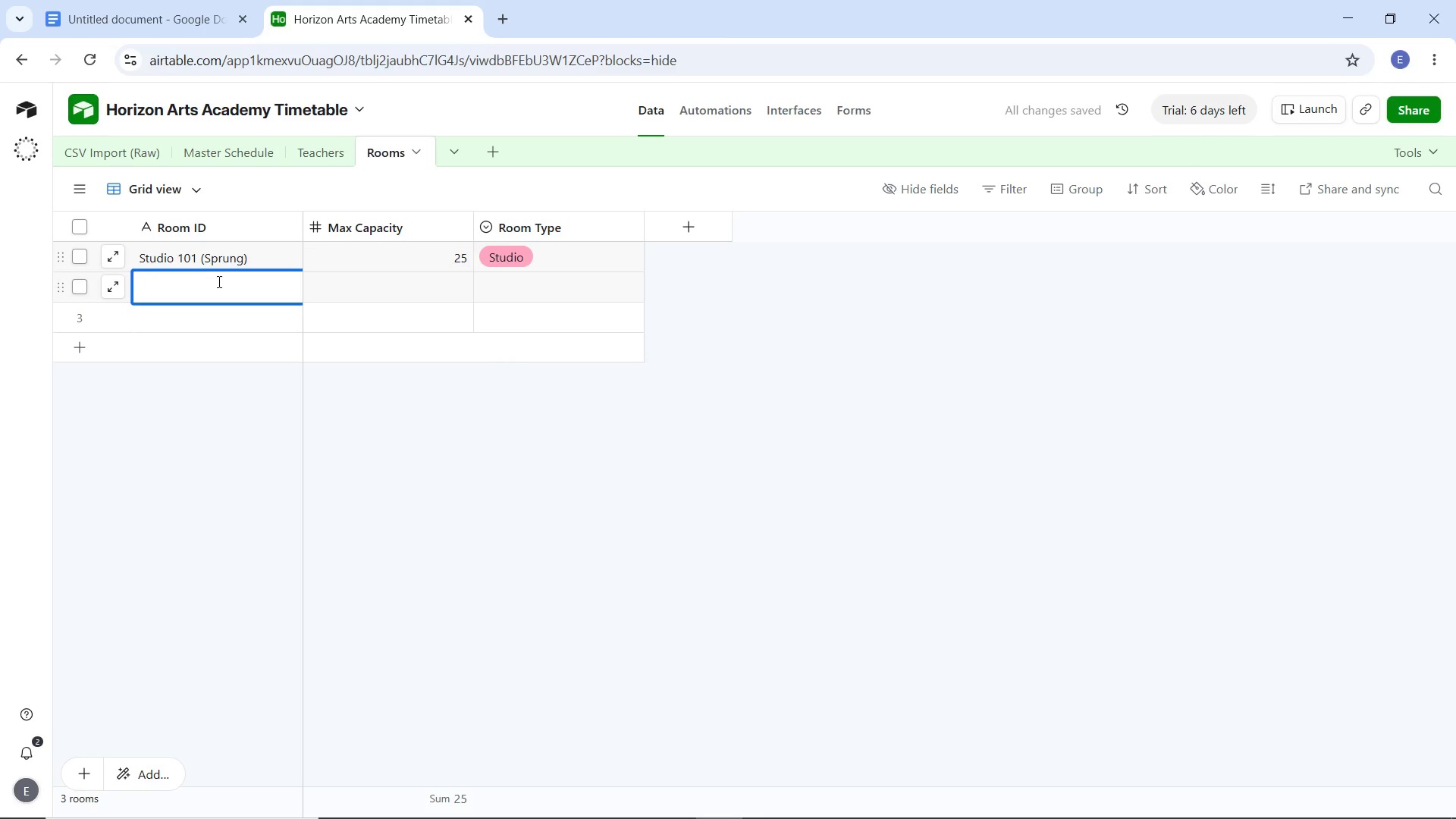 
type(Studio 102 (Marley))
key(Tab)
type(30)
 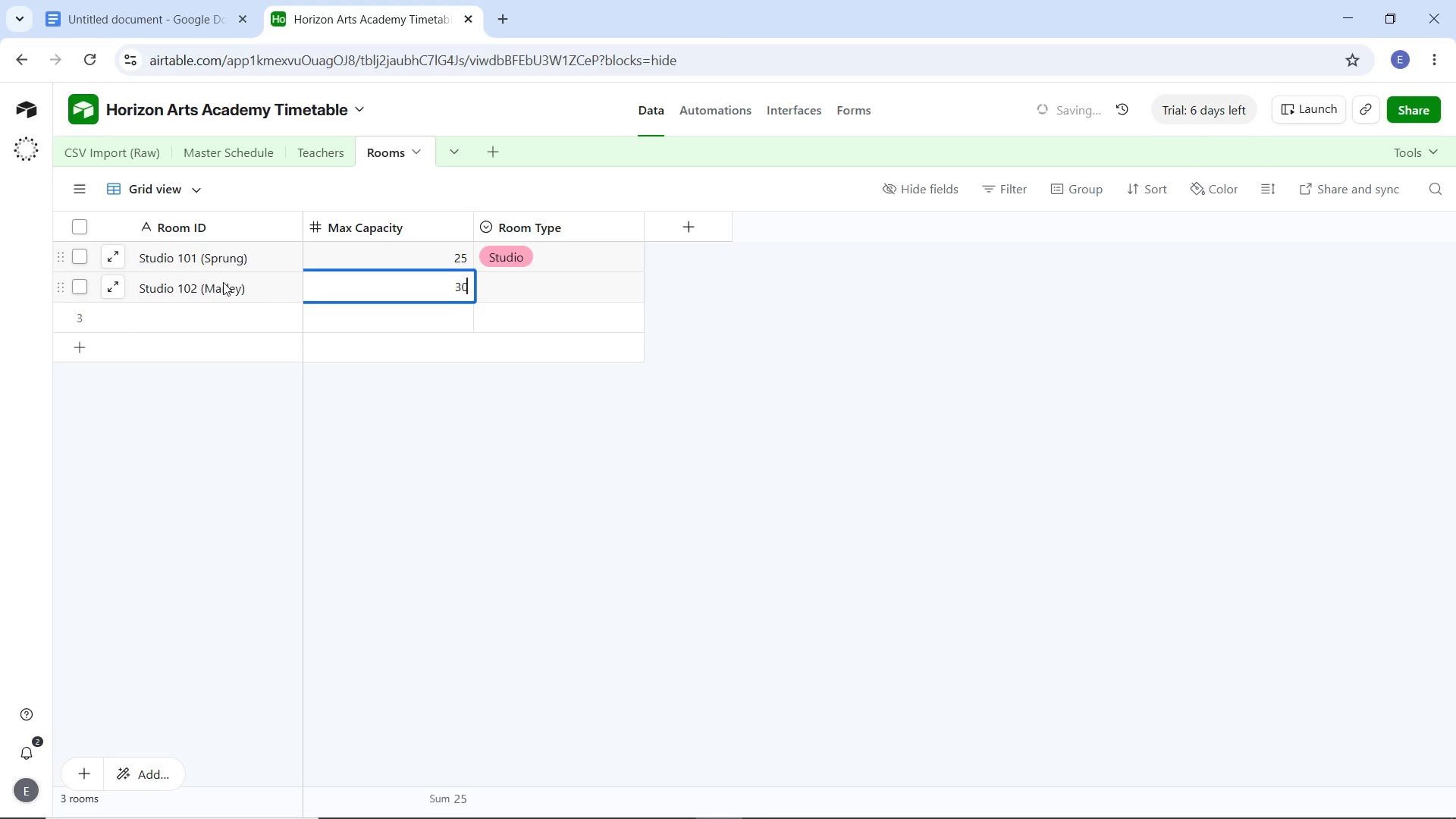 
key(Tab)
 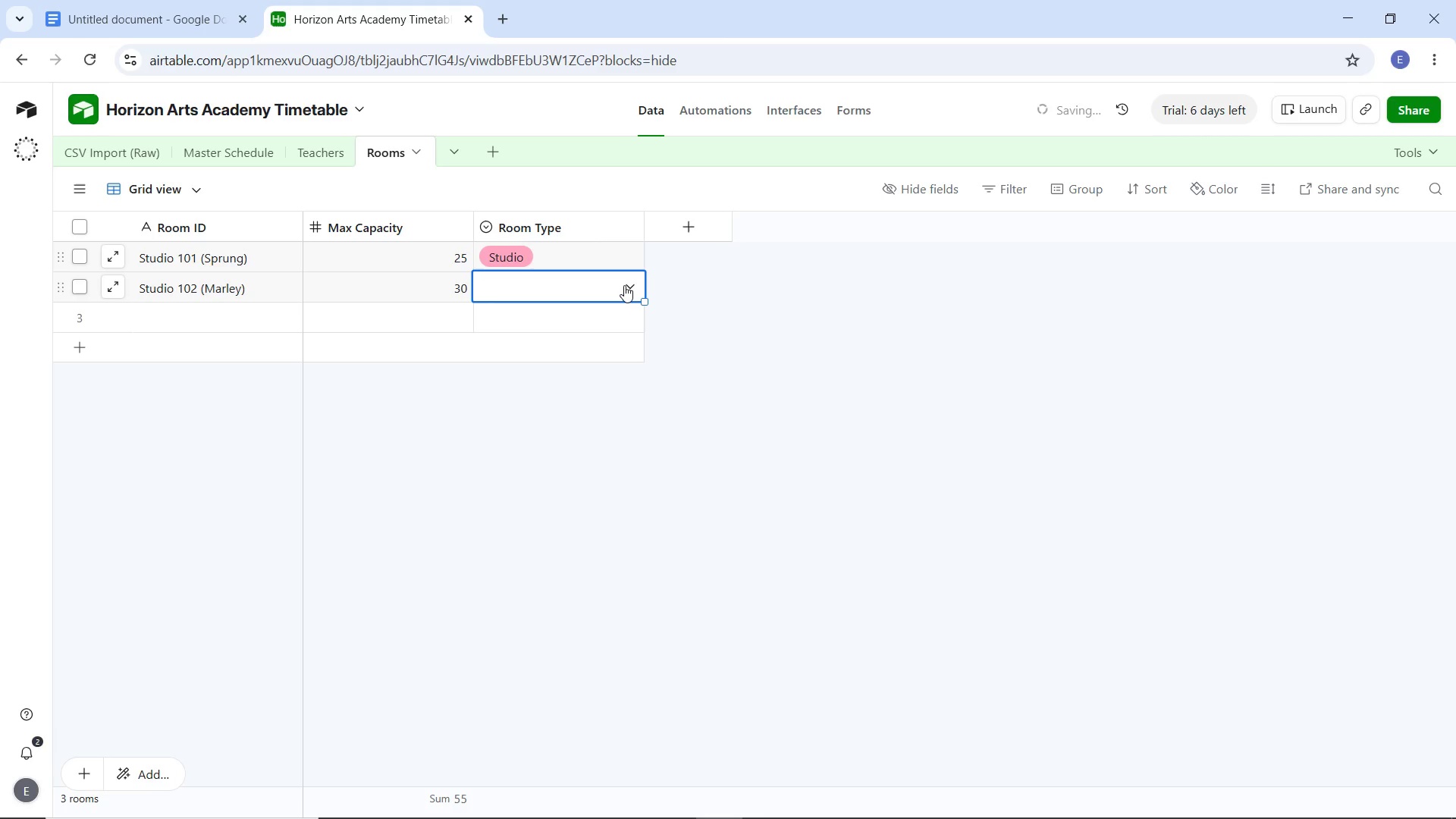 
left_click([624, 285])
 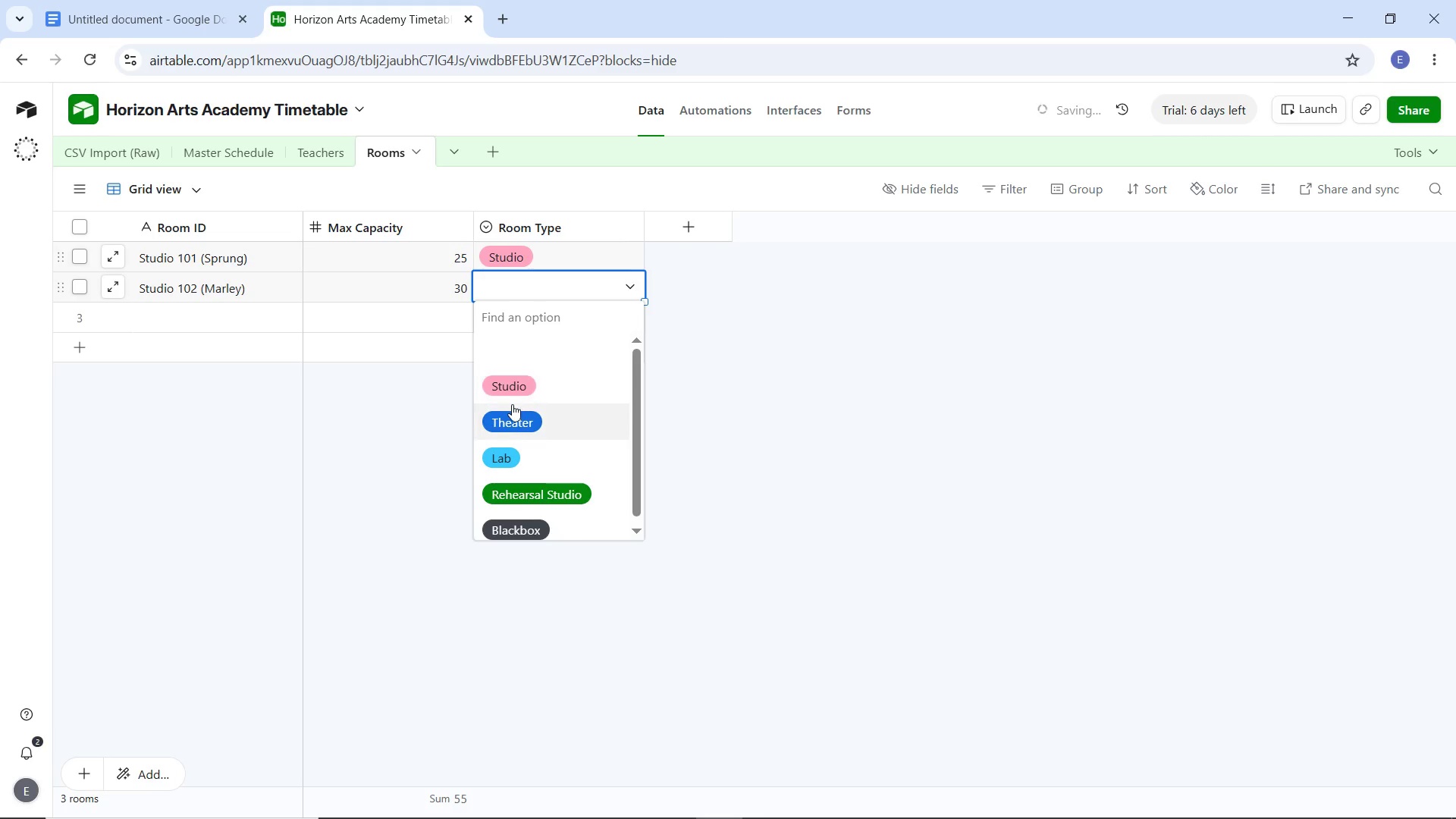 
left_click_drag(start_coordinate=[511, 404], to_coordinate=[515, 362])
 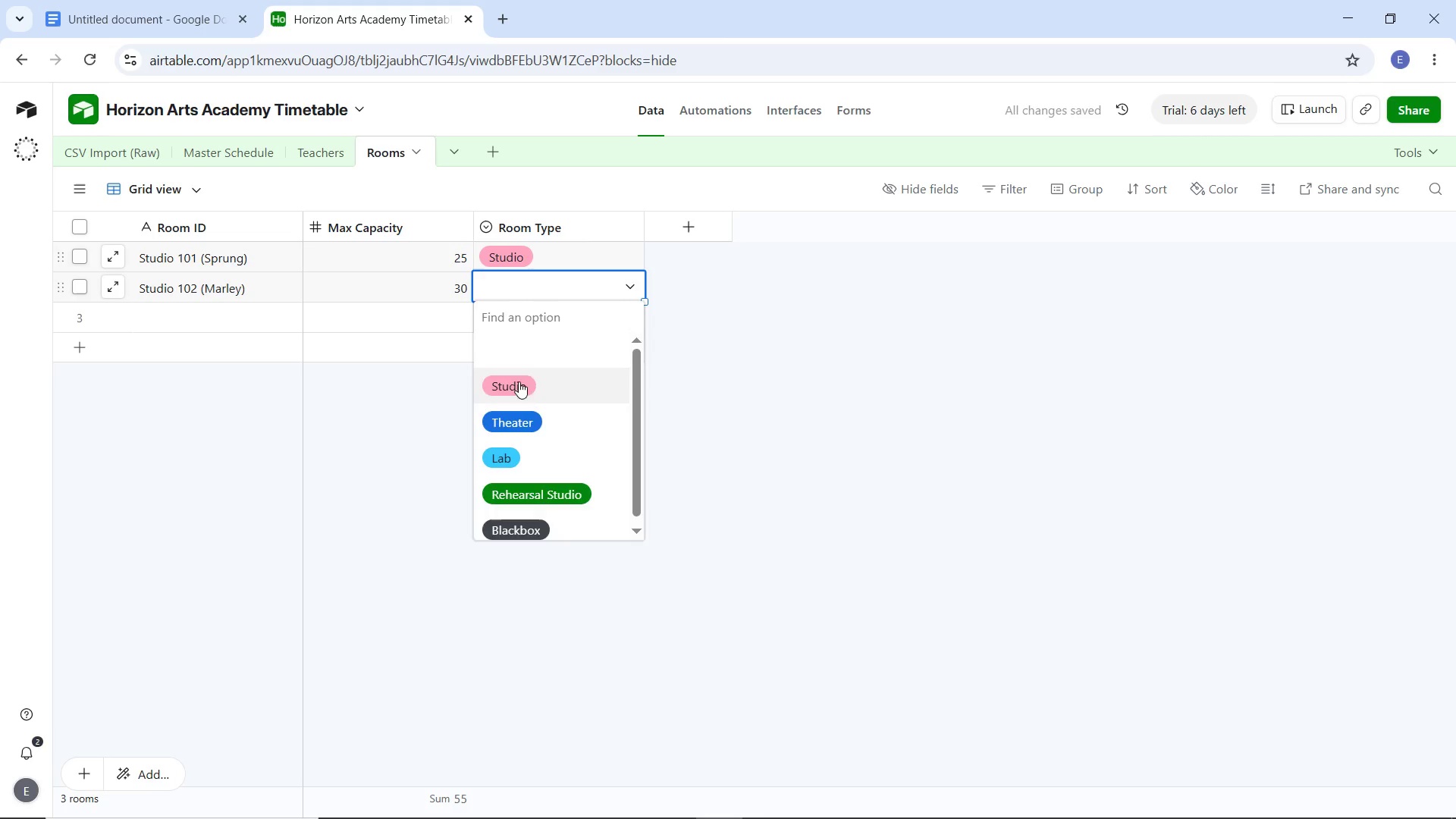 
left_click([519, 381])
 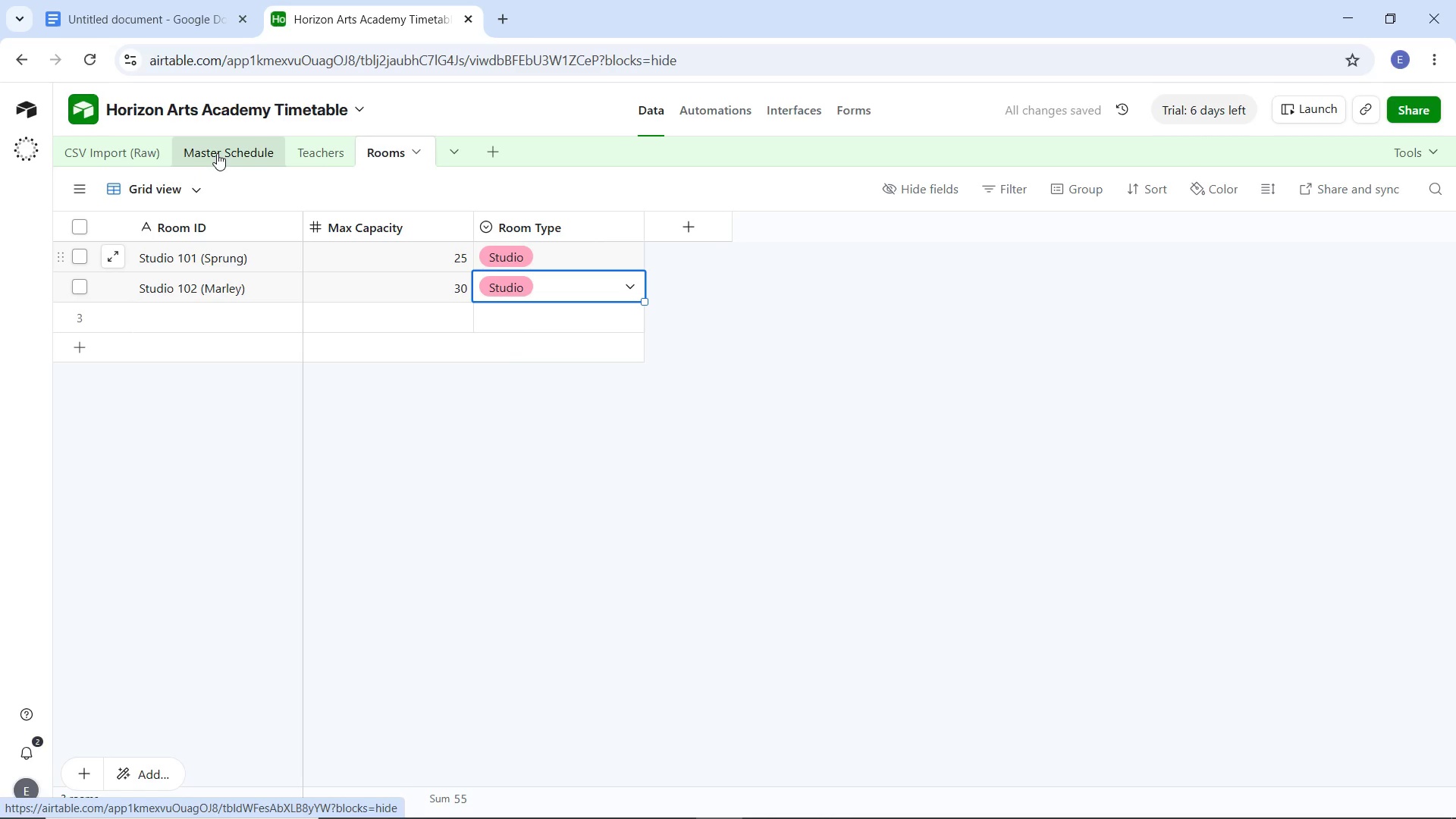 
left_click([108, 157])
 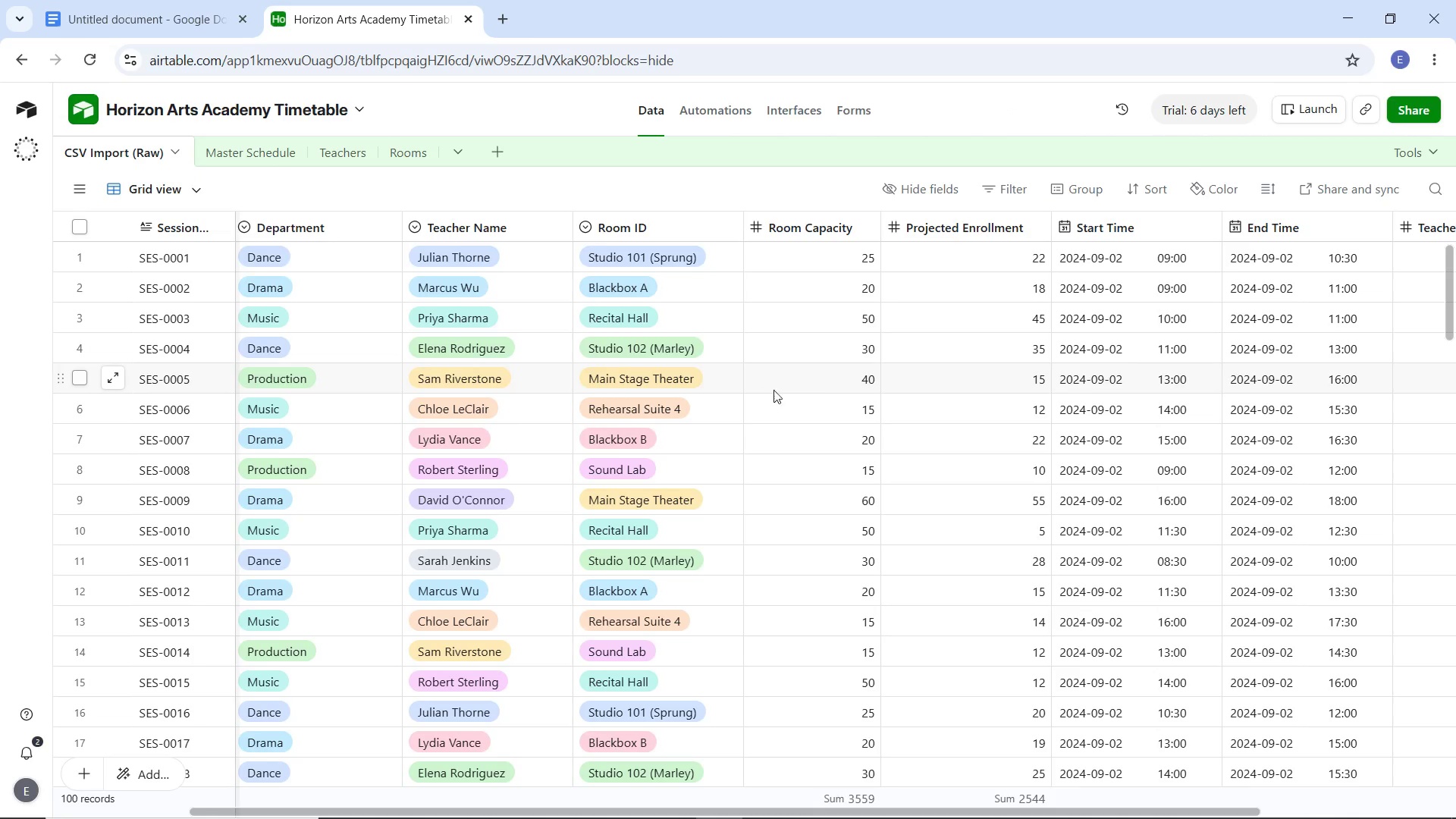 
scroll: coordinate [821, 390], scroll_direction: up, amount: 1.0
 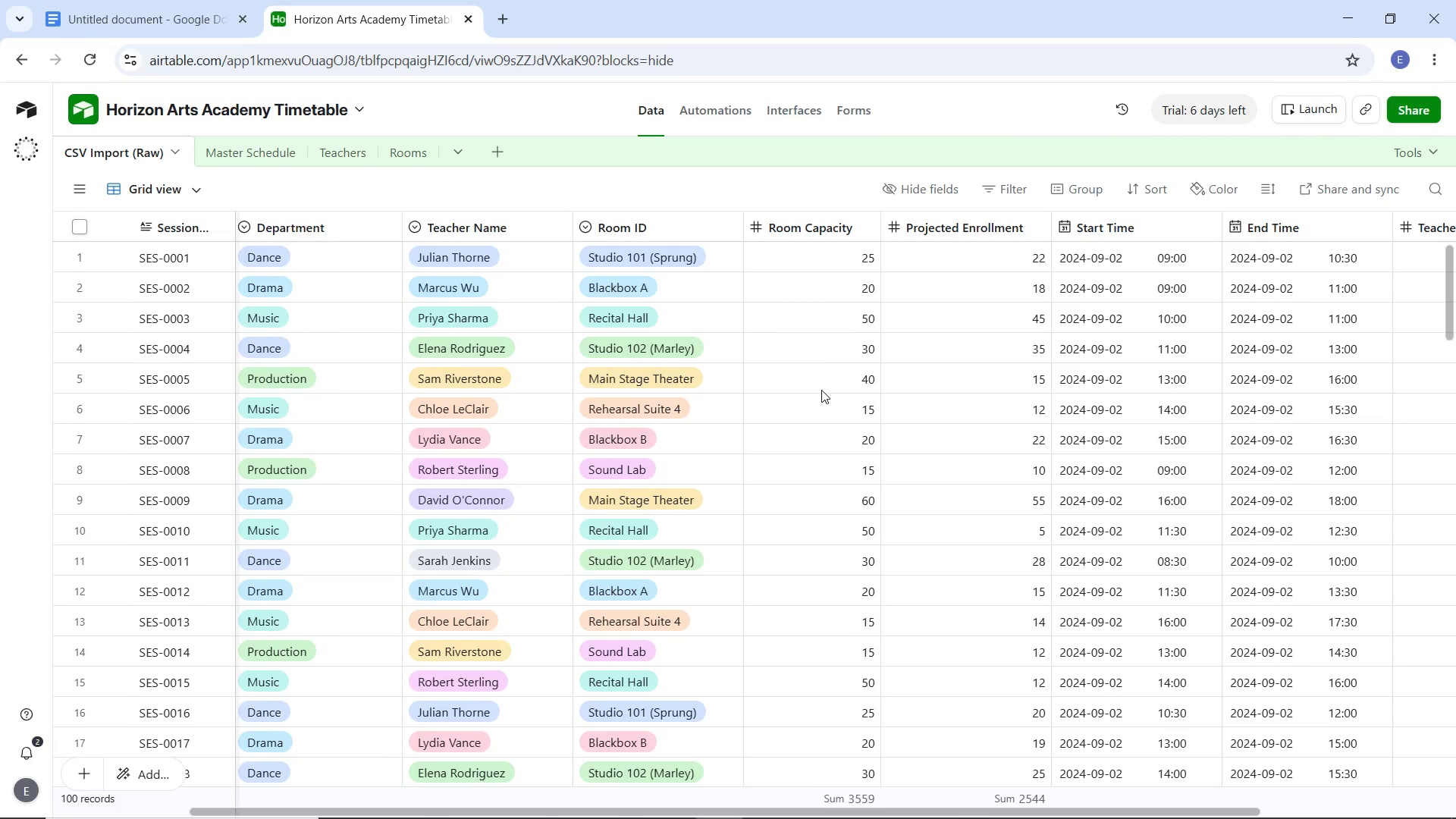 
scroll: coordinate [672, 369], scroll_direction: down, amount: 8.0
 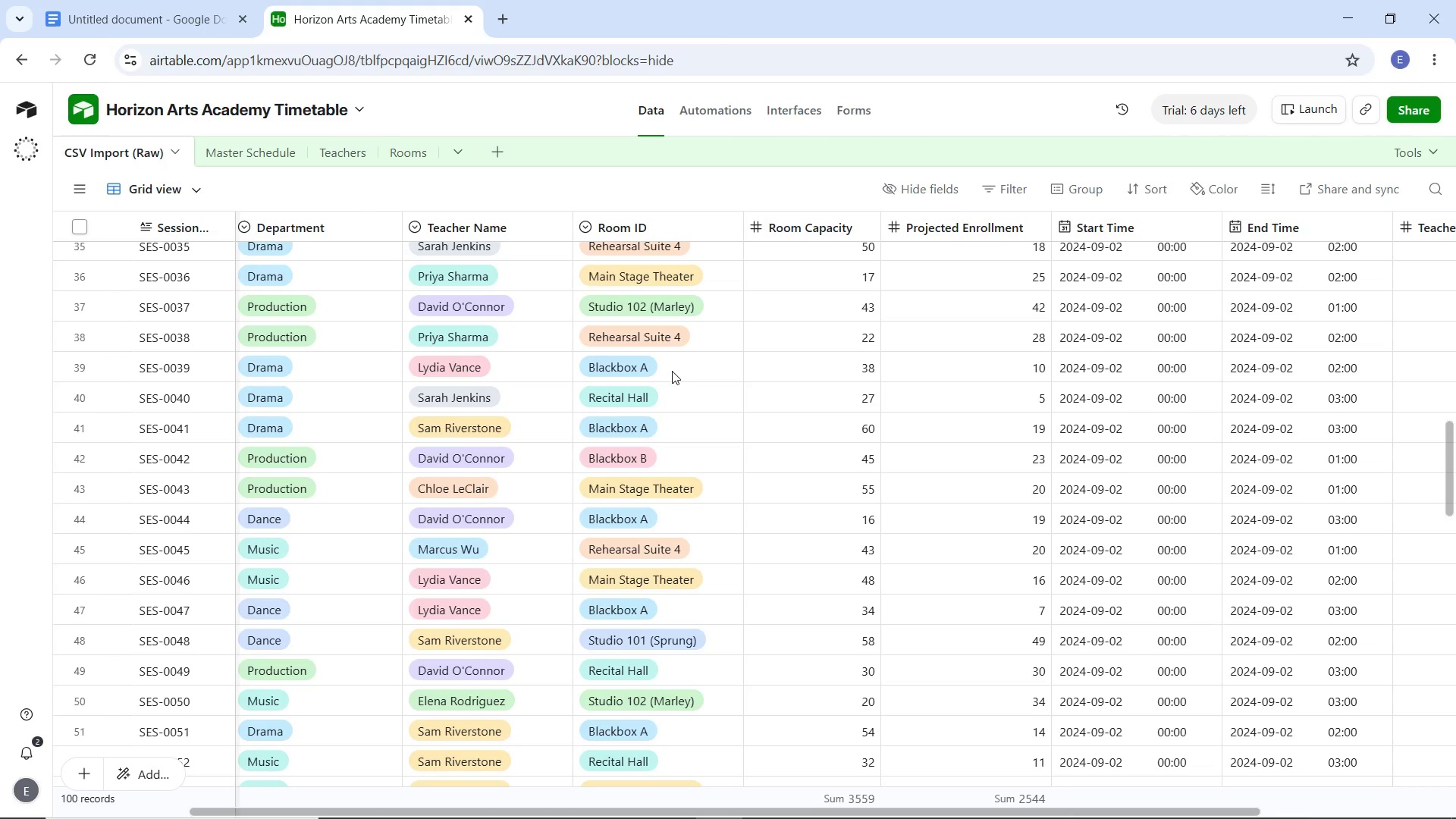 
scroll: coordinate [672, 371], scroll_direction: down, amount: 1.0
 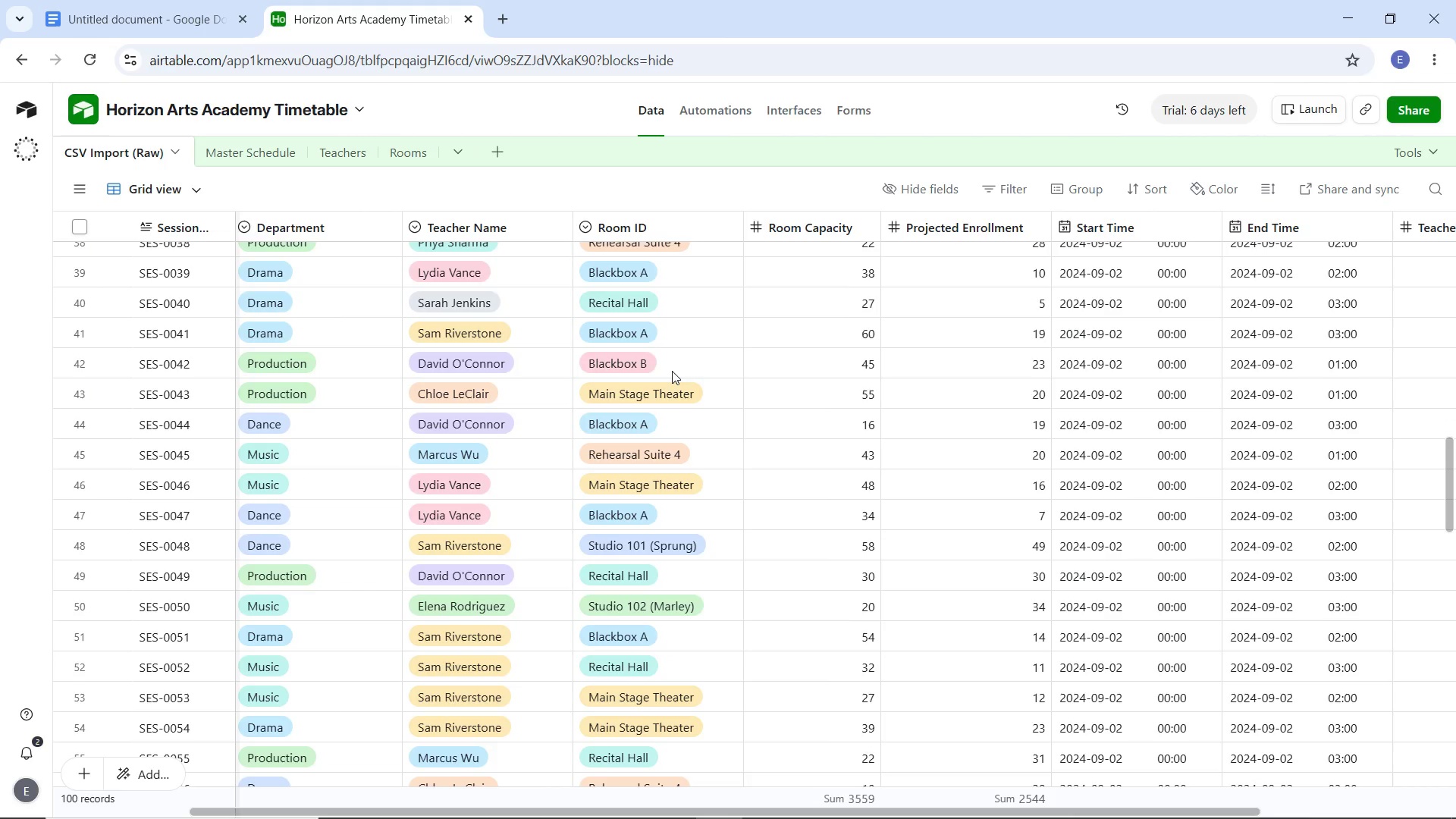 
wait(9.64)
 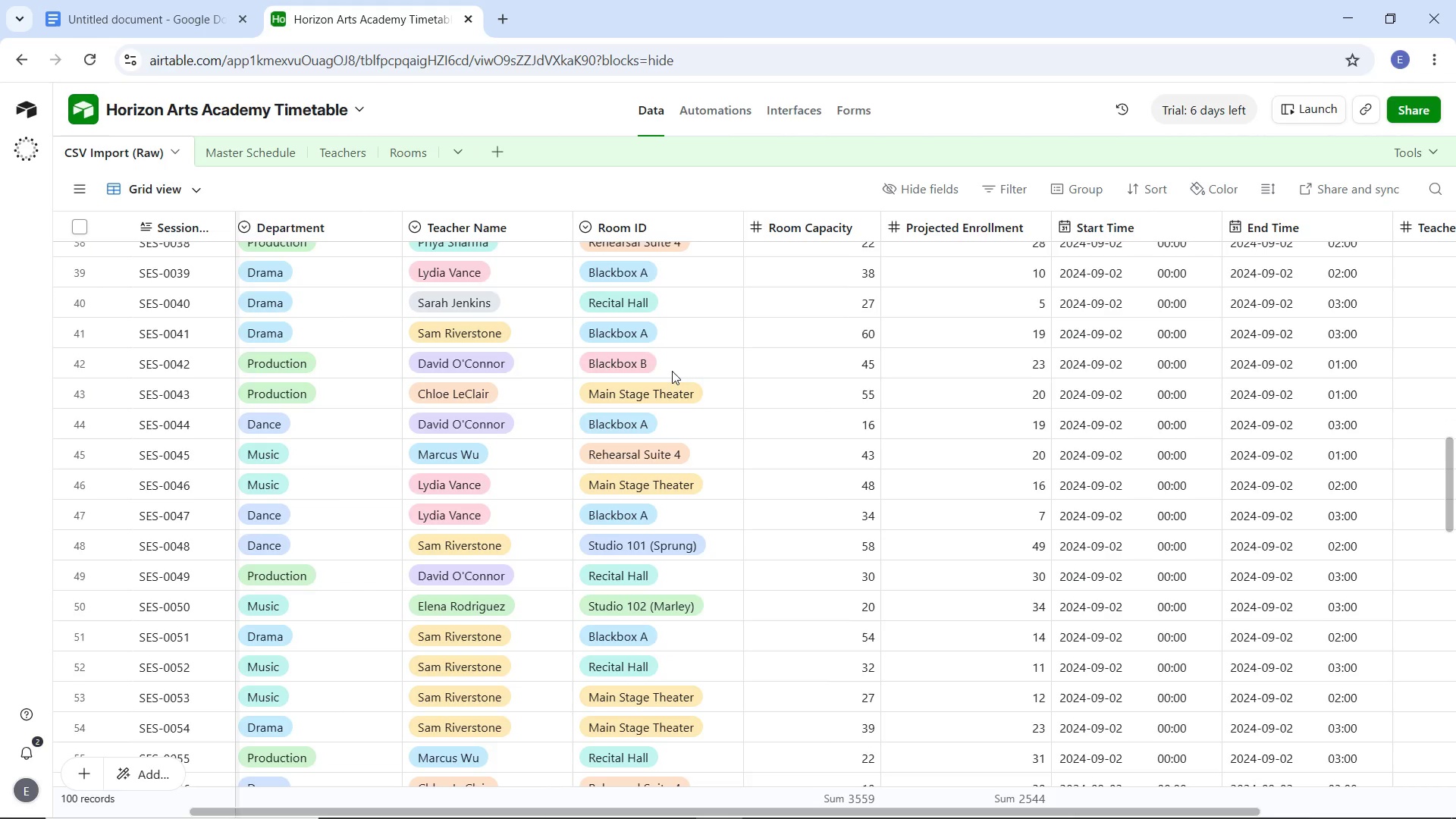 
scroll: coordinate [517, 429], scroll_direction: down, amount: 4.0
 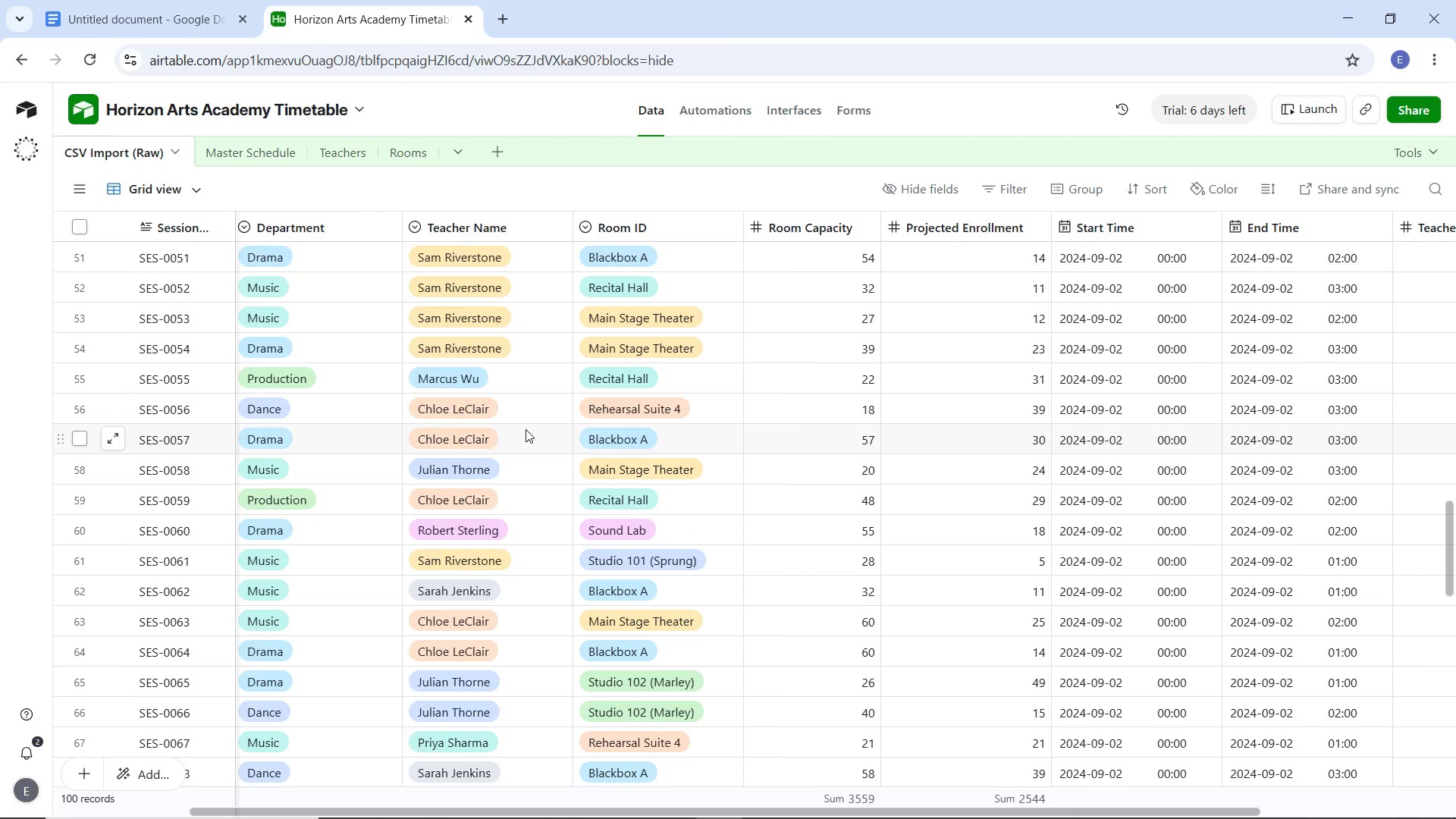 
wait(12.08)
 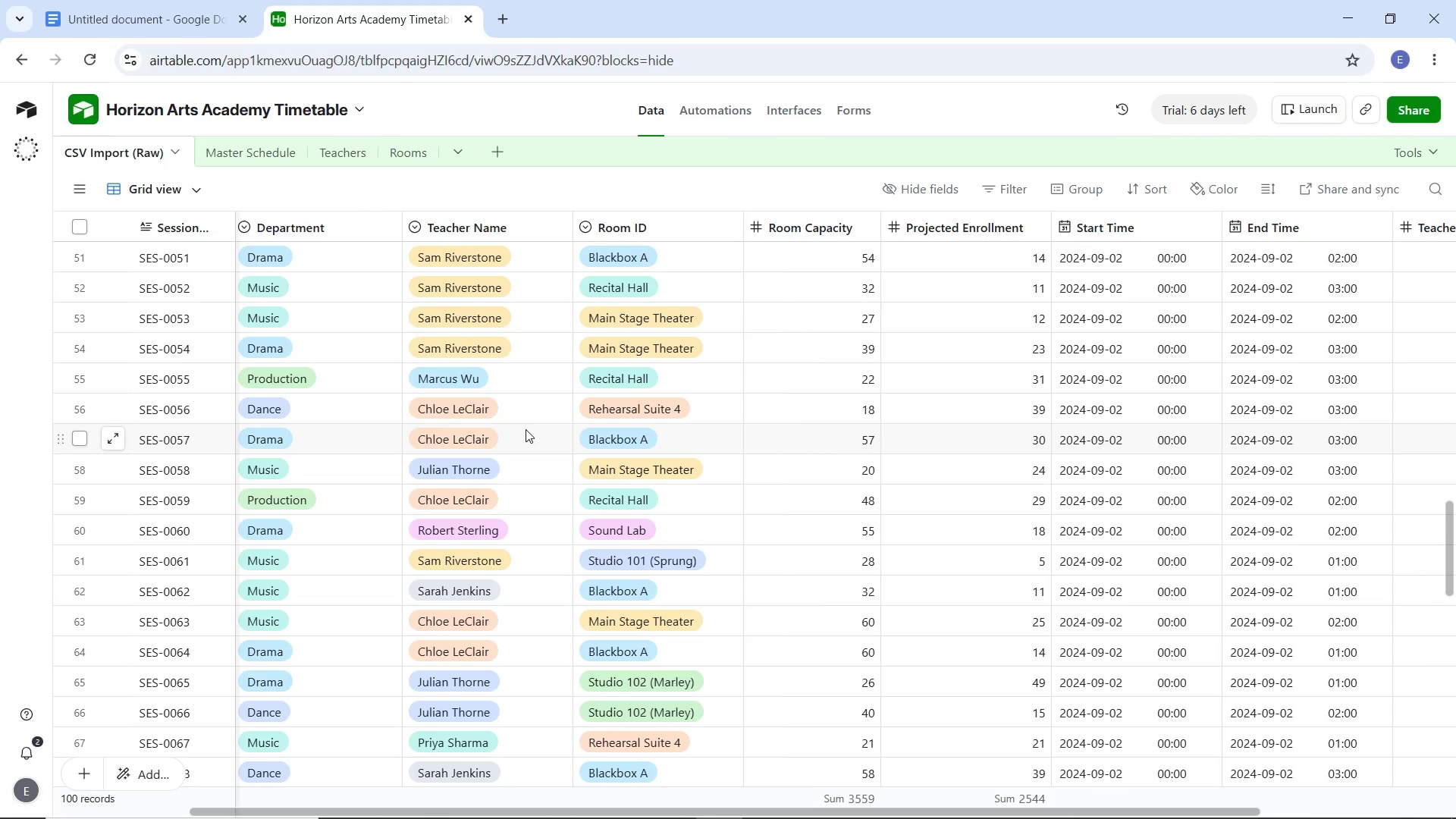 
scroll: coordinate [529, 429], scroll_direction: down, amount: 1.0
 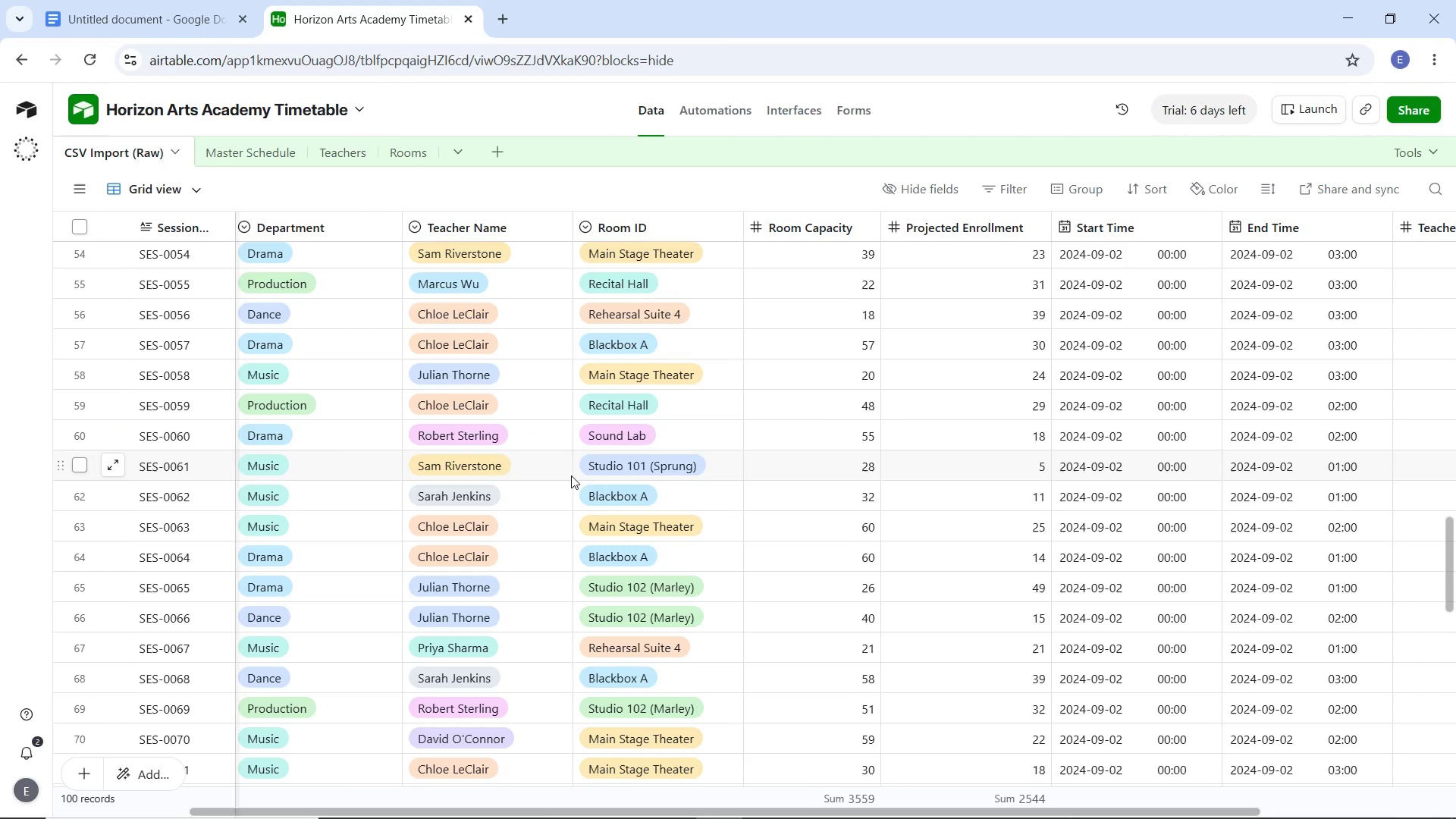 
wait(11.59)
 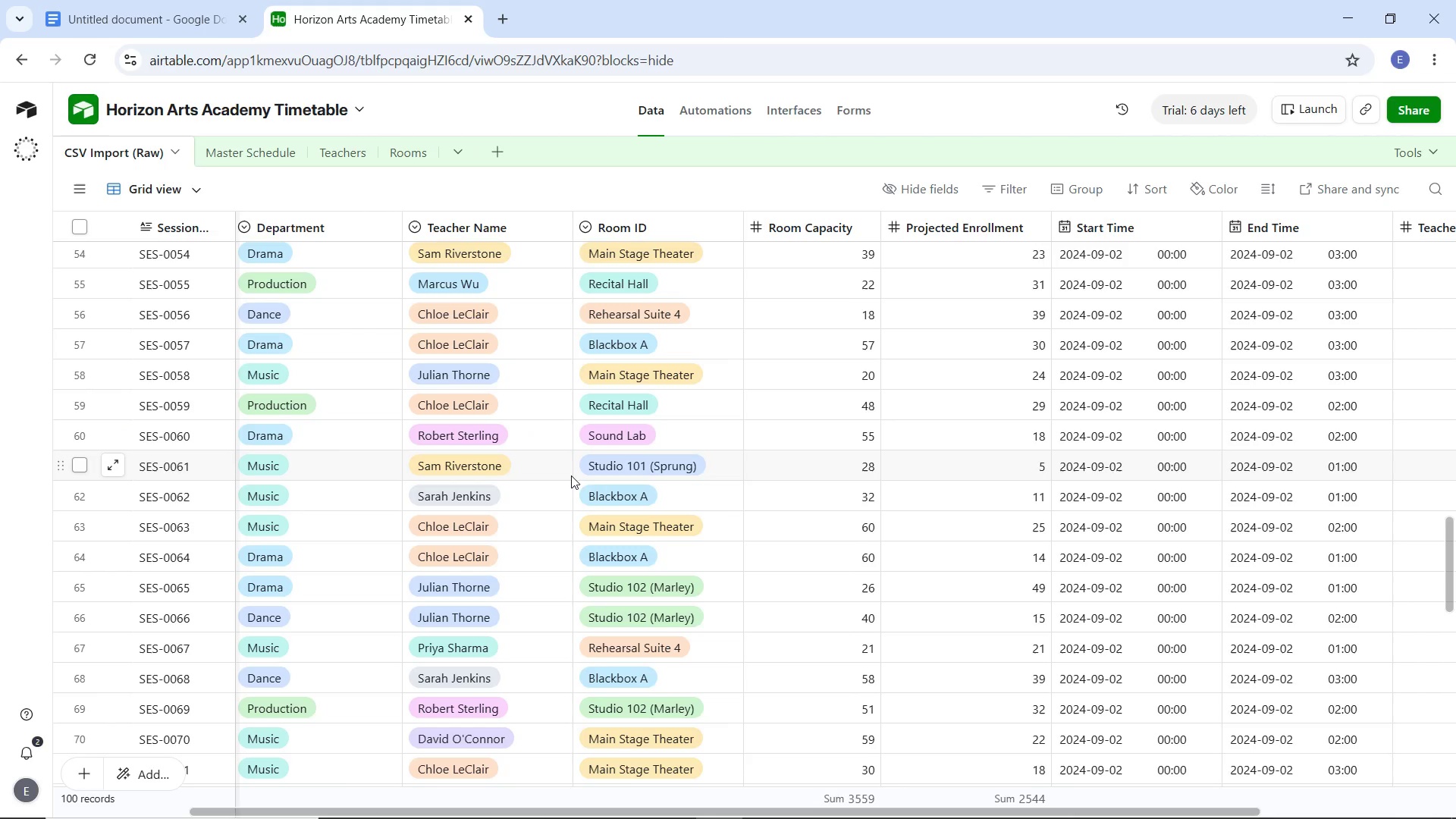 
scroll: coordinate [573, 477], scroll_direction: down, amount: 1.0
 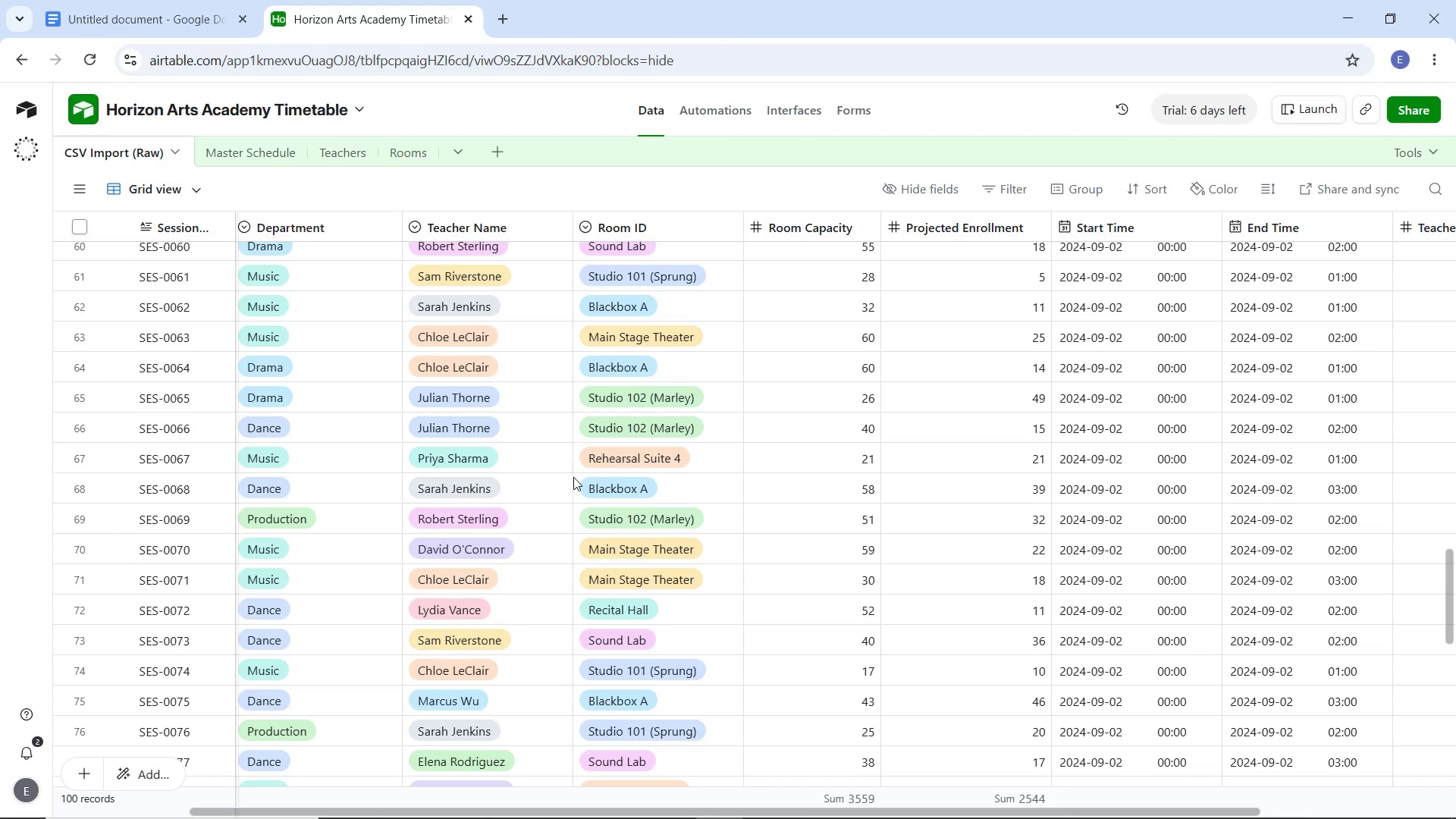 
wait(8.27)
 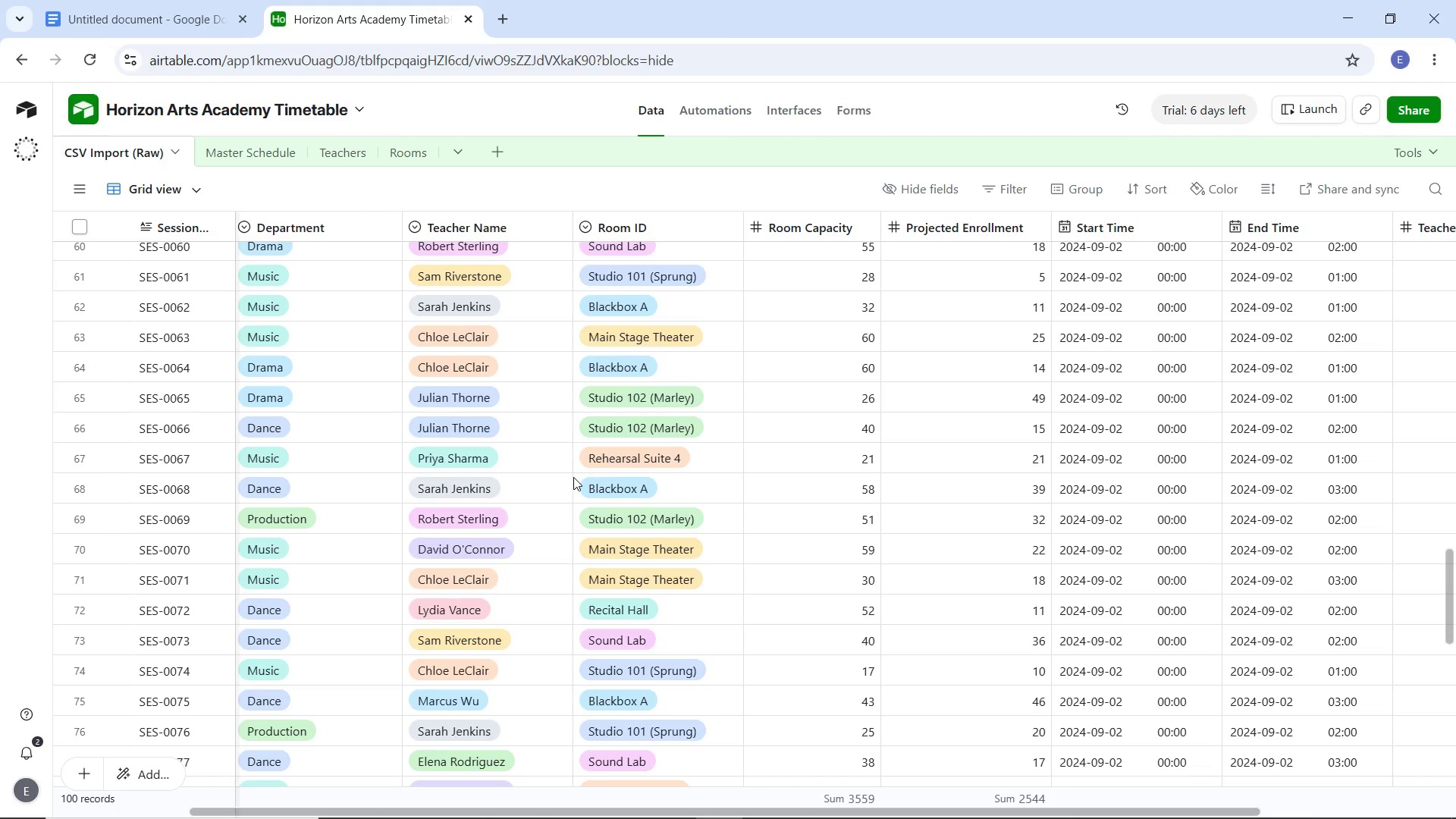 
scroll: coordinate [603, 542], scroll_direction: down, amount: 1.0
 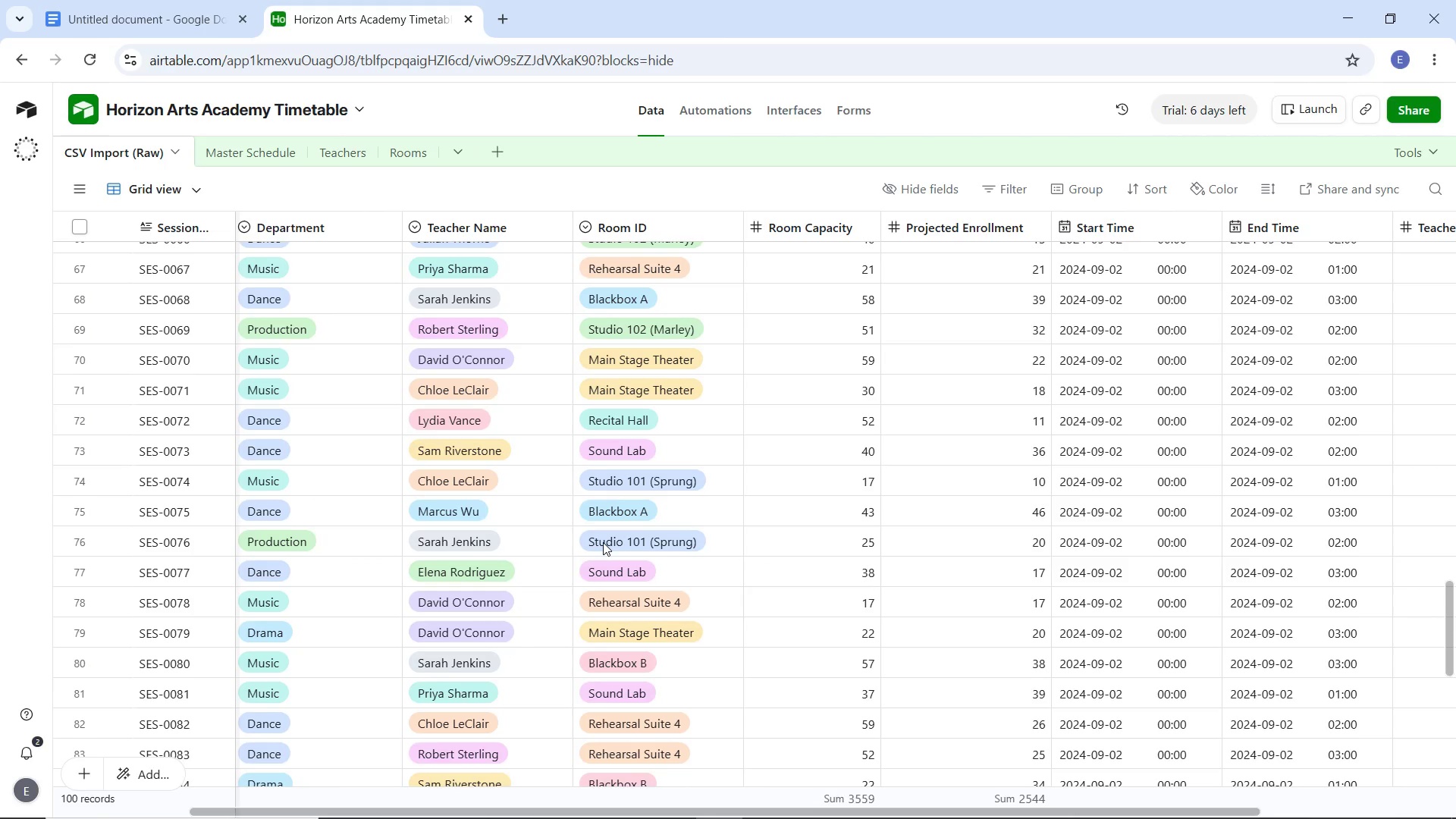 
wait(12.83)
 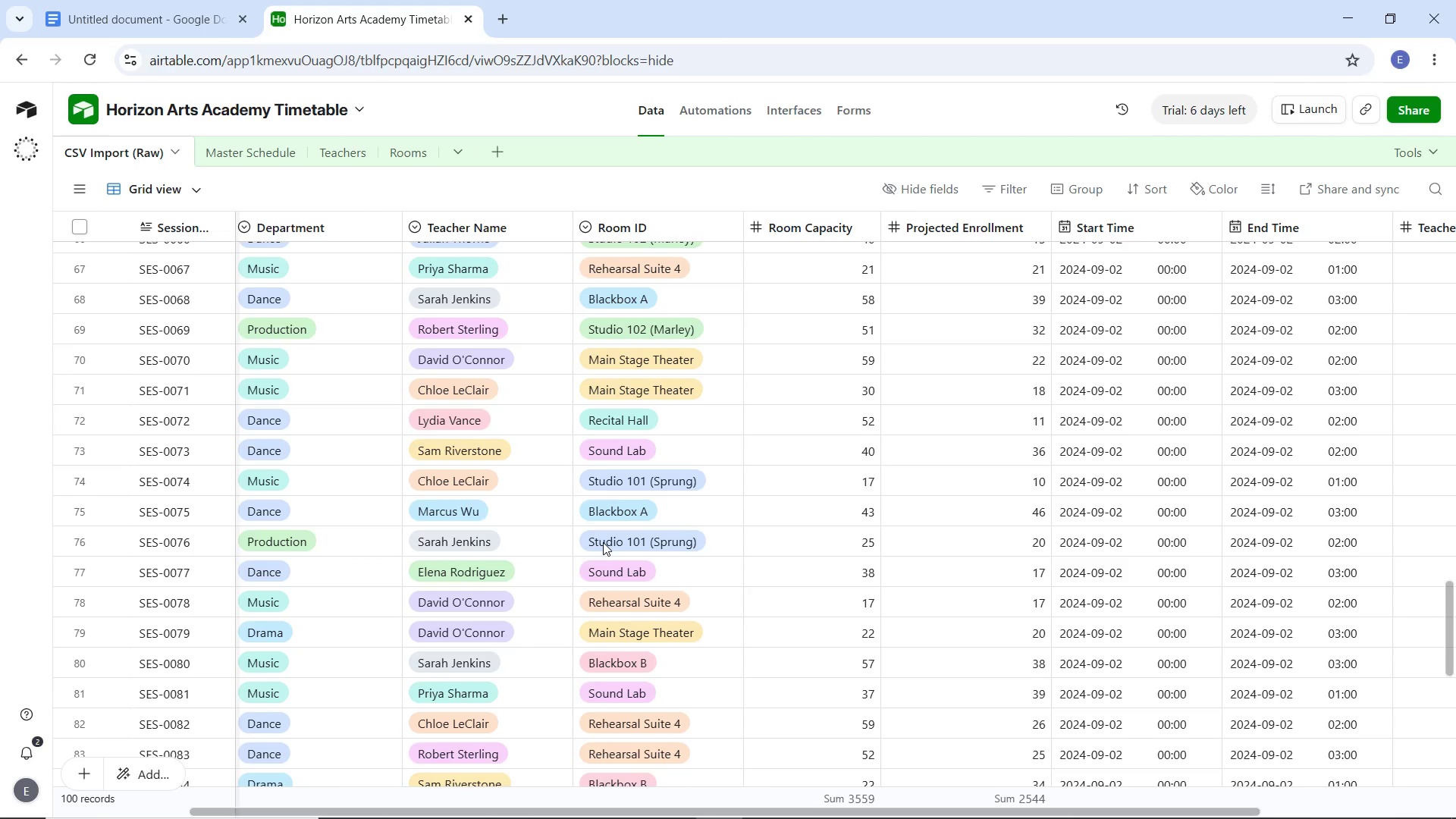 
scroll: coordinate [610, 596], scroll_direction: down, amount: 1.0
 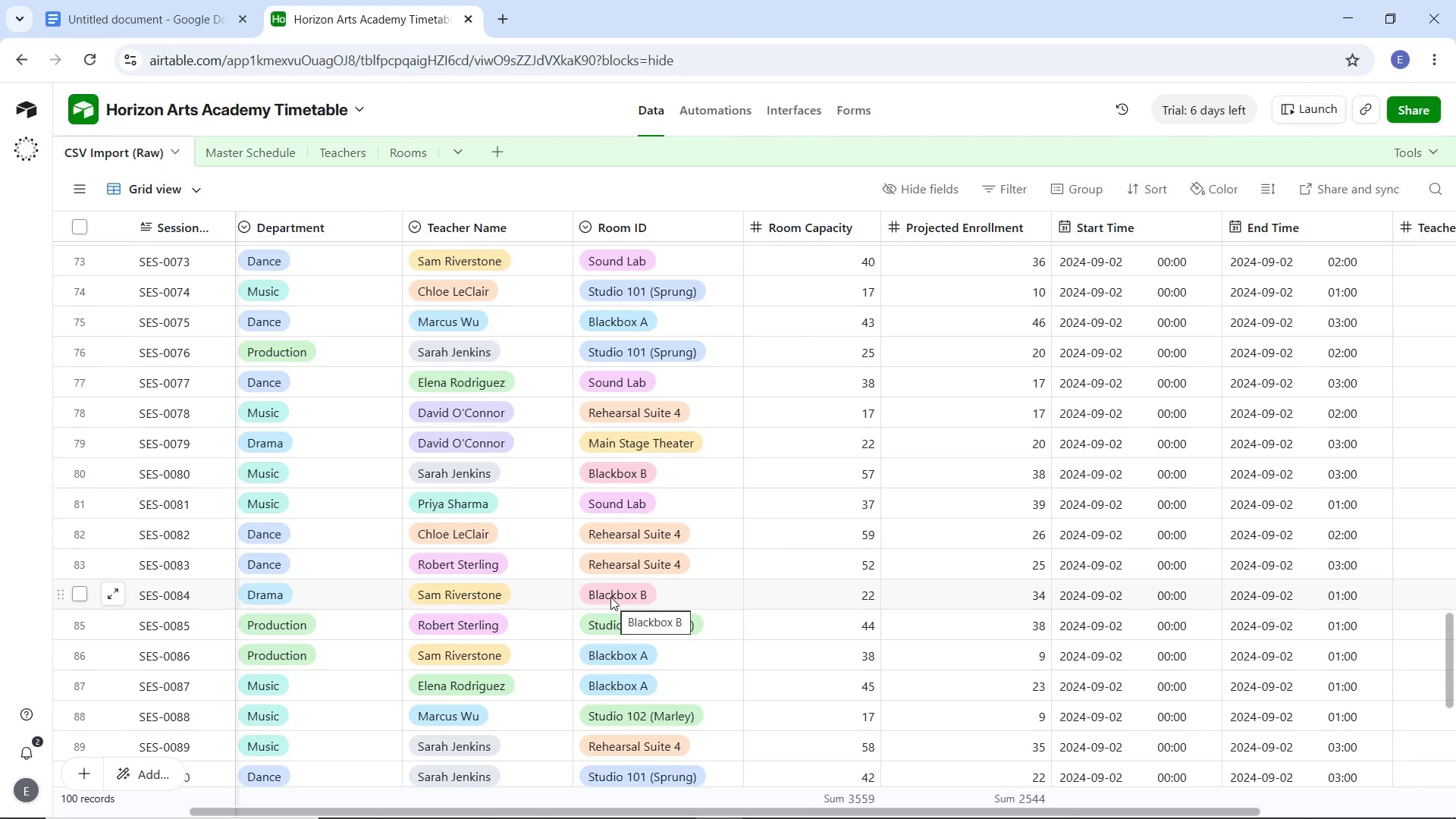 
wait(74.66)
 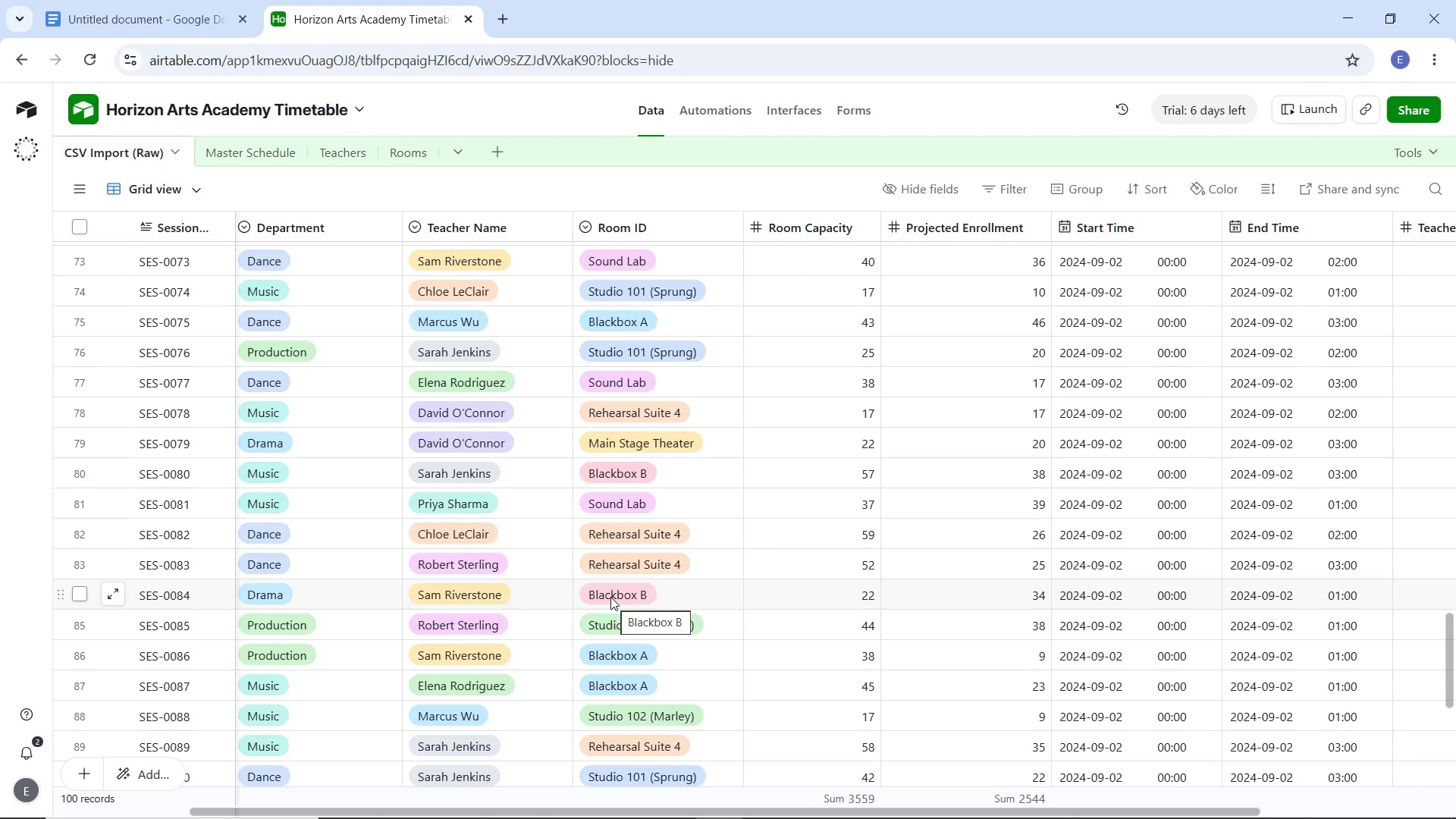 
scroll: coordinate [610, 597], scroll_direction: down, amount: 3.0
 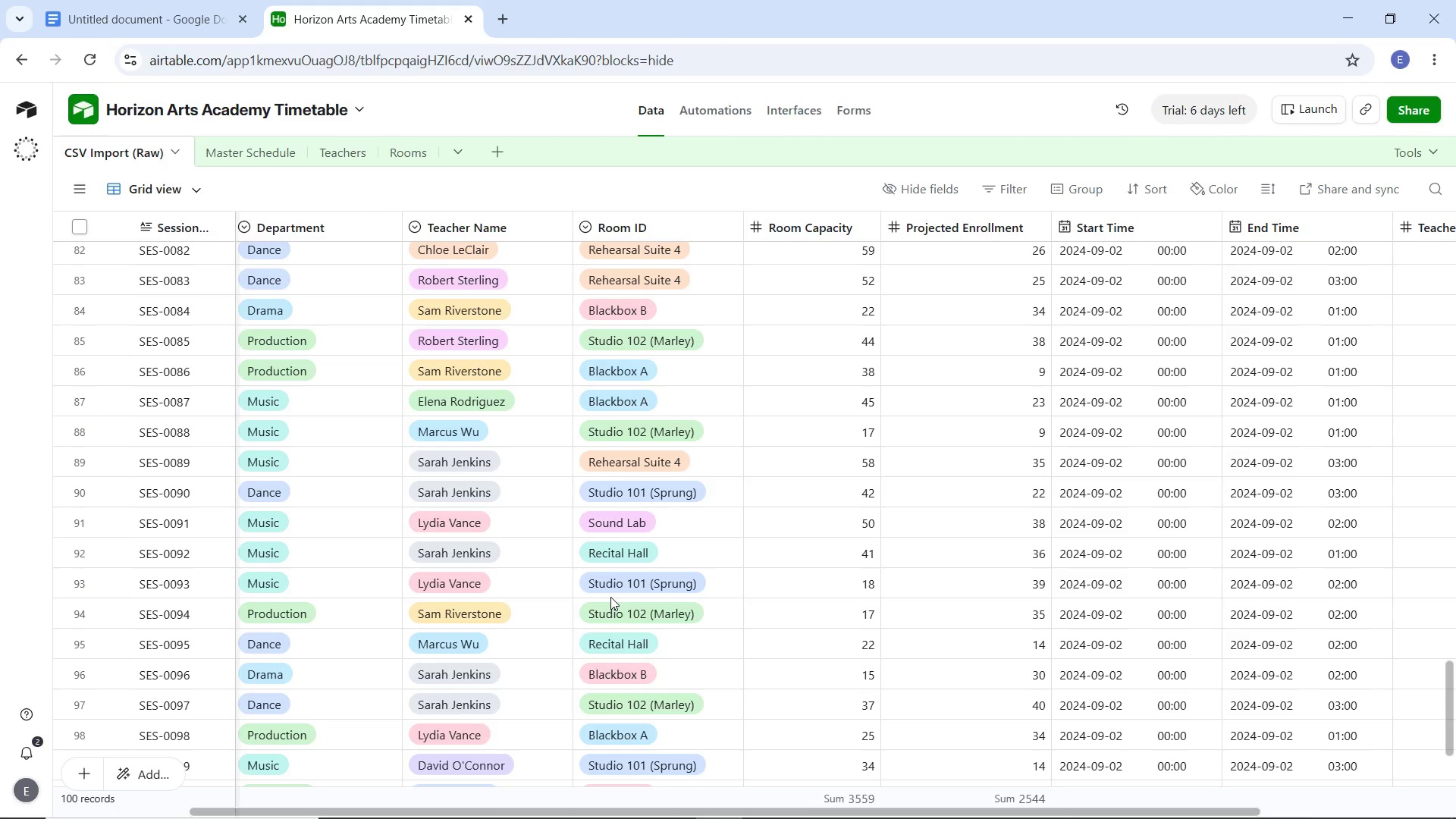 
wait(59.16)
 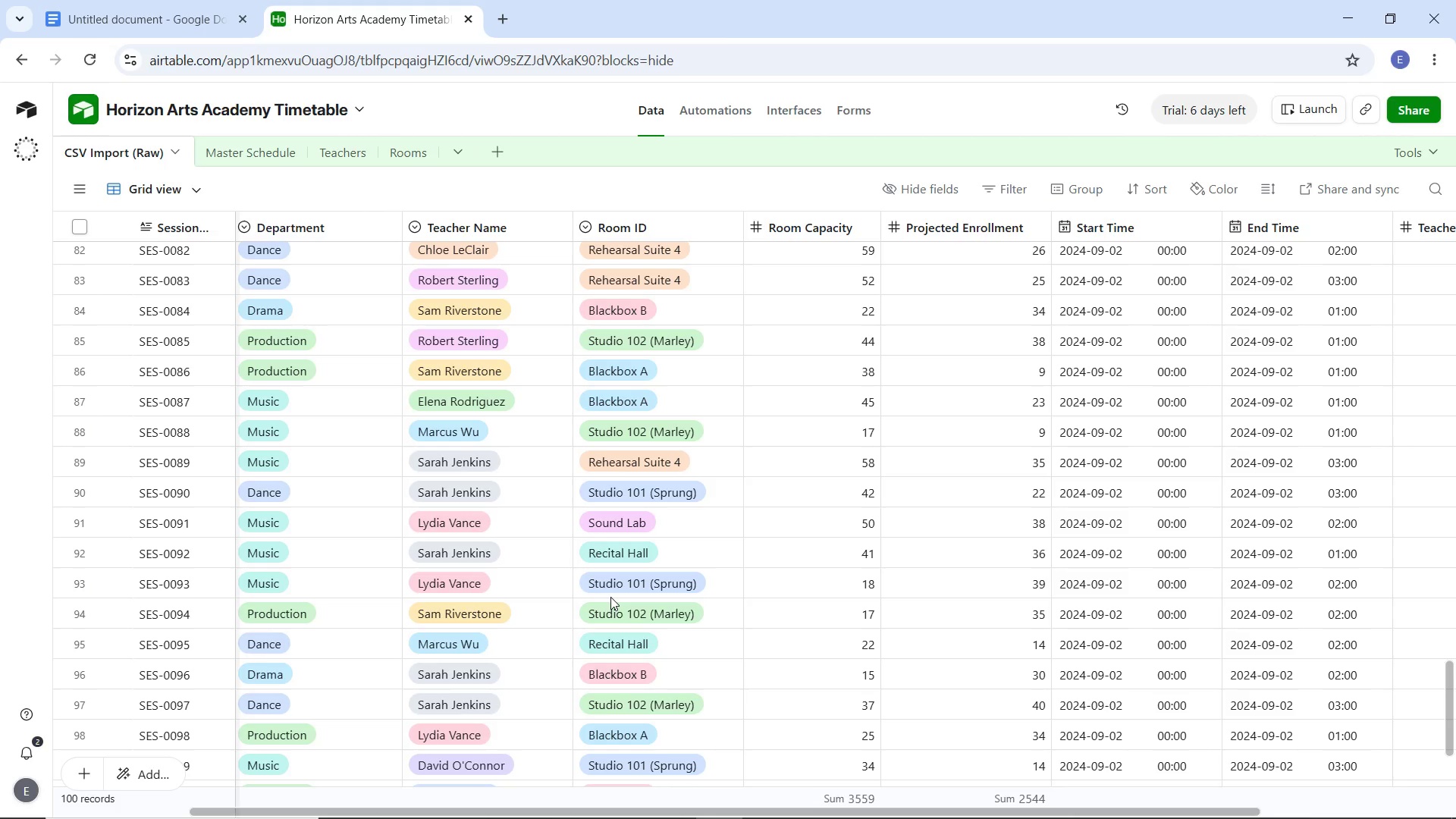 
scroll: coordinate [93, 0], scroll_direction: up, amount: 10.0
 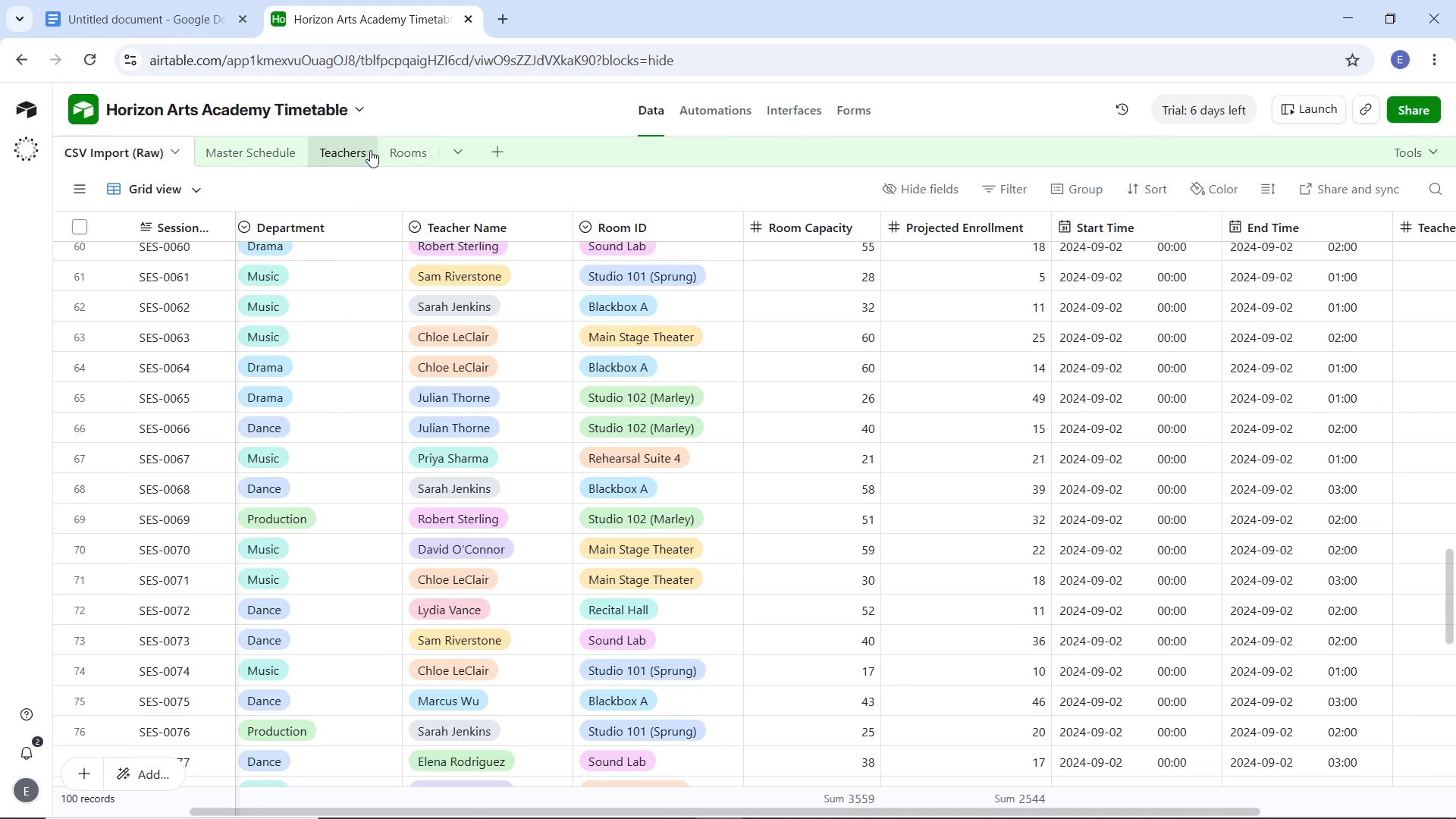 
left_click_drag(start_coordinate=[389, 146], to_coordinate=[389, 141])
 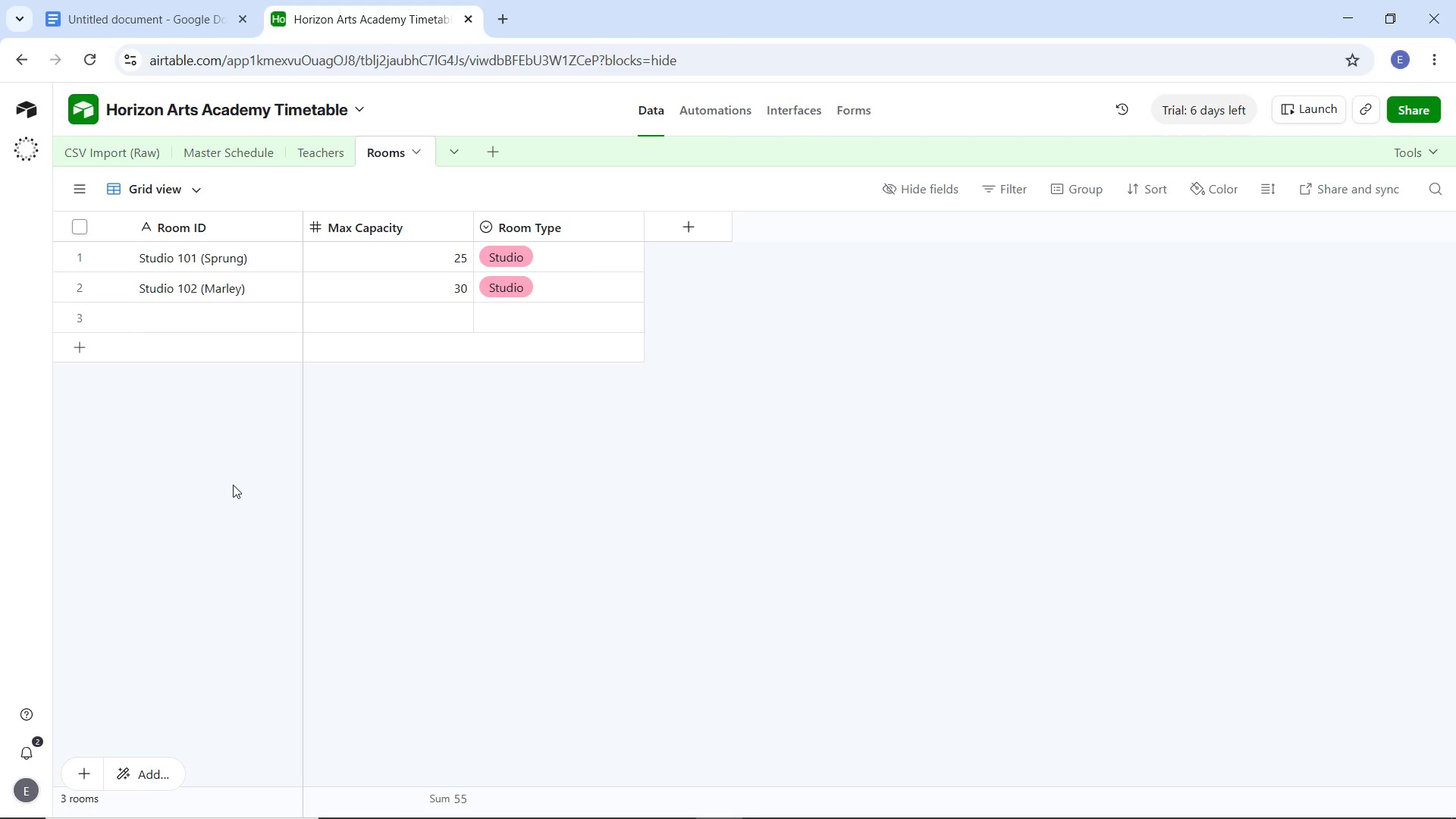 
double_click([210, 303])
 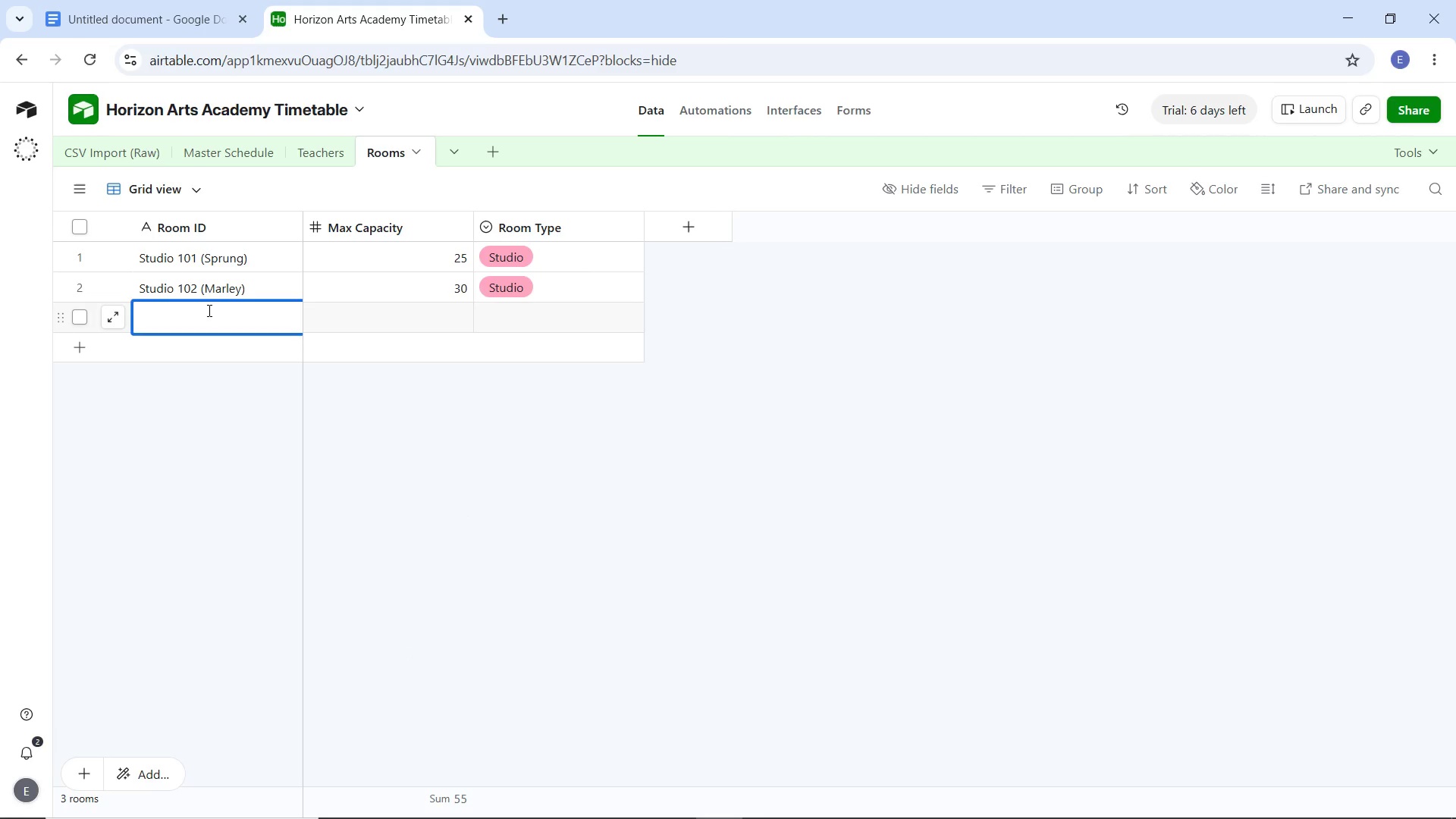 
type(Blackn)
key(Backspace)
type(box A)
key(Tab)
type(20)
key(Tab)
type(b)
 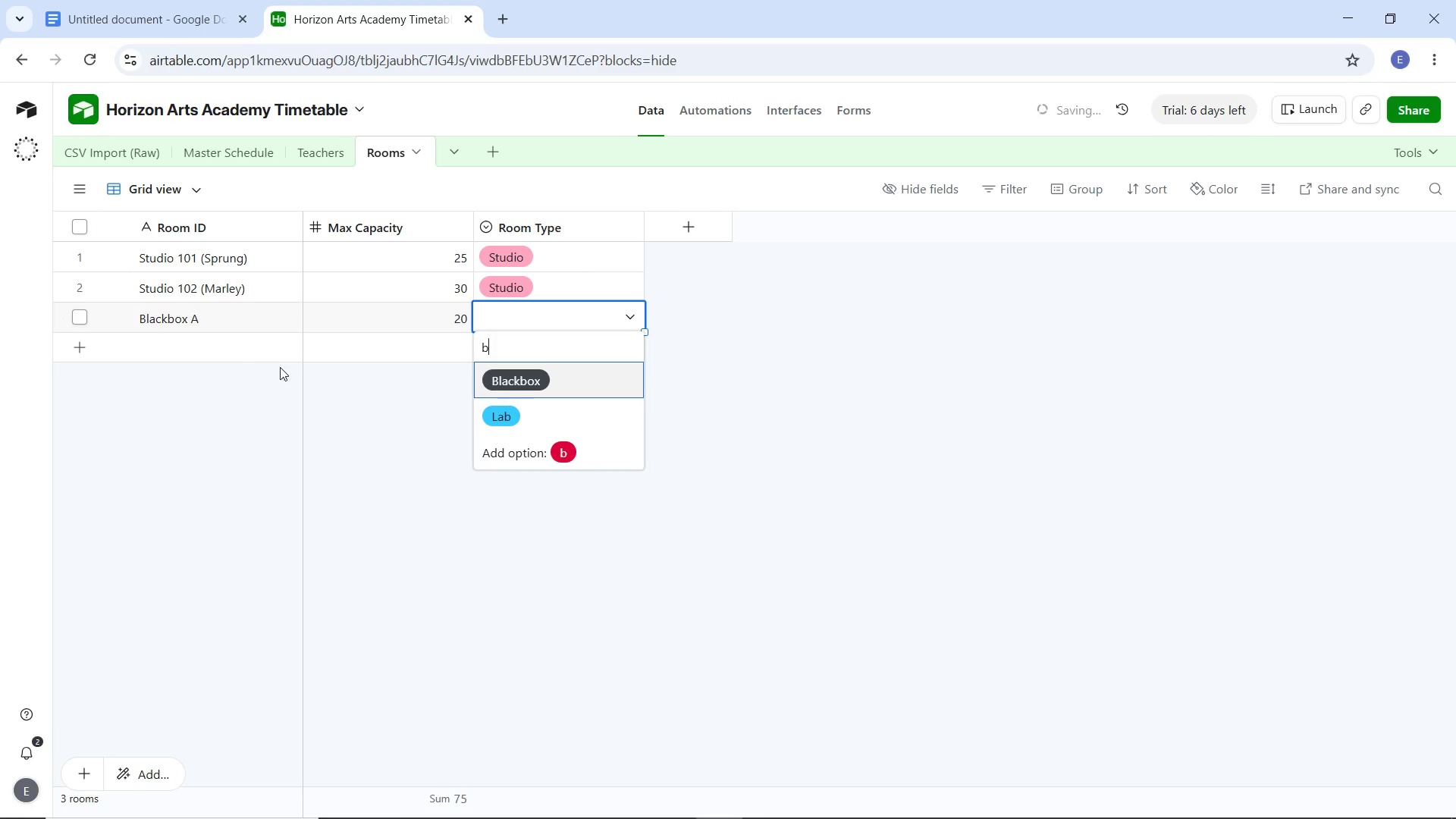 
left_click([567, 381])
 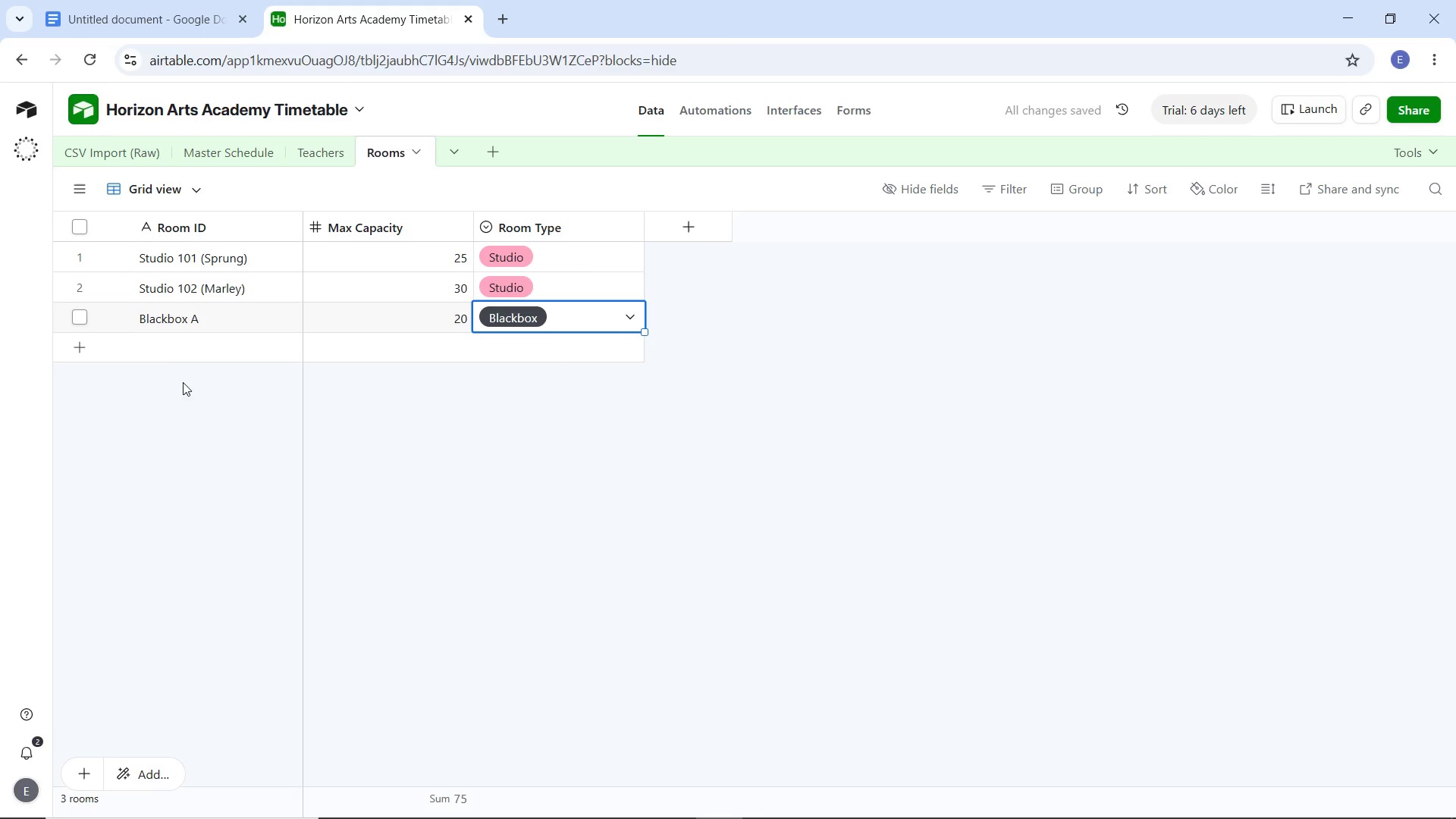 
left_click([210, 328])
 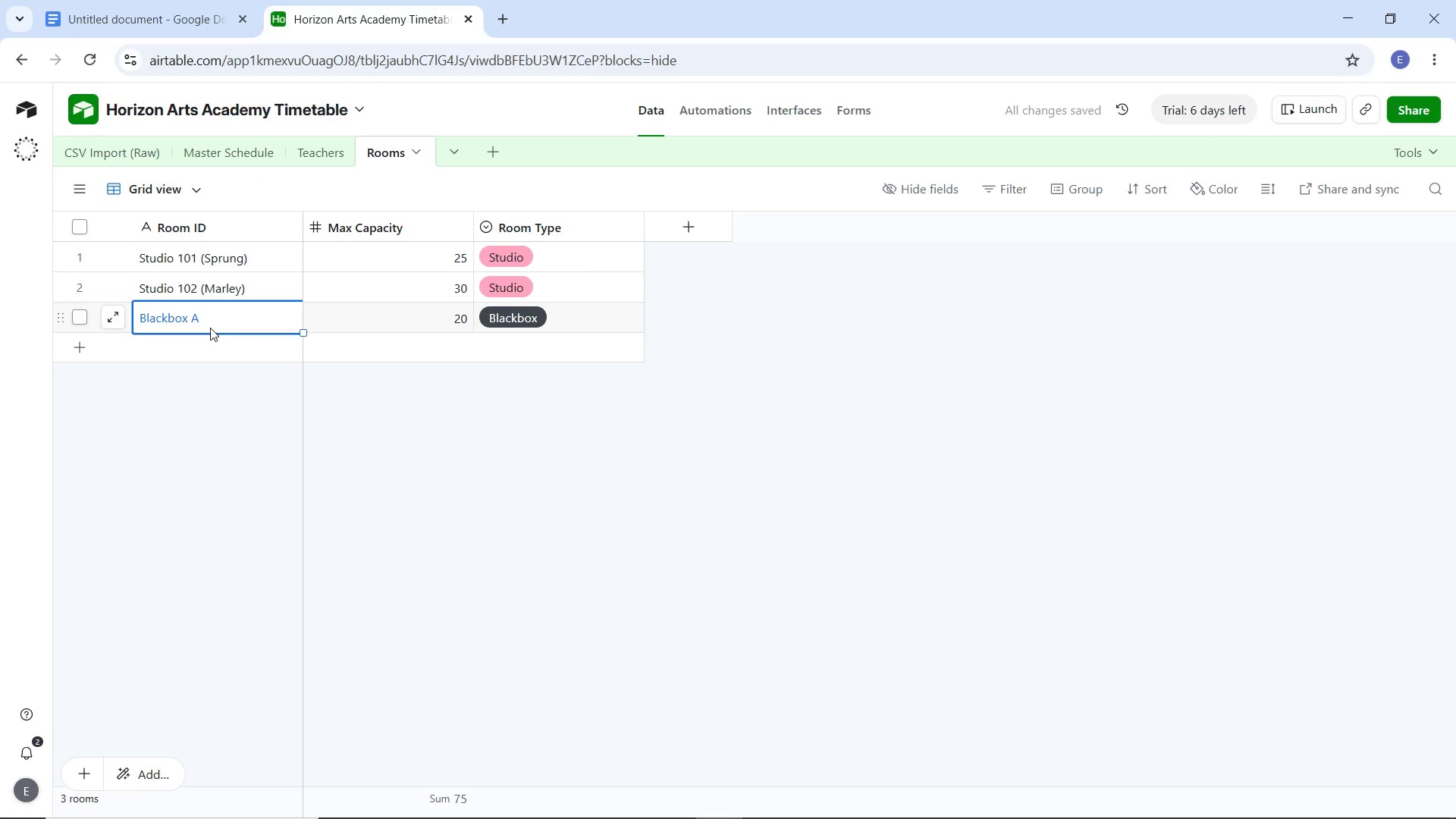 
key(Control+C)
 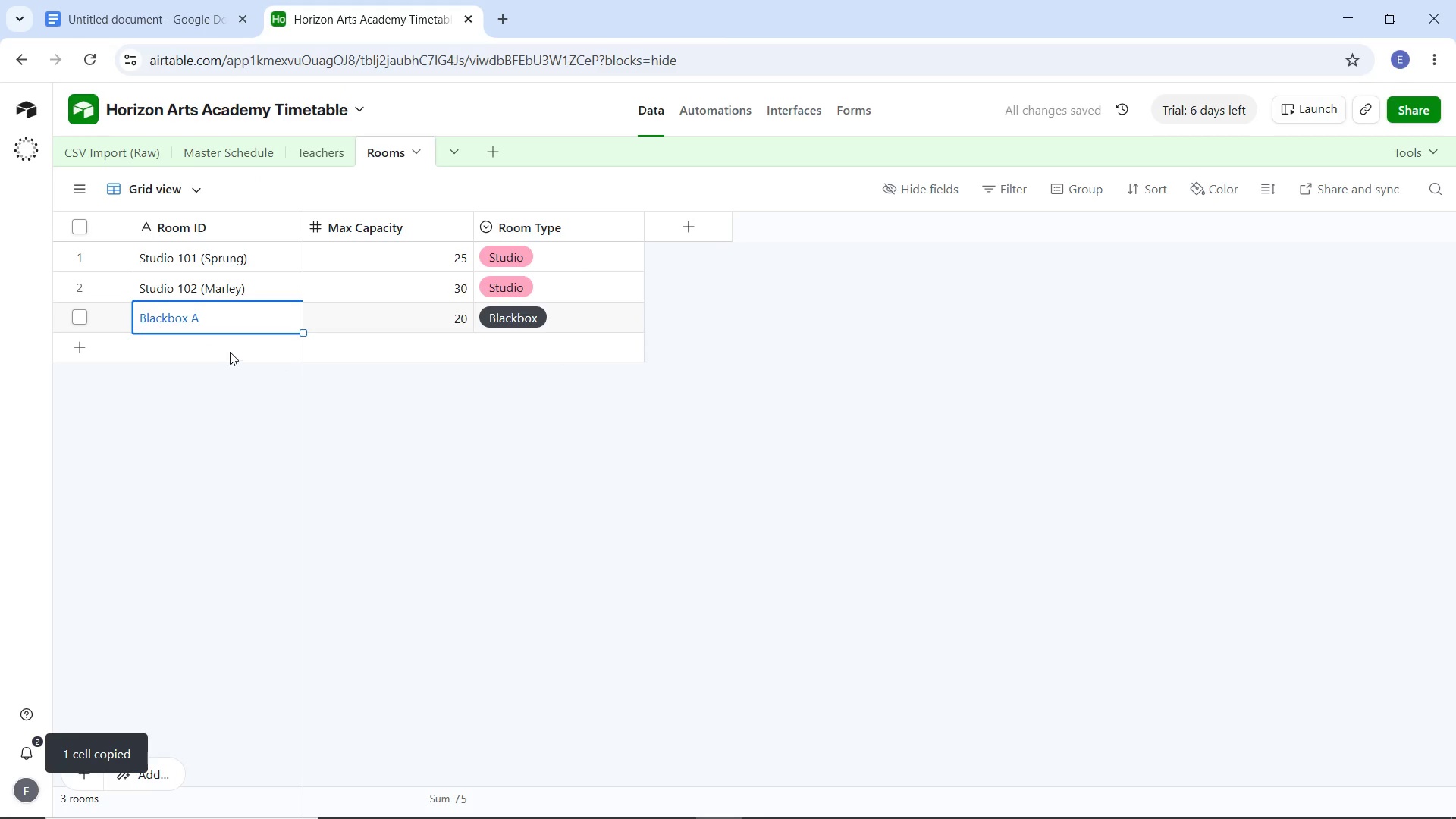 
left_click([230, 352])
 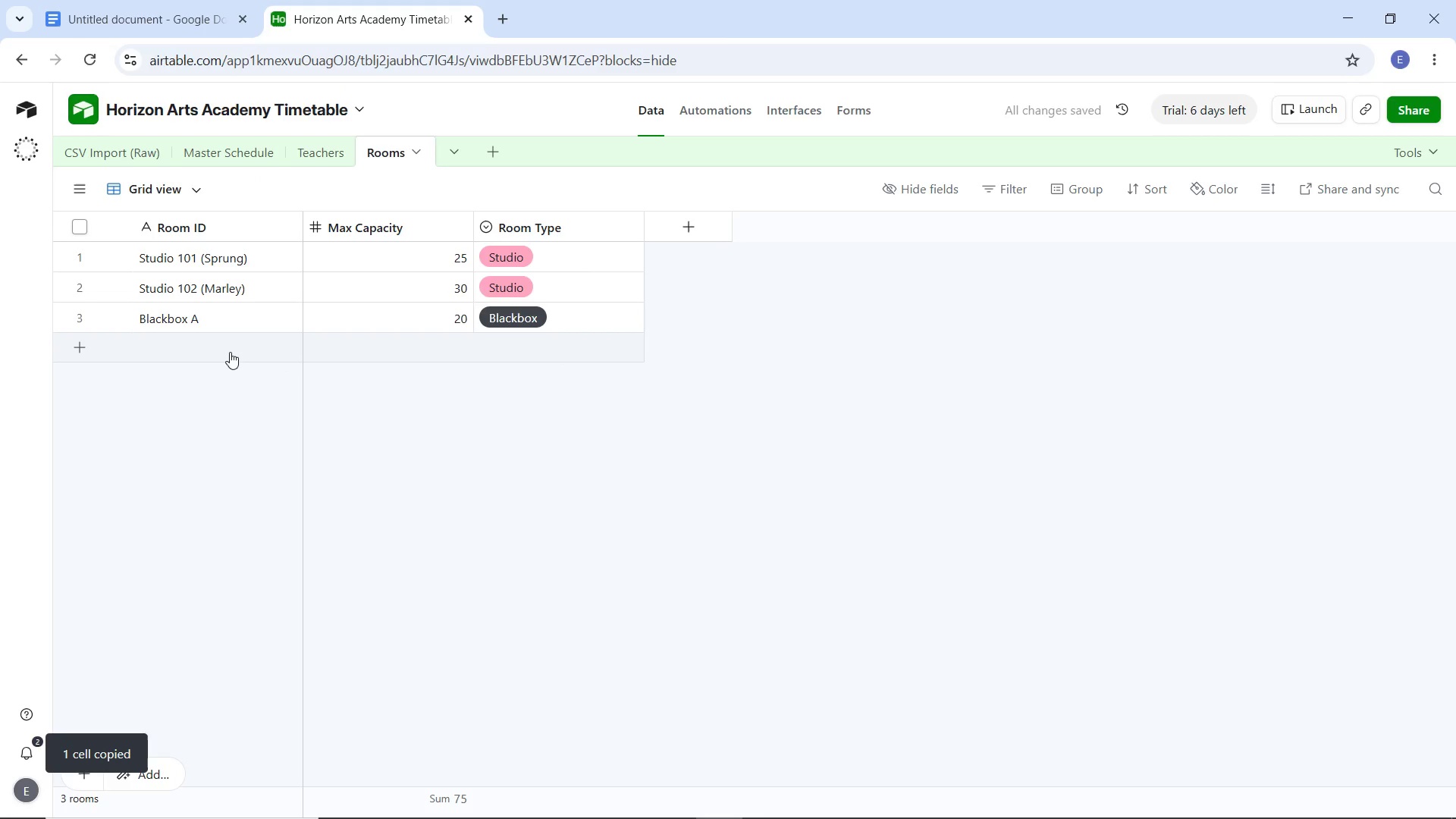 
hold_key(key=ControlLeft, duration=0.36)
 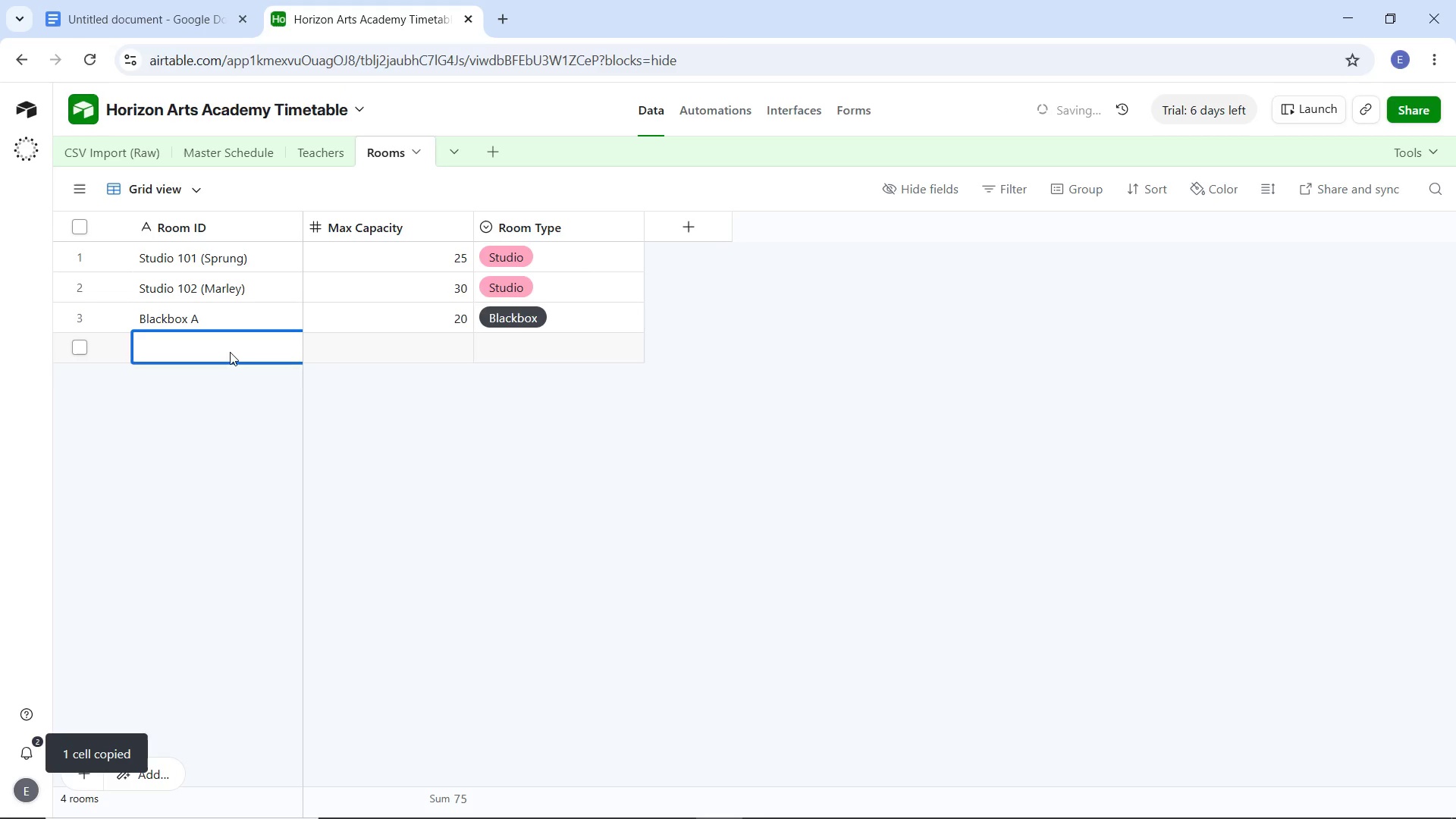 
double_click([230, 352])
 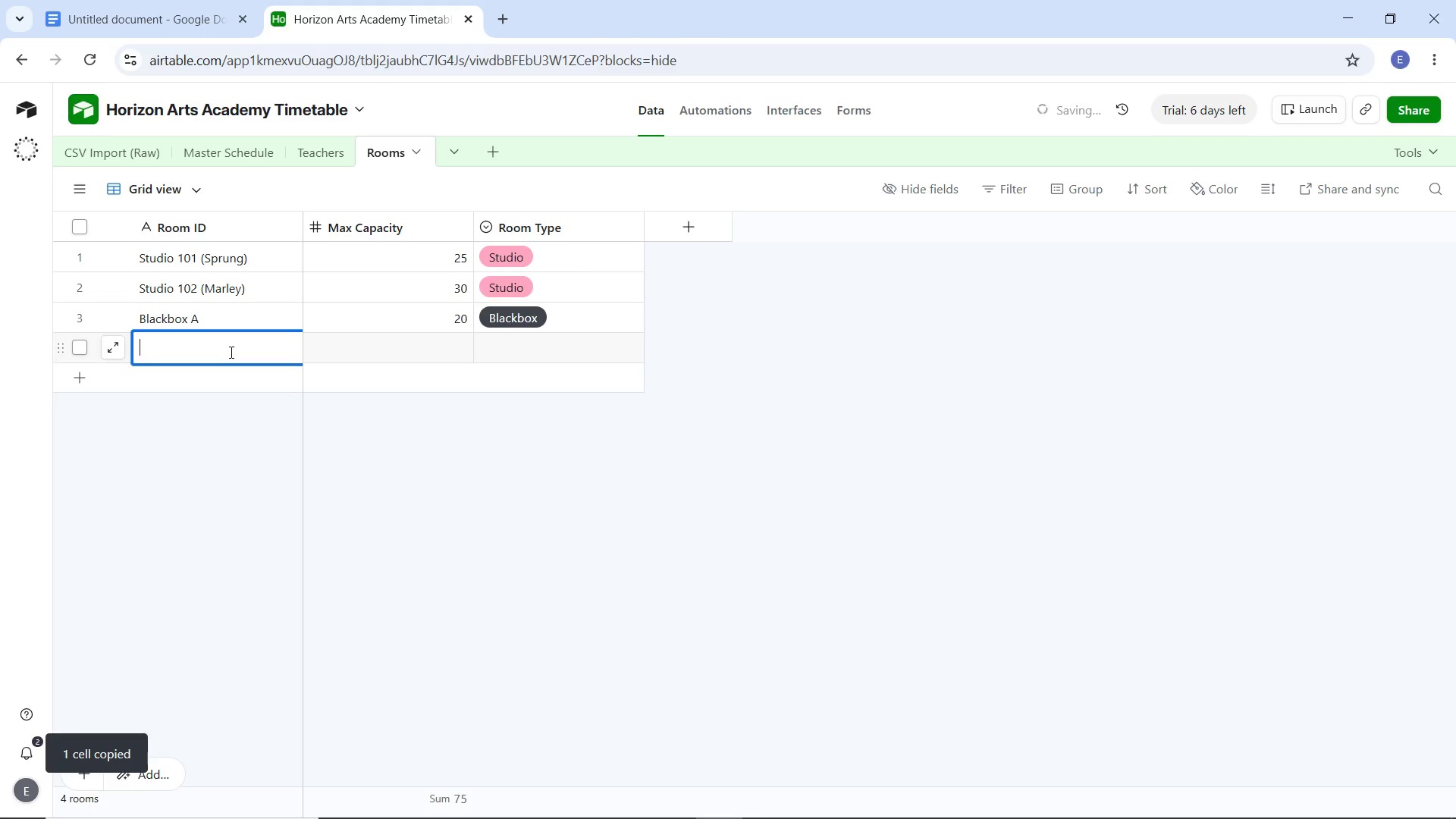 
key(Control+V)
 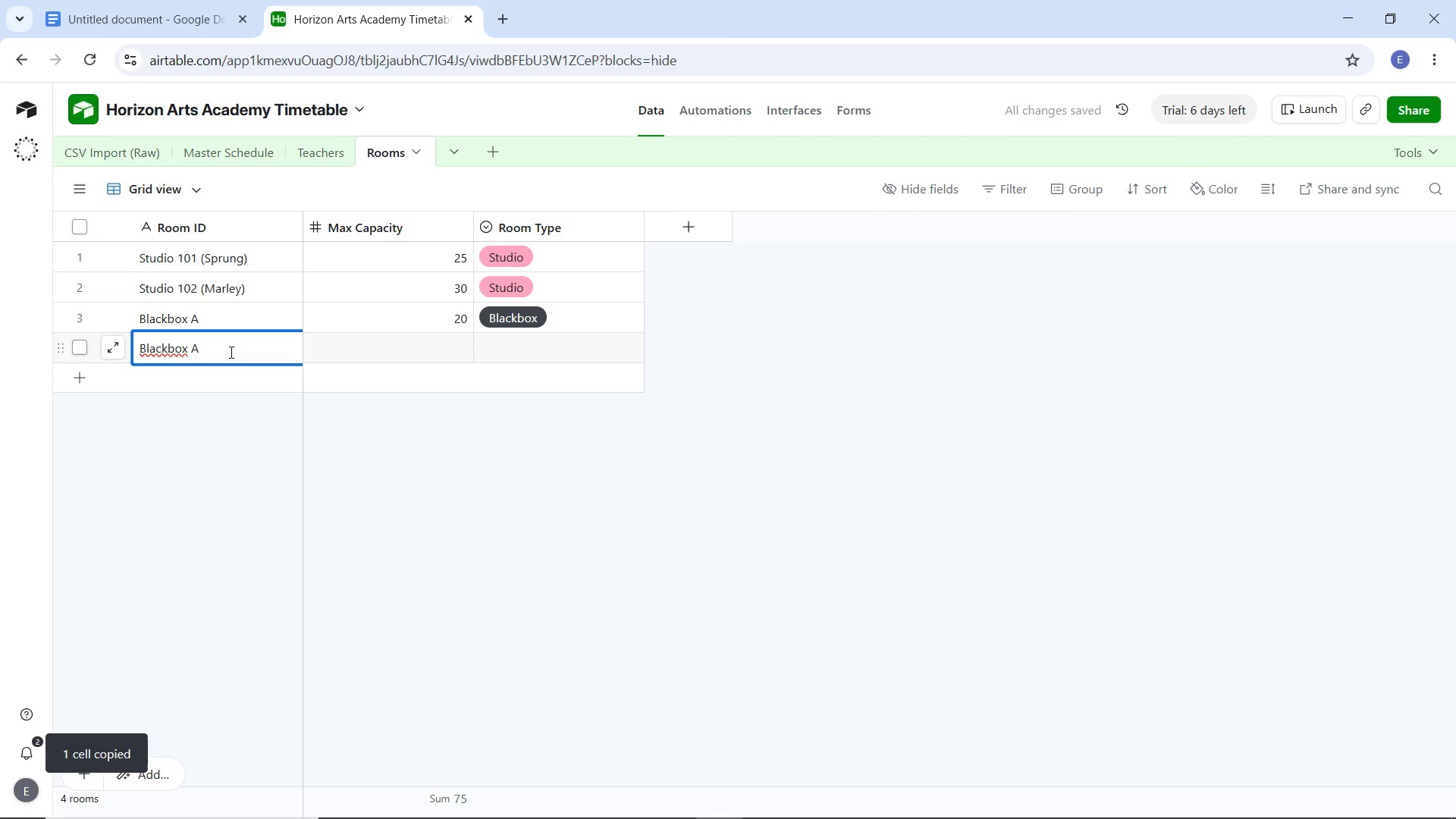 
key(Backspace)
 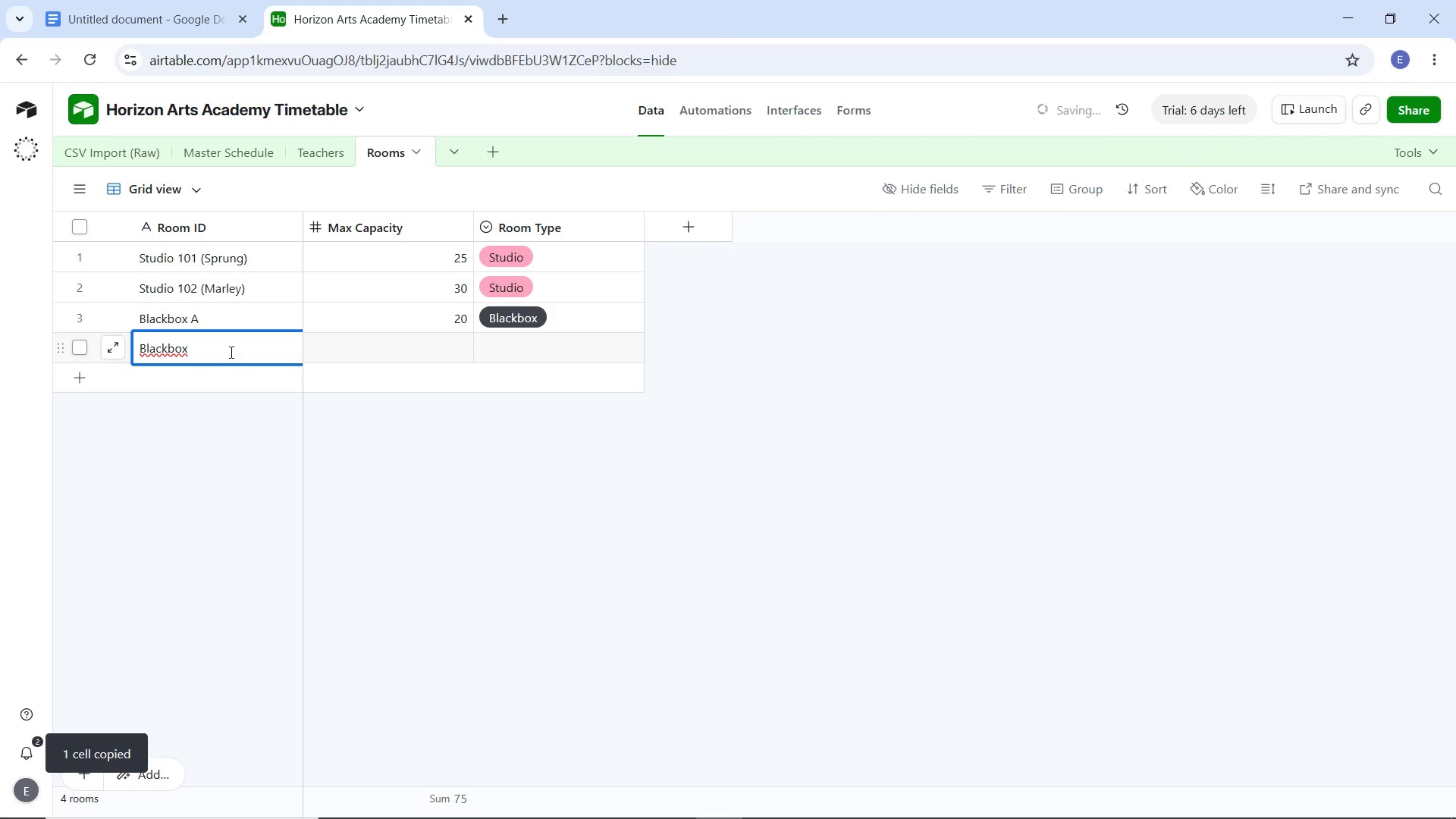 
key(Shift+B)
 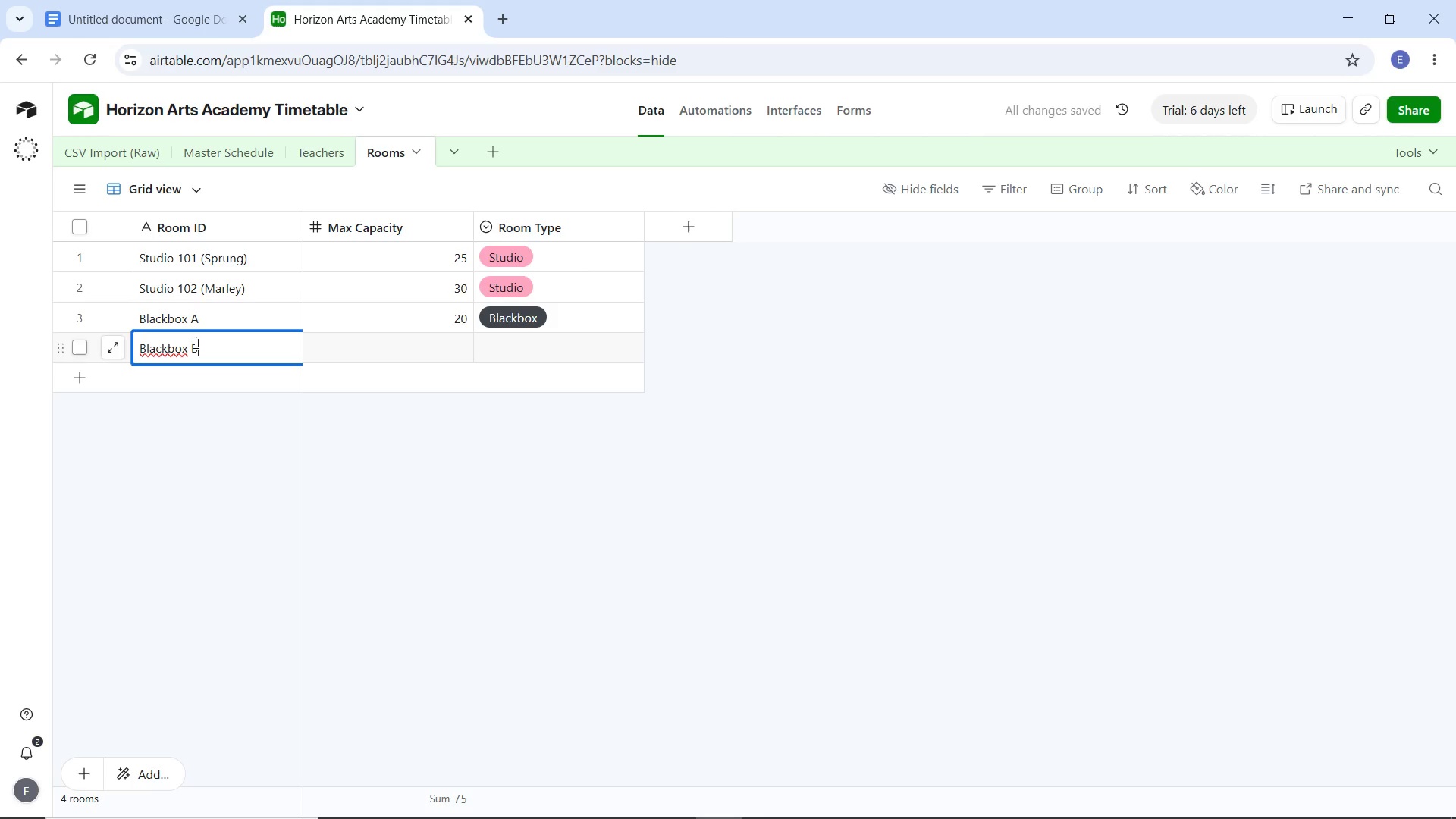 
key(Tab)
type(20`)
key(Tab)
 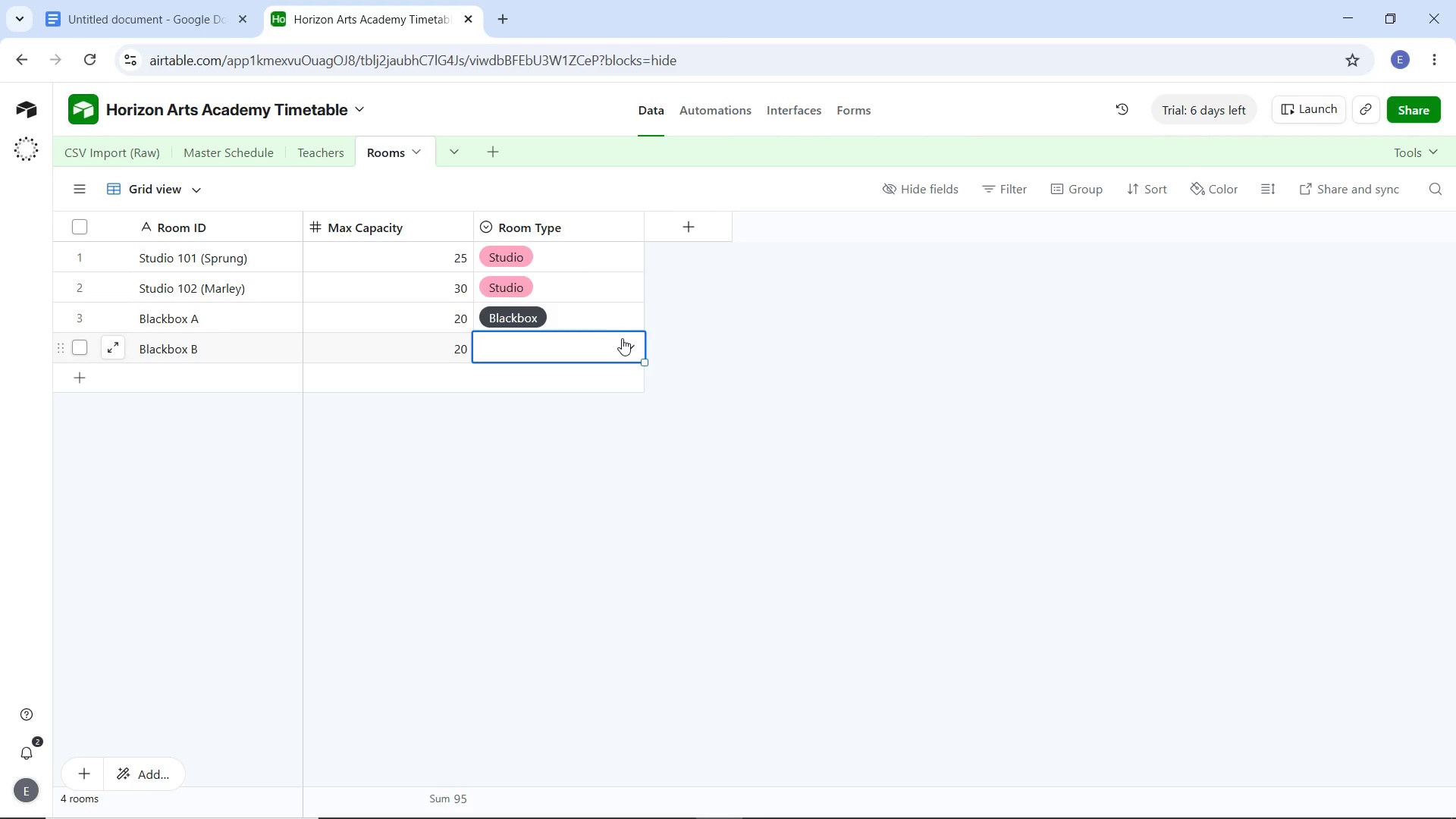 
left_click([623, 338])
 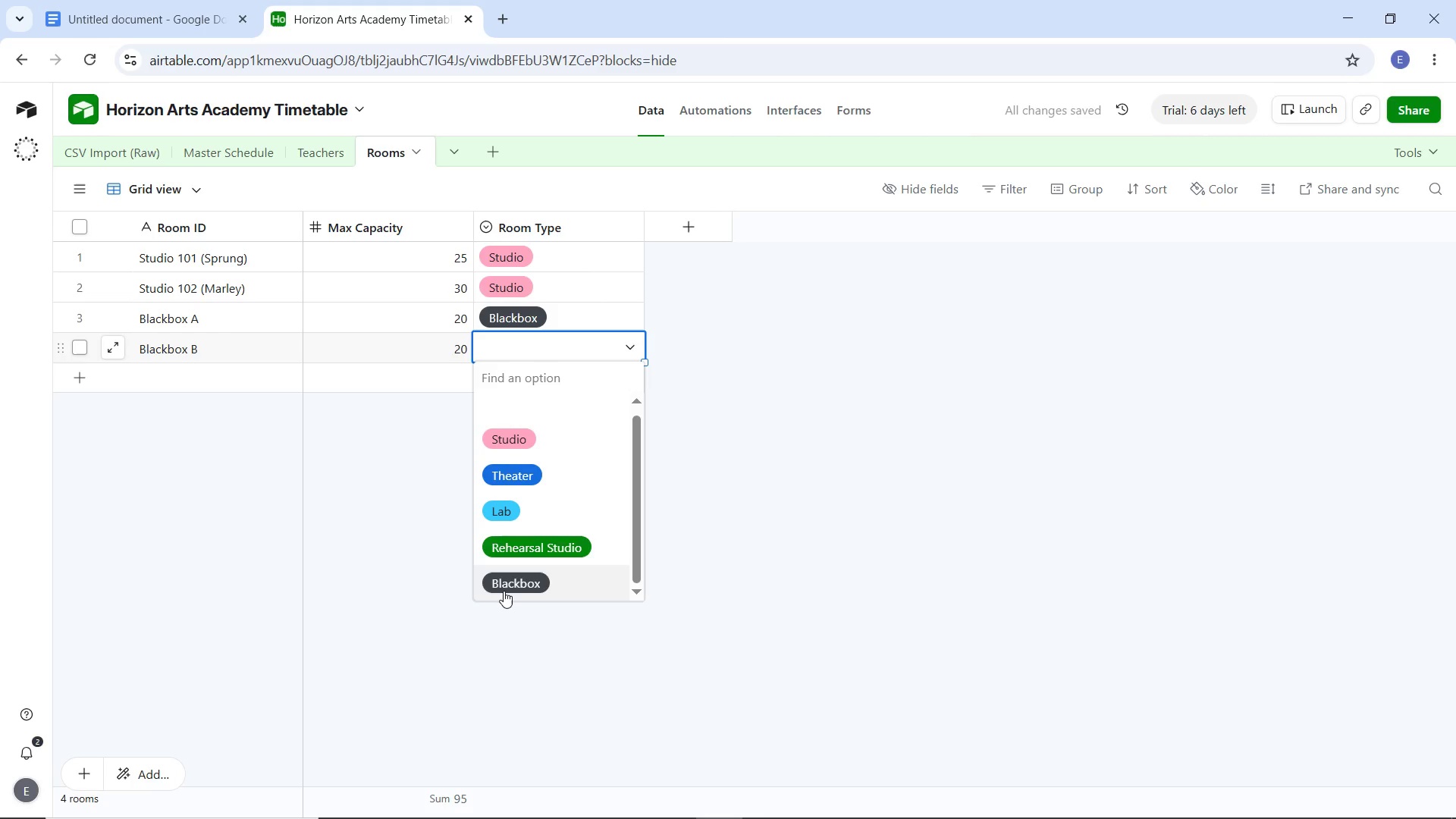 
left_click([504, 591])
 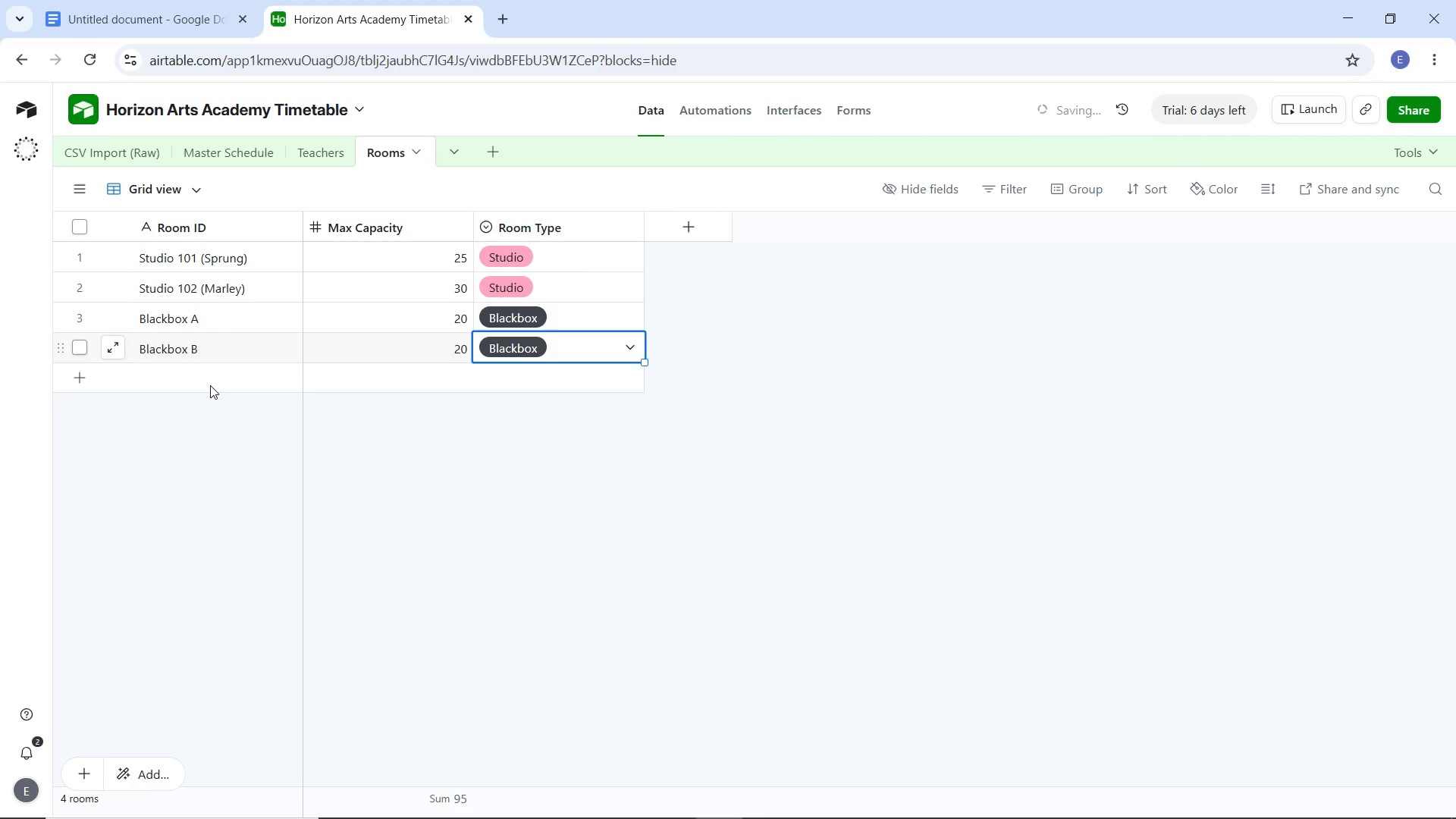 
double_click([210, 385])
 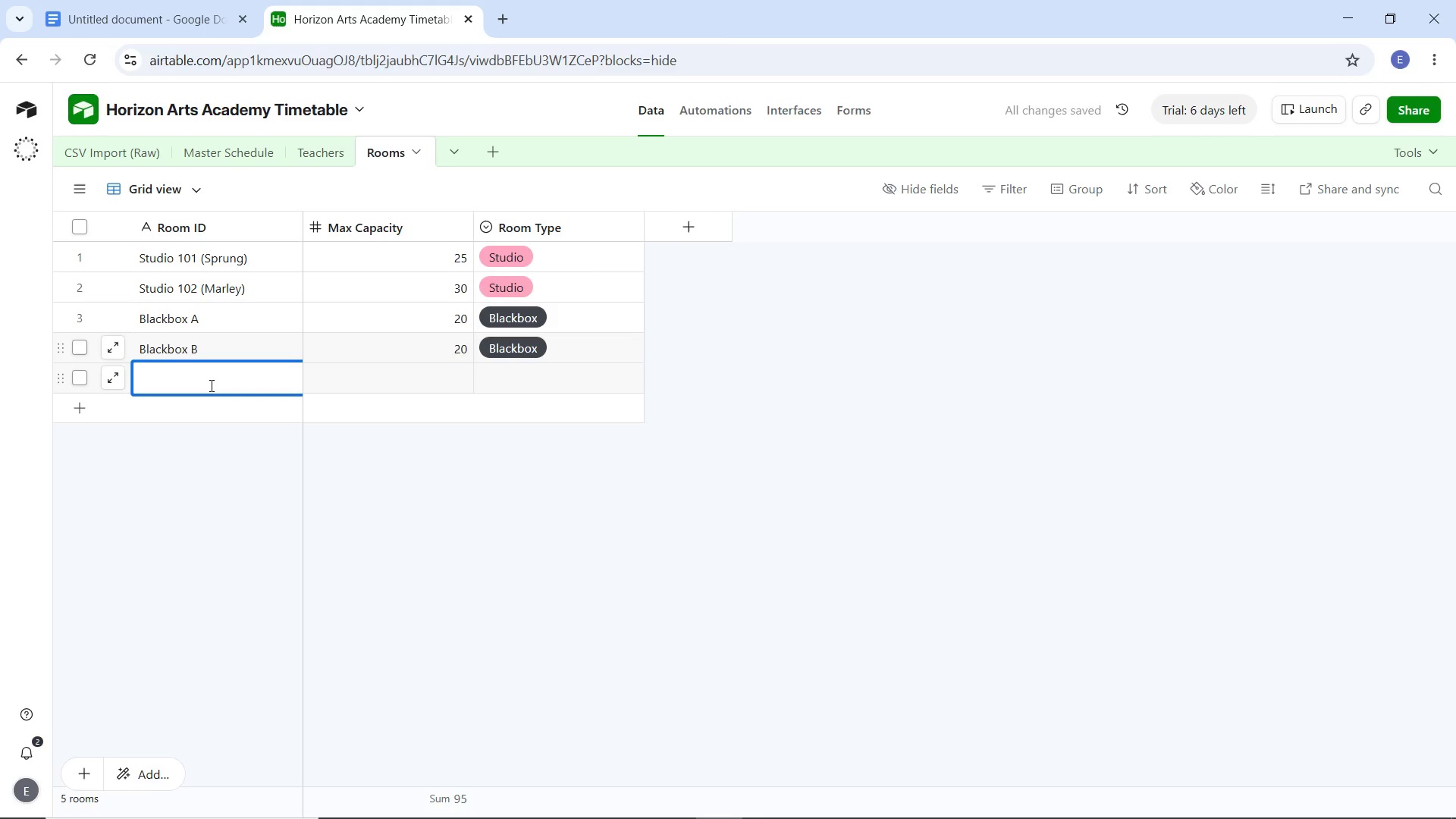 
hold_key(key=ShiftLeft, duration=1.5)
 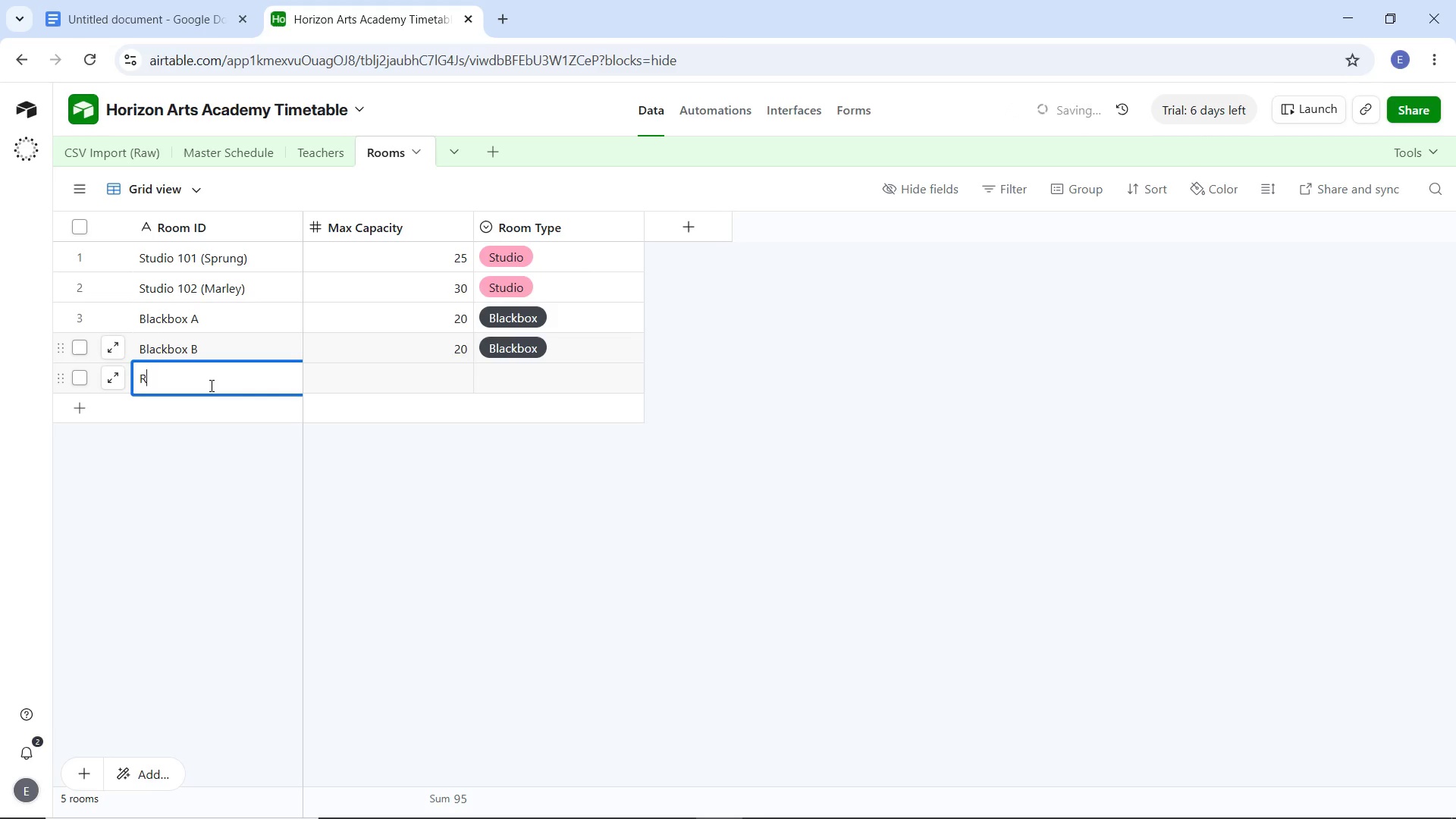 
type(Recital Hall)
 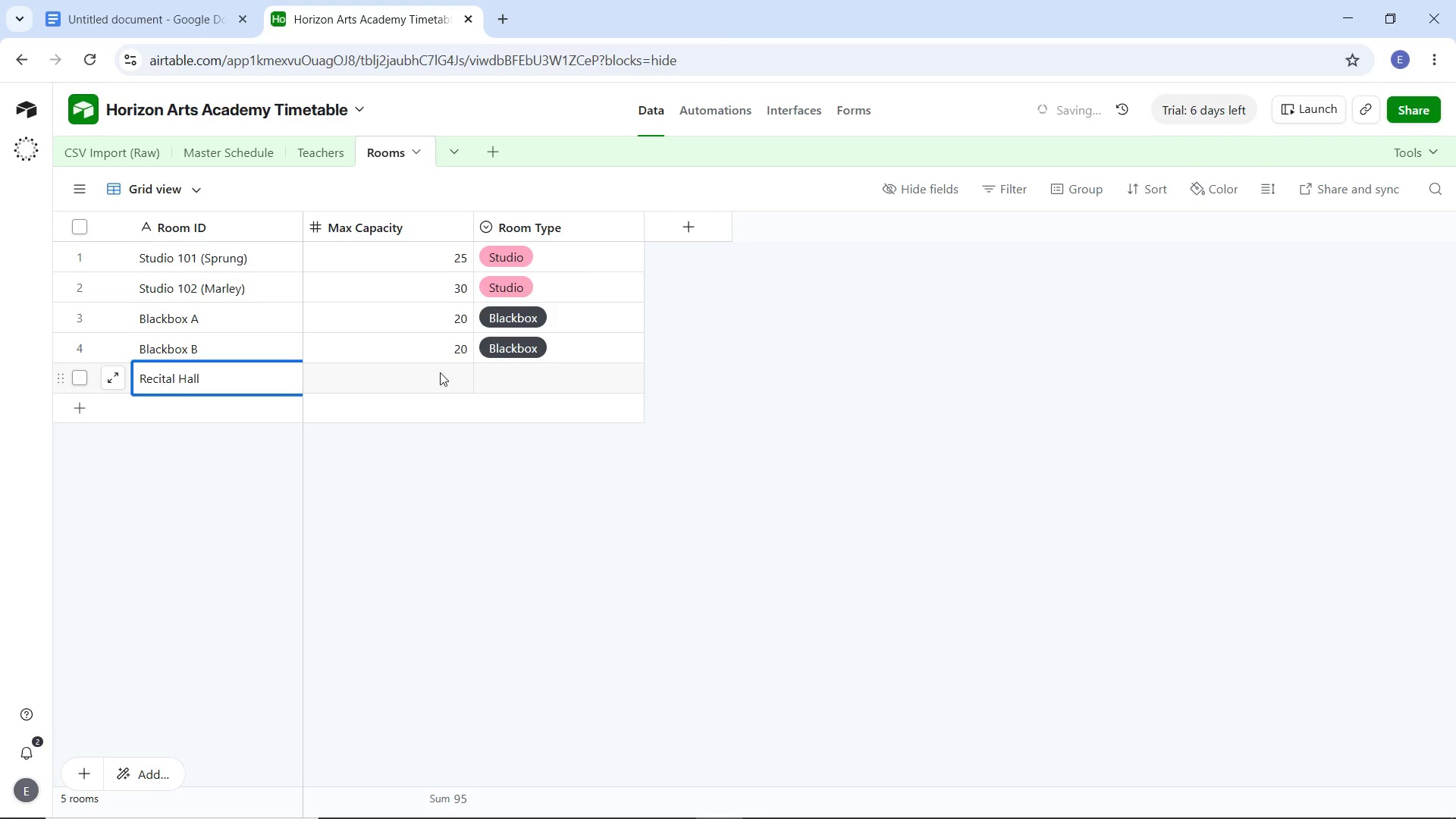 
double_click([440, 372])
 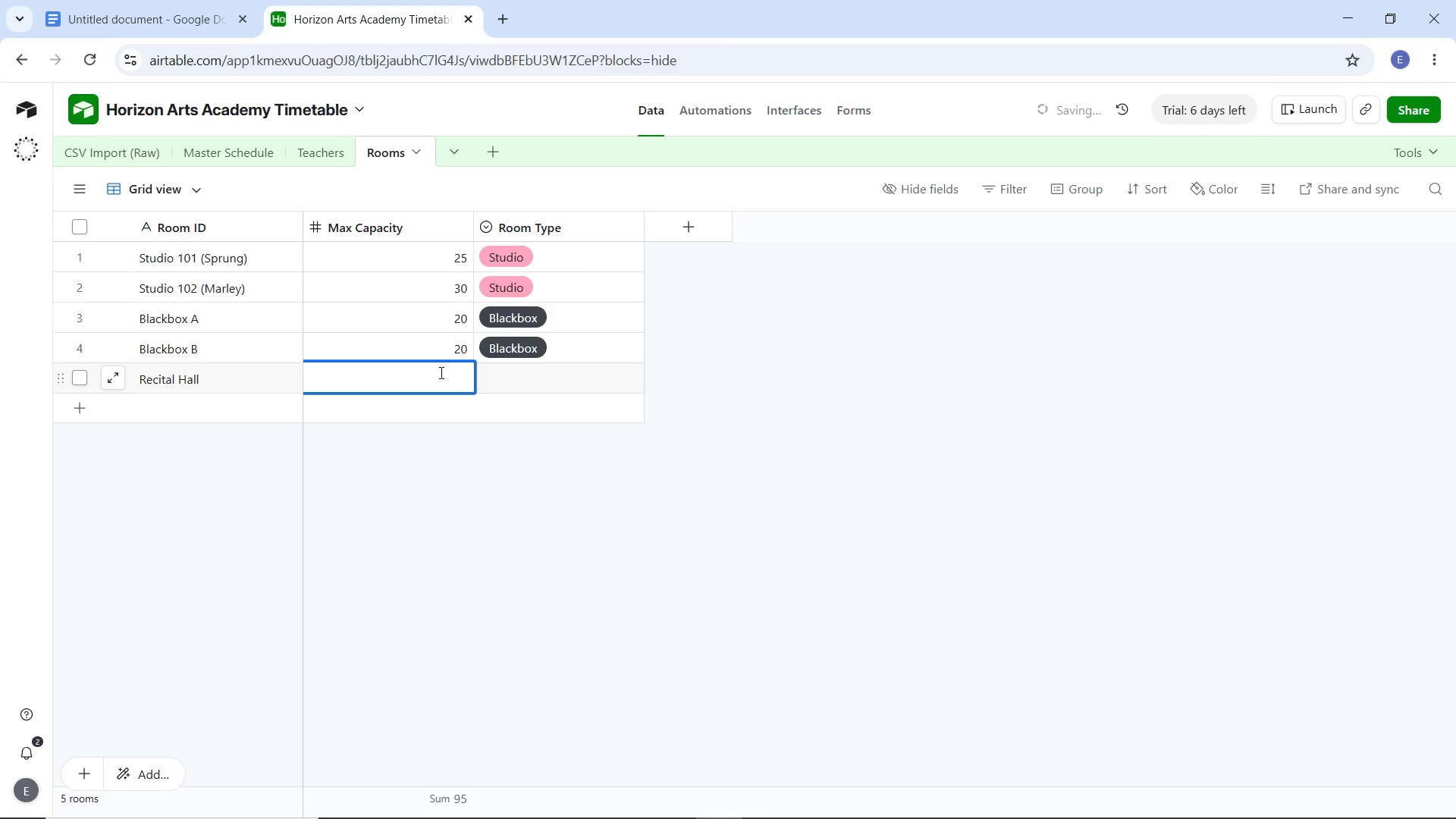 
type(50)
 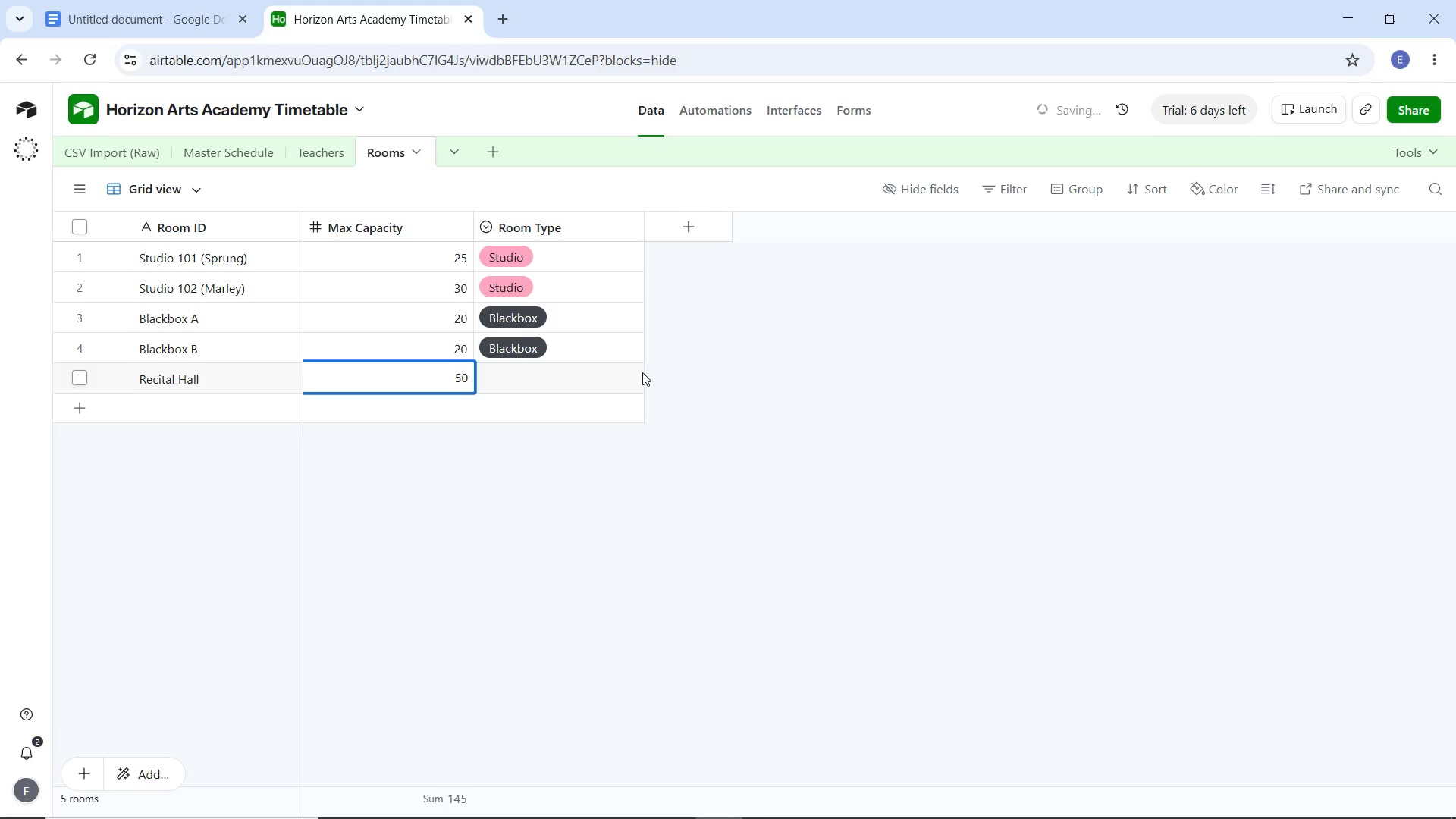 
left_click([642, 372])
 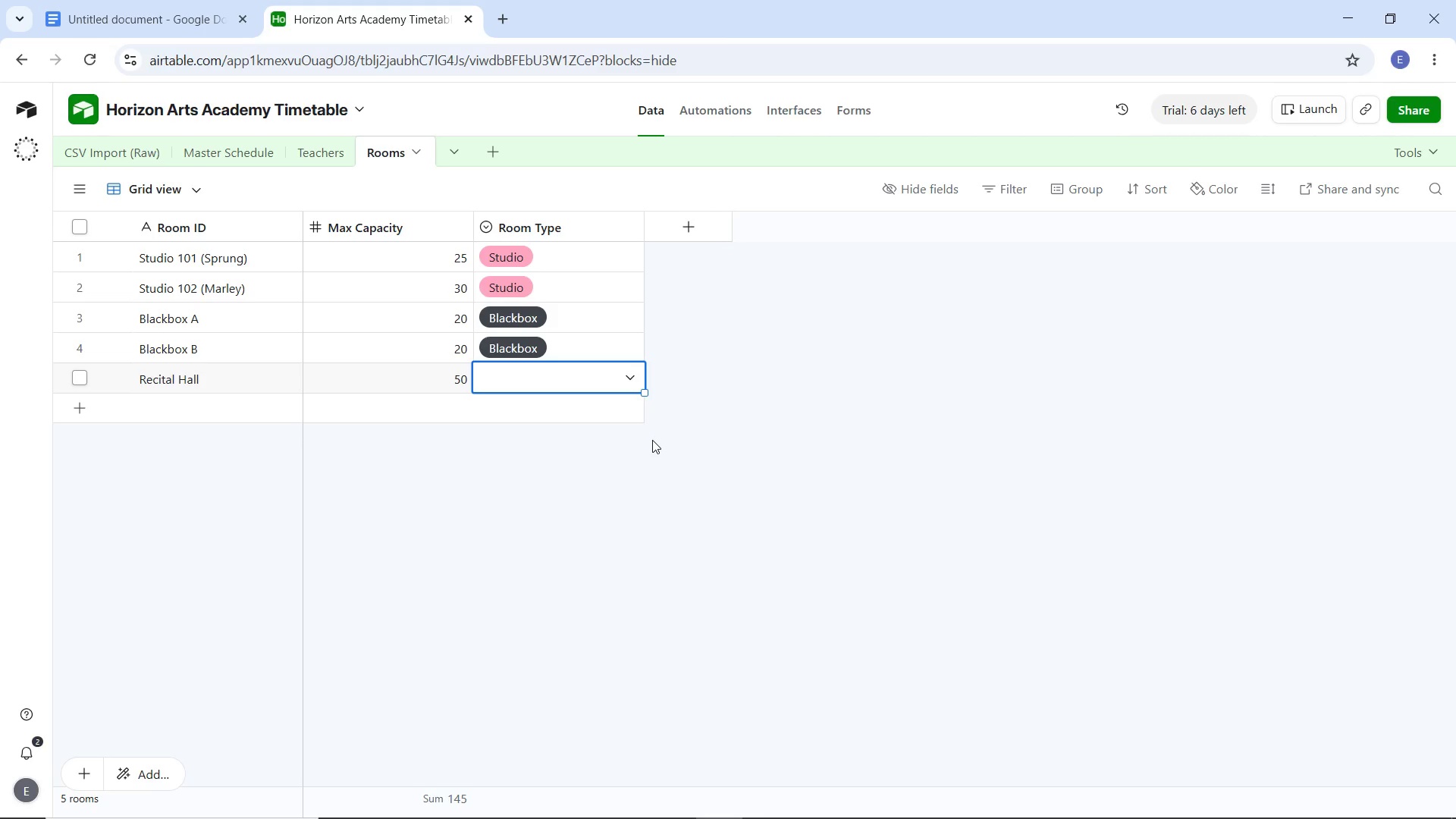 
wait(16.44)
 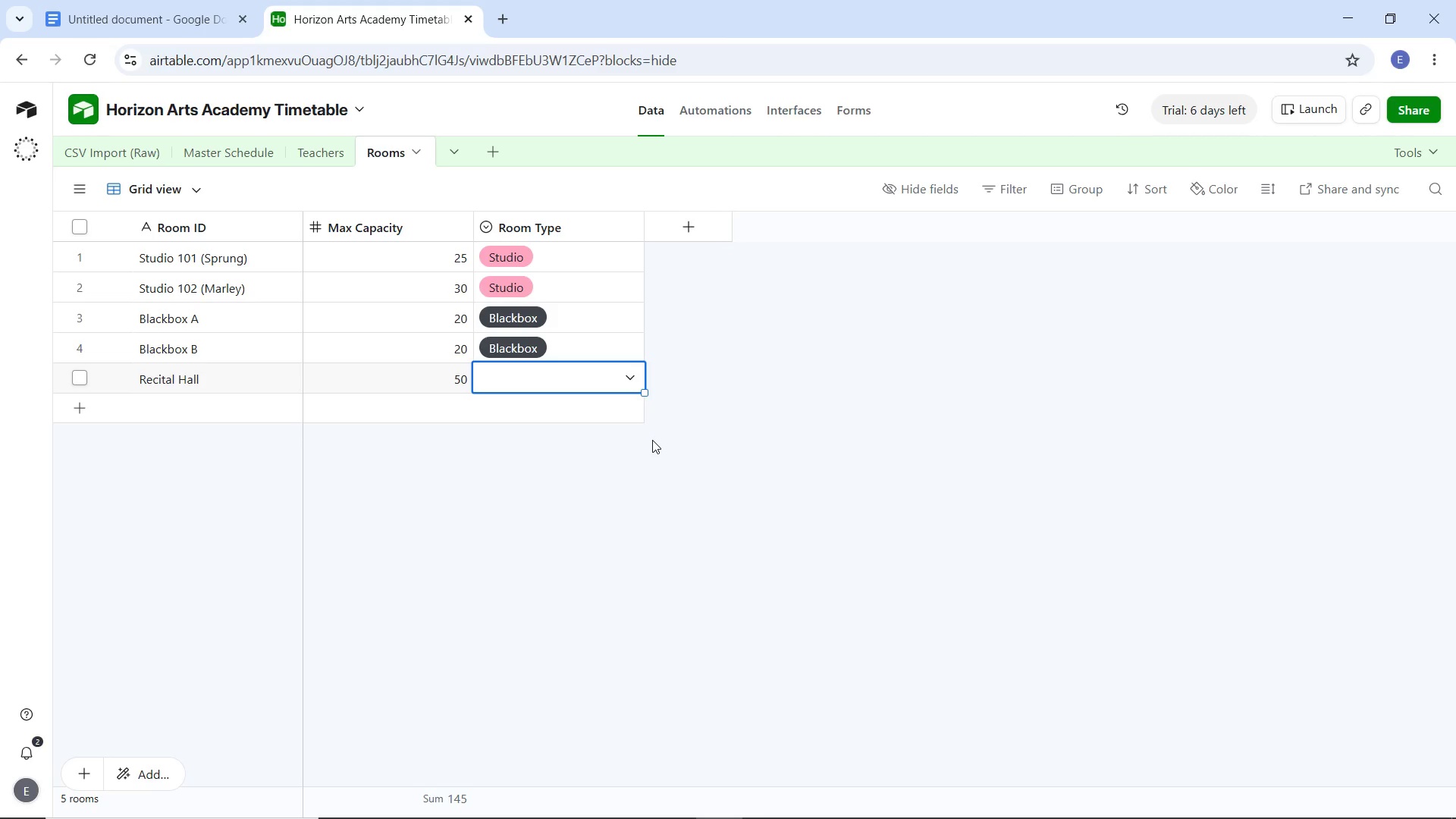 
left_click([630, 379])
 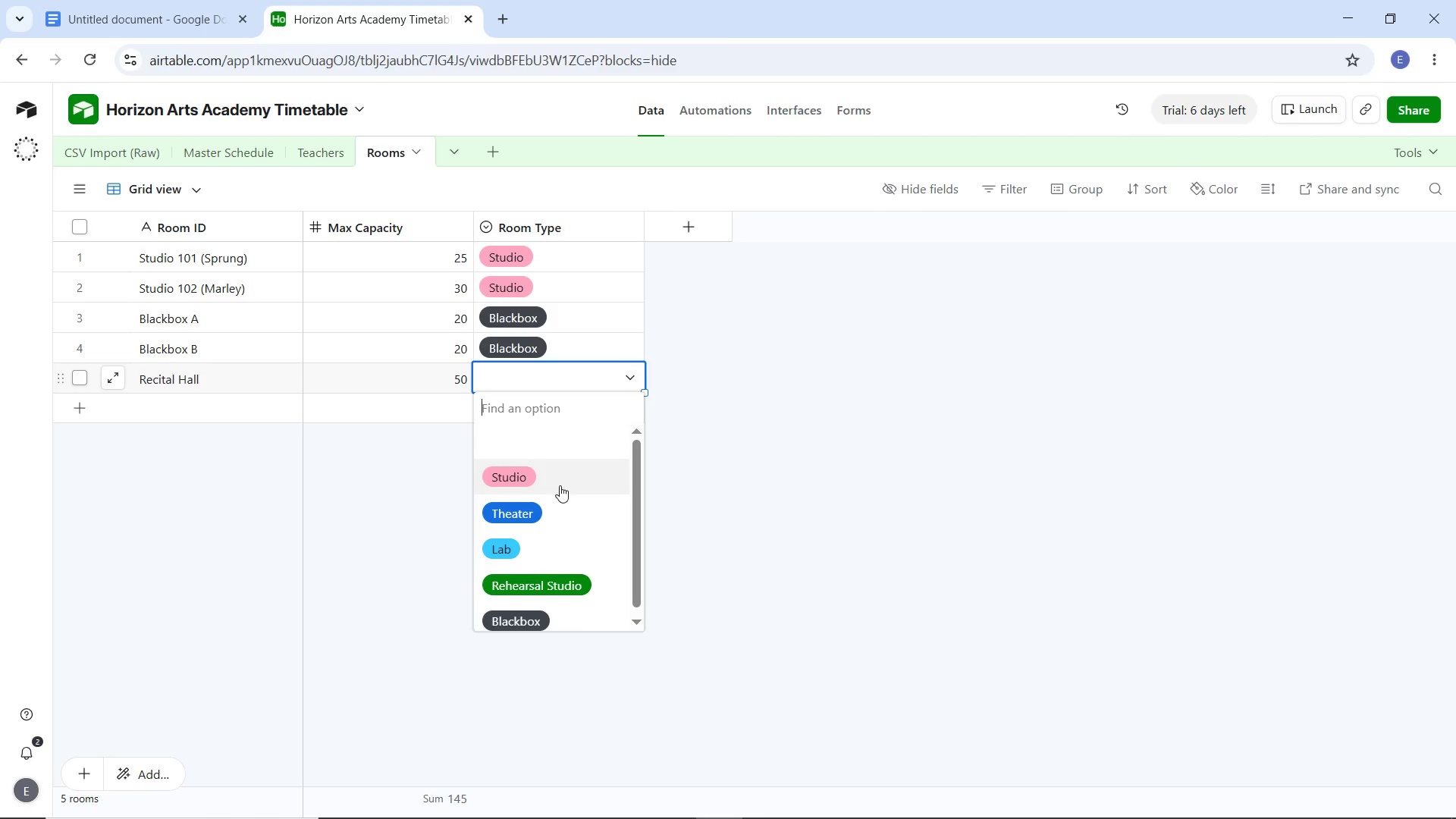 
left_click([541, 513])
 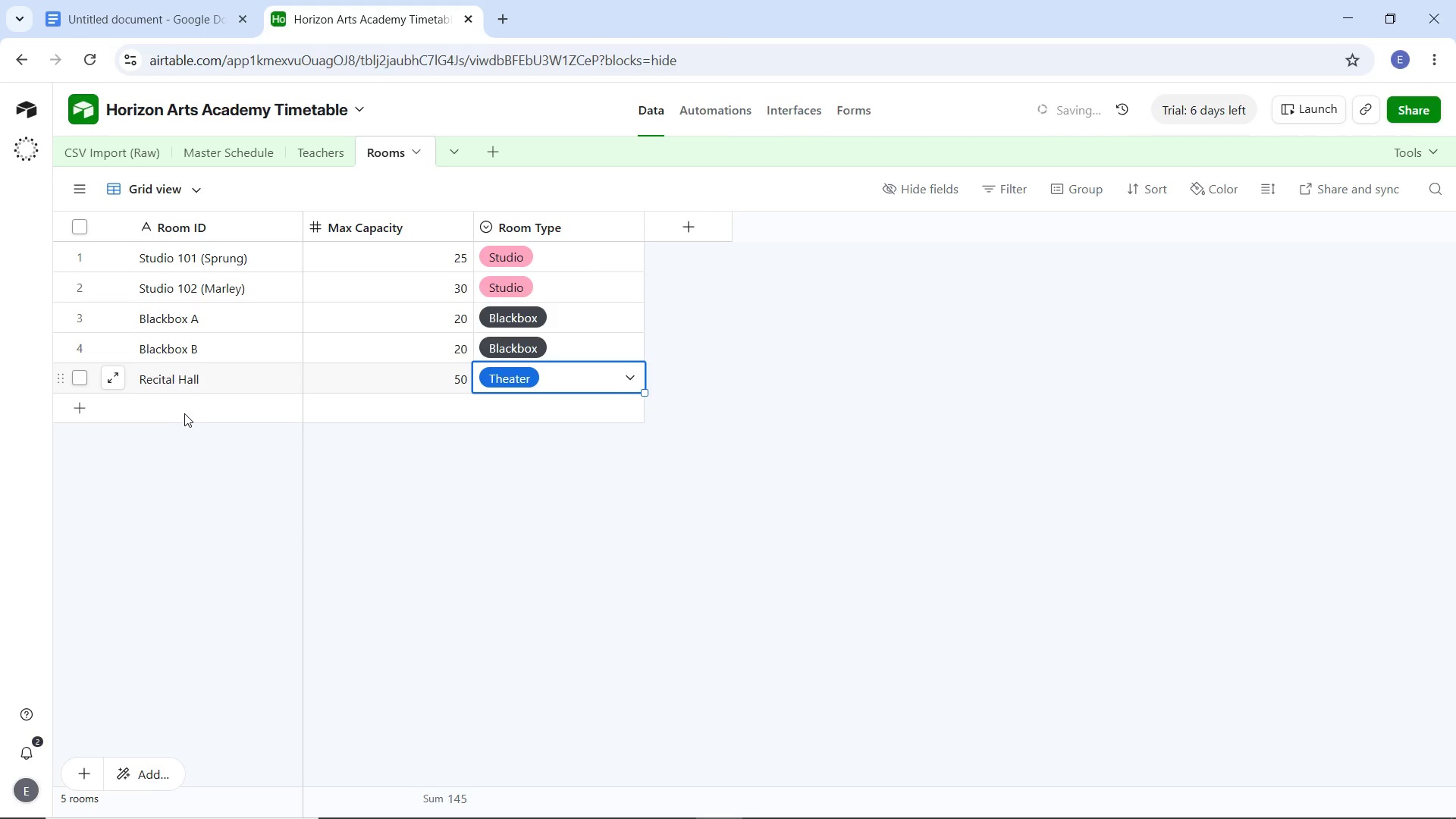 
double_click([184, 413])
 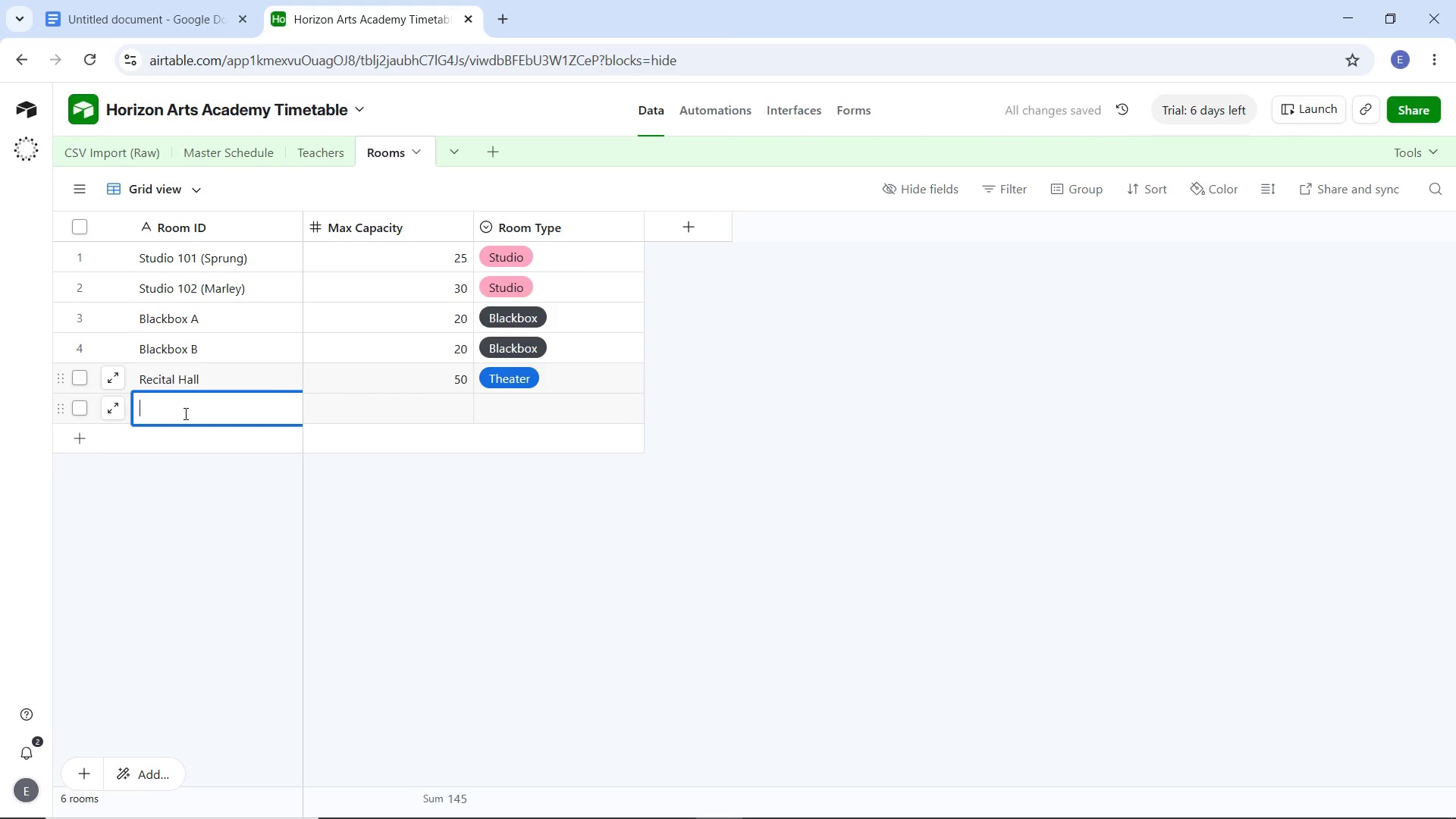 
type(Main Stage Theater)
key(Tab)
type(60)
key(Tab)
 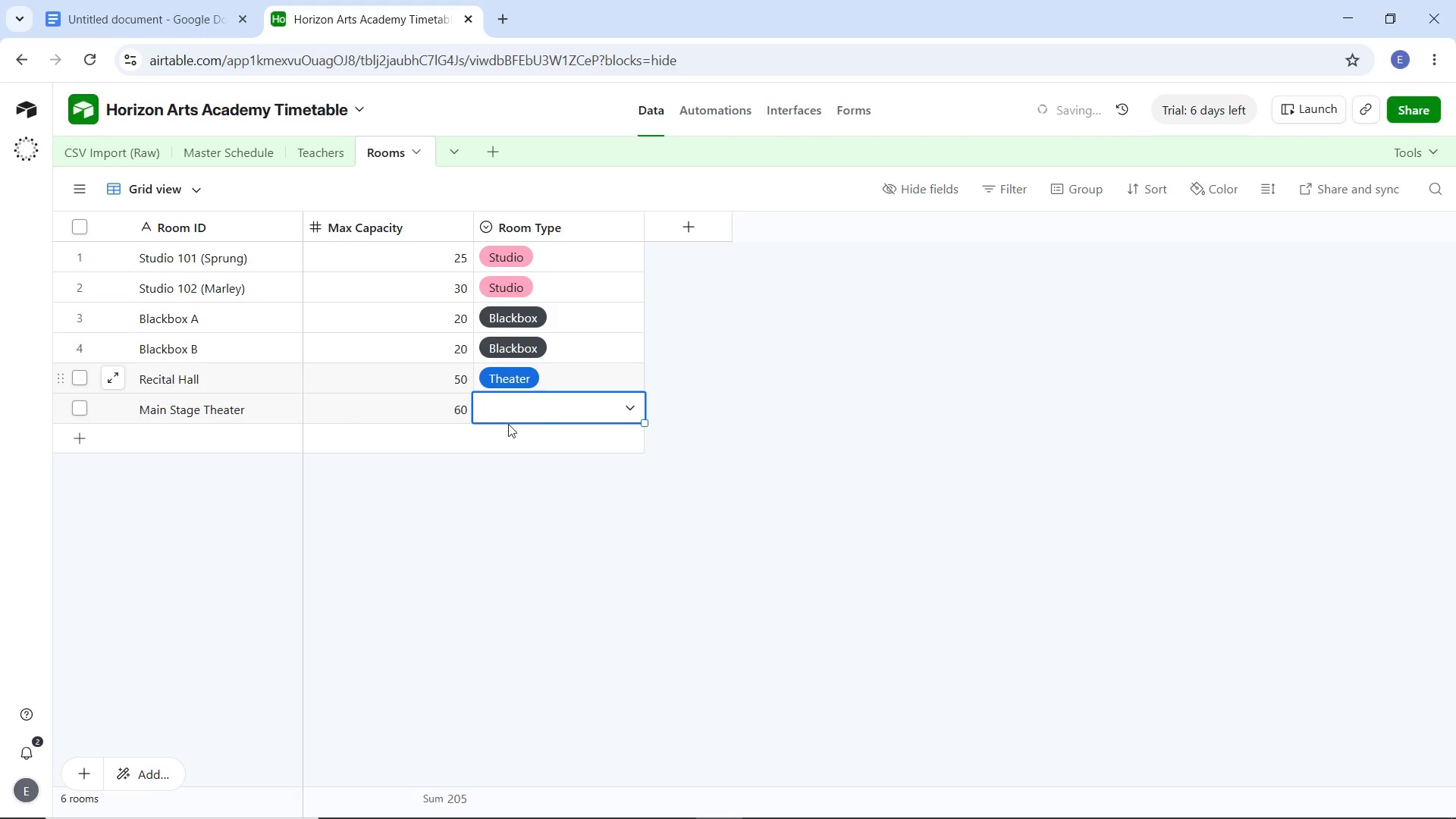 
left_click([600, 411])
 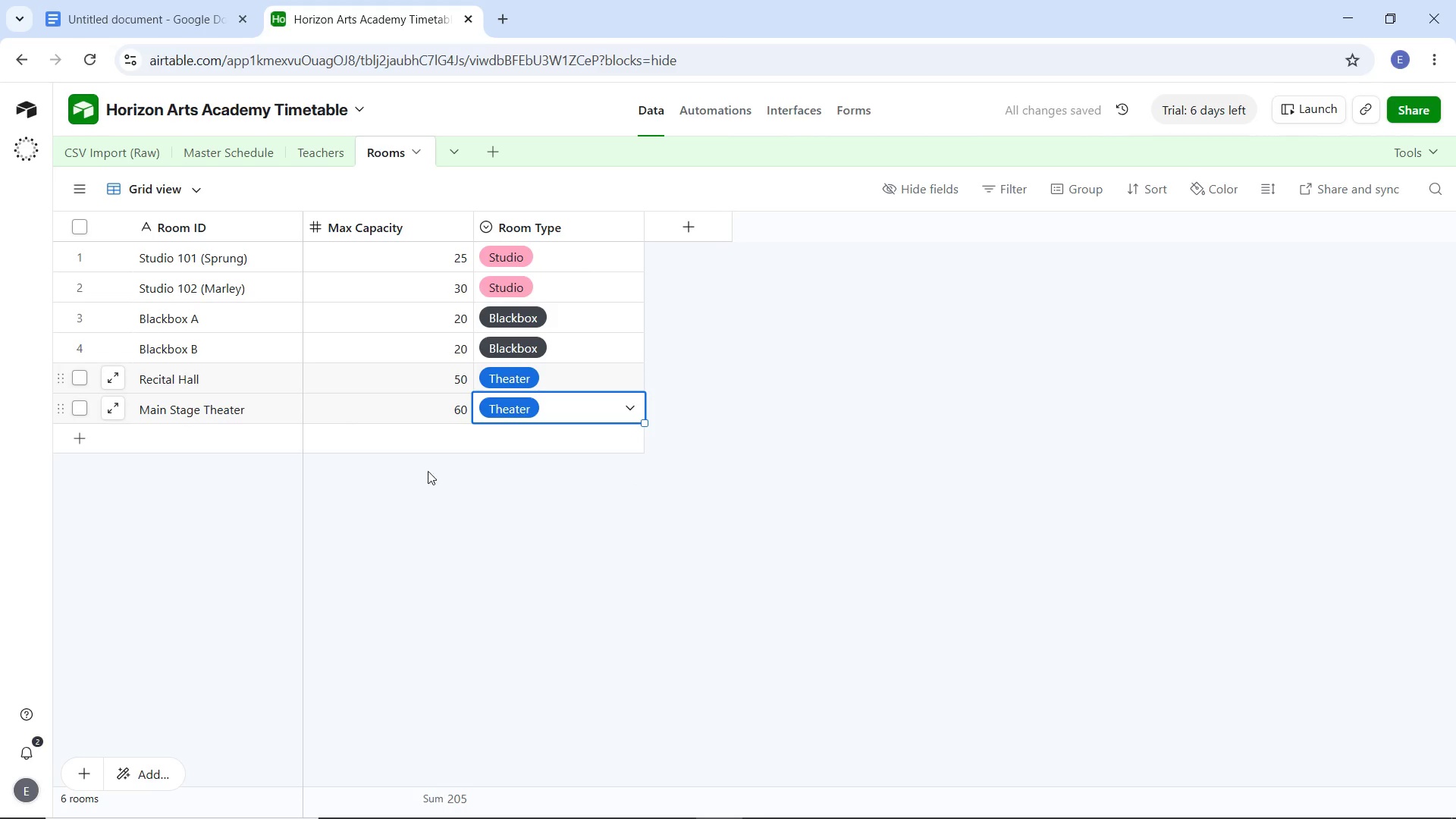 
double_click([202, 439])
 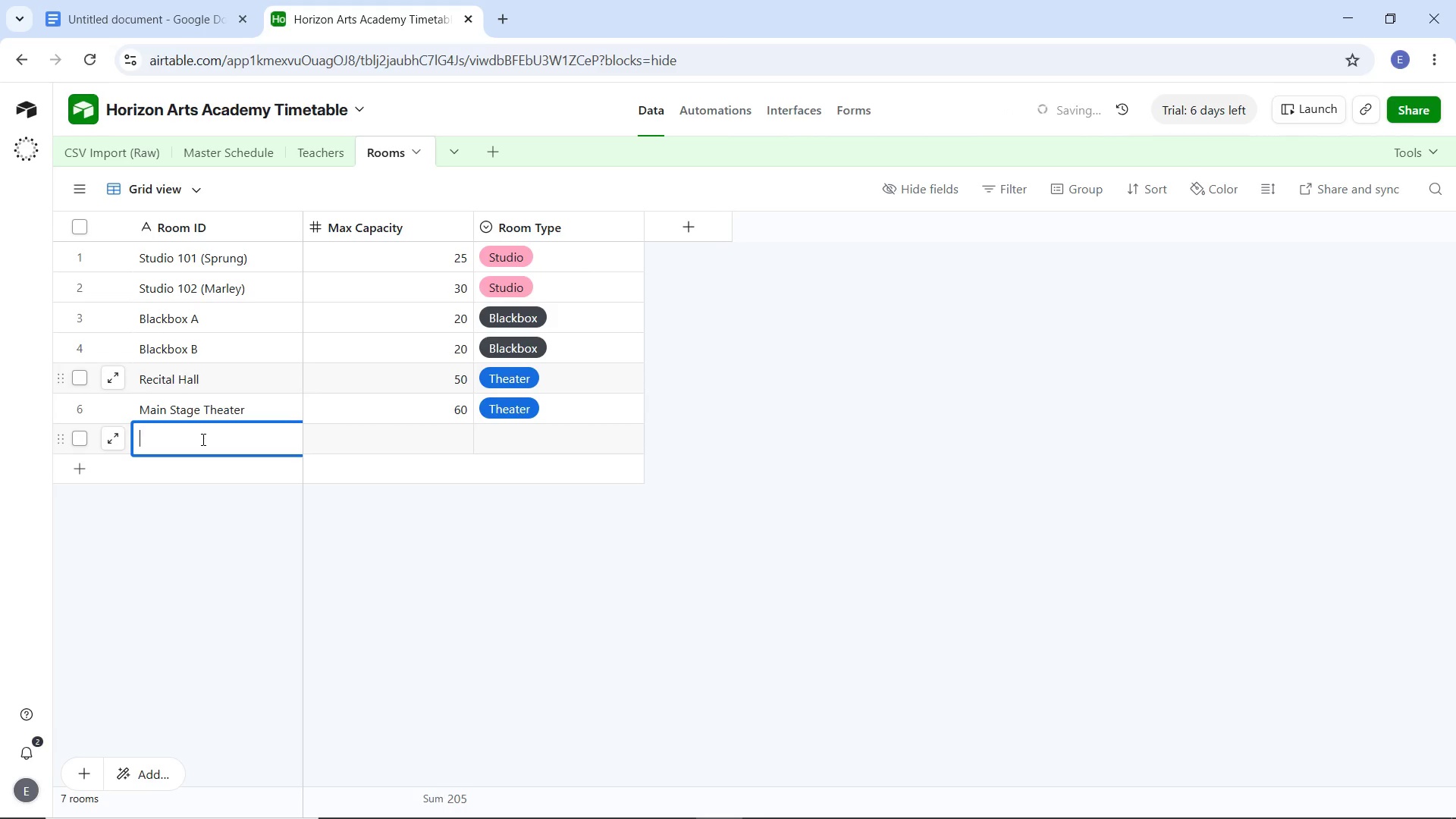 
type(Rehearsal Sy)
key(Backspace)
type(uite 4)
key(Tab)
type(15)
 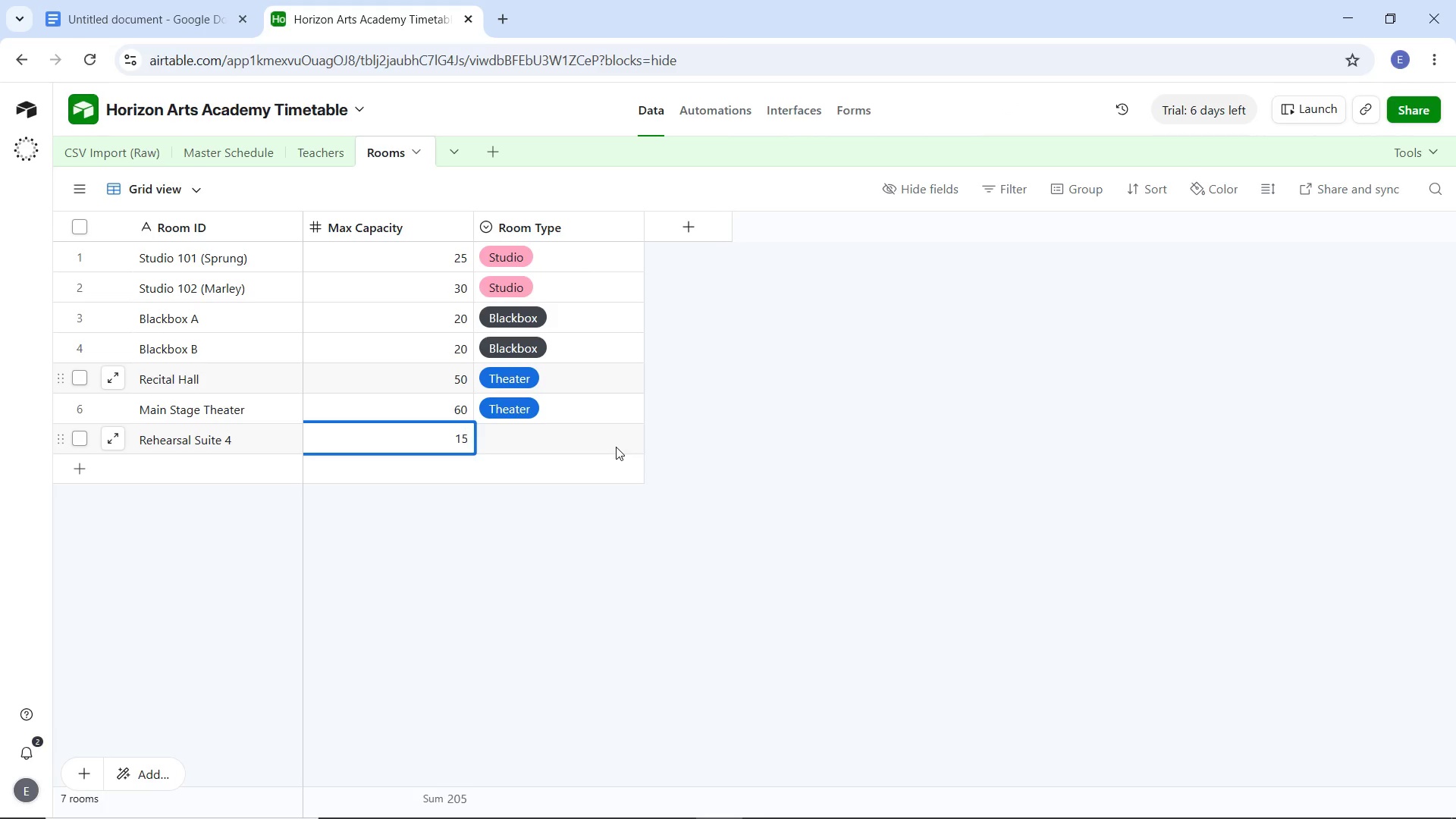 
key(Tab)
 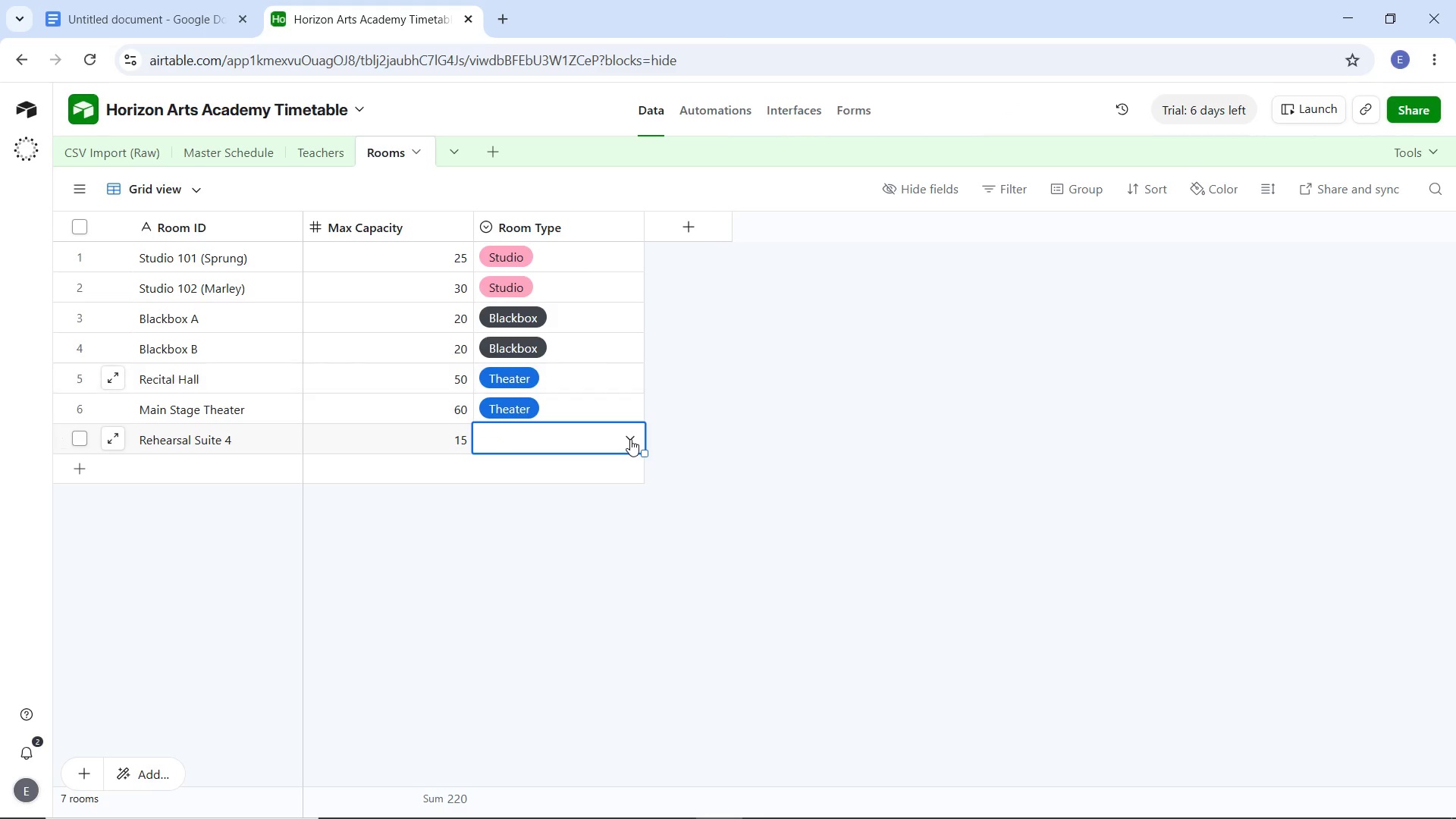 
left_click([630, 439])
 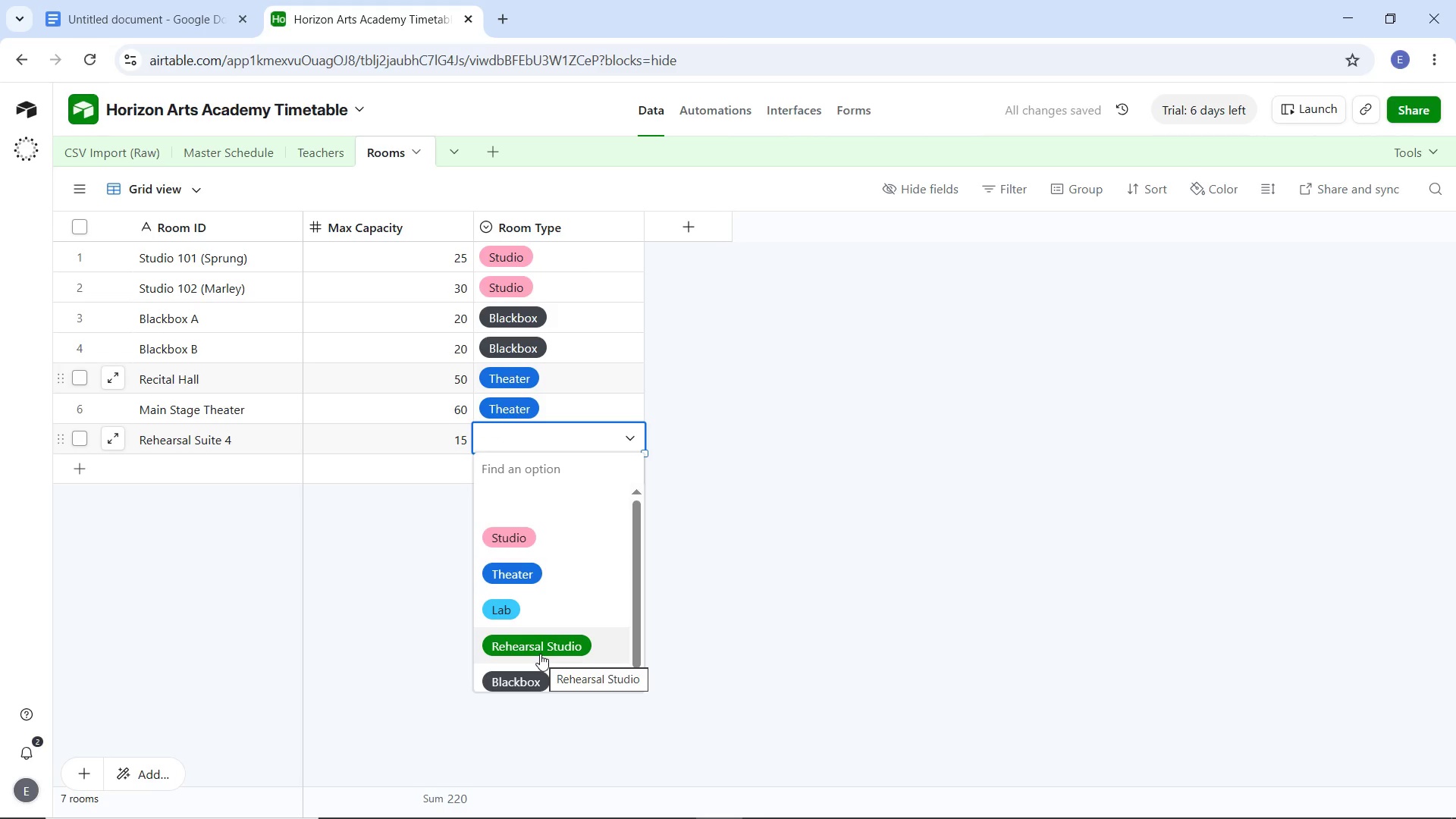 
scroll: coordinate [541, 610], scroll_direction: down, amount: 4.0
 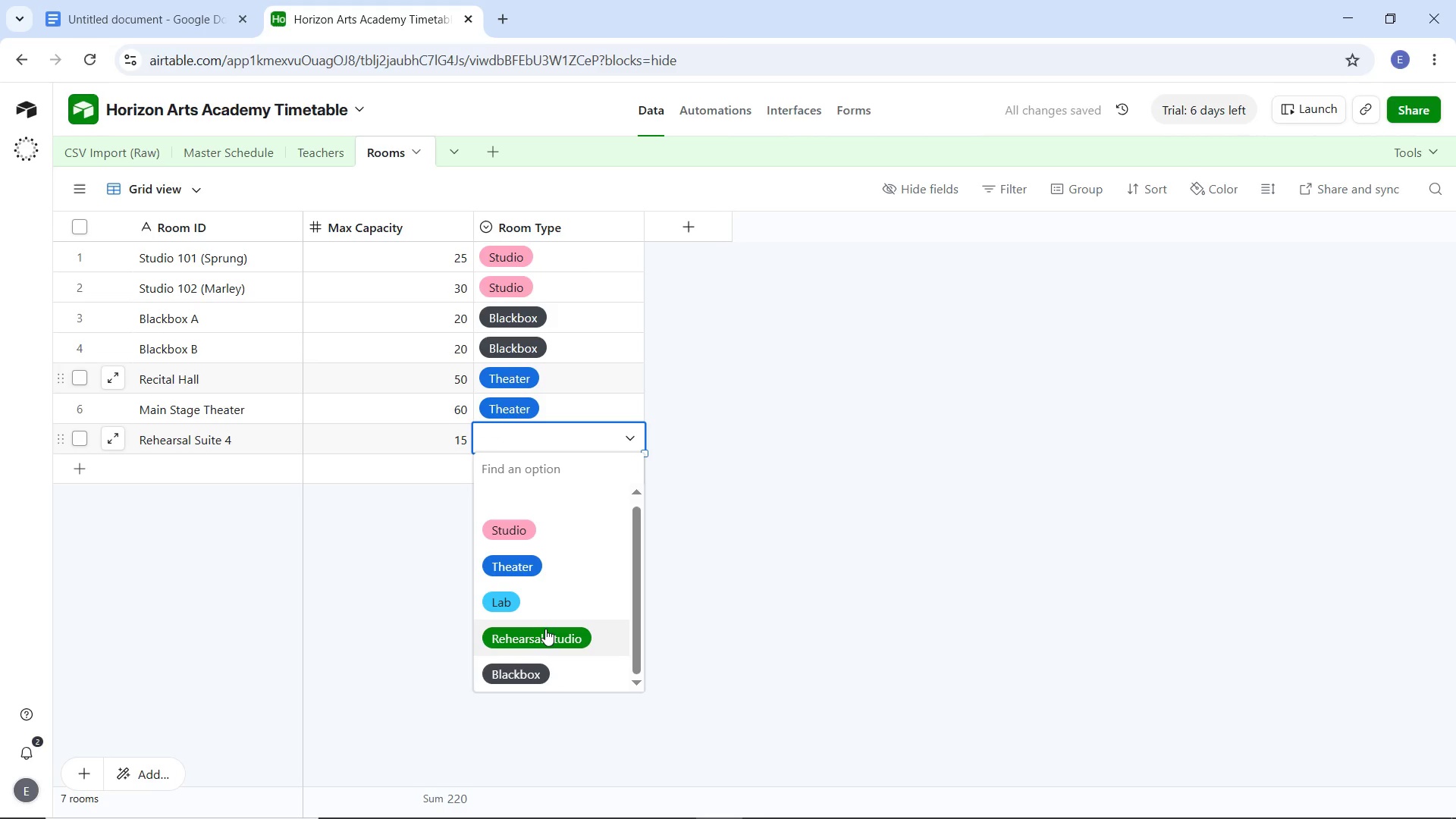 
left_click([545, 629])
 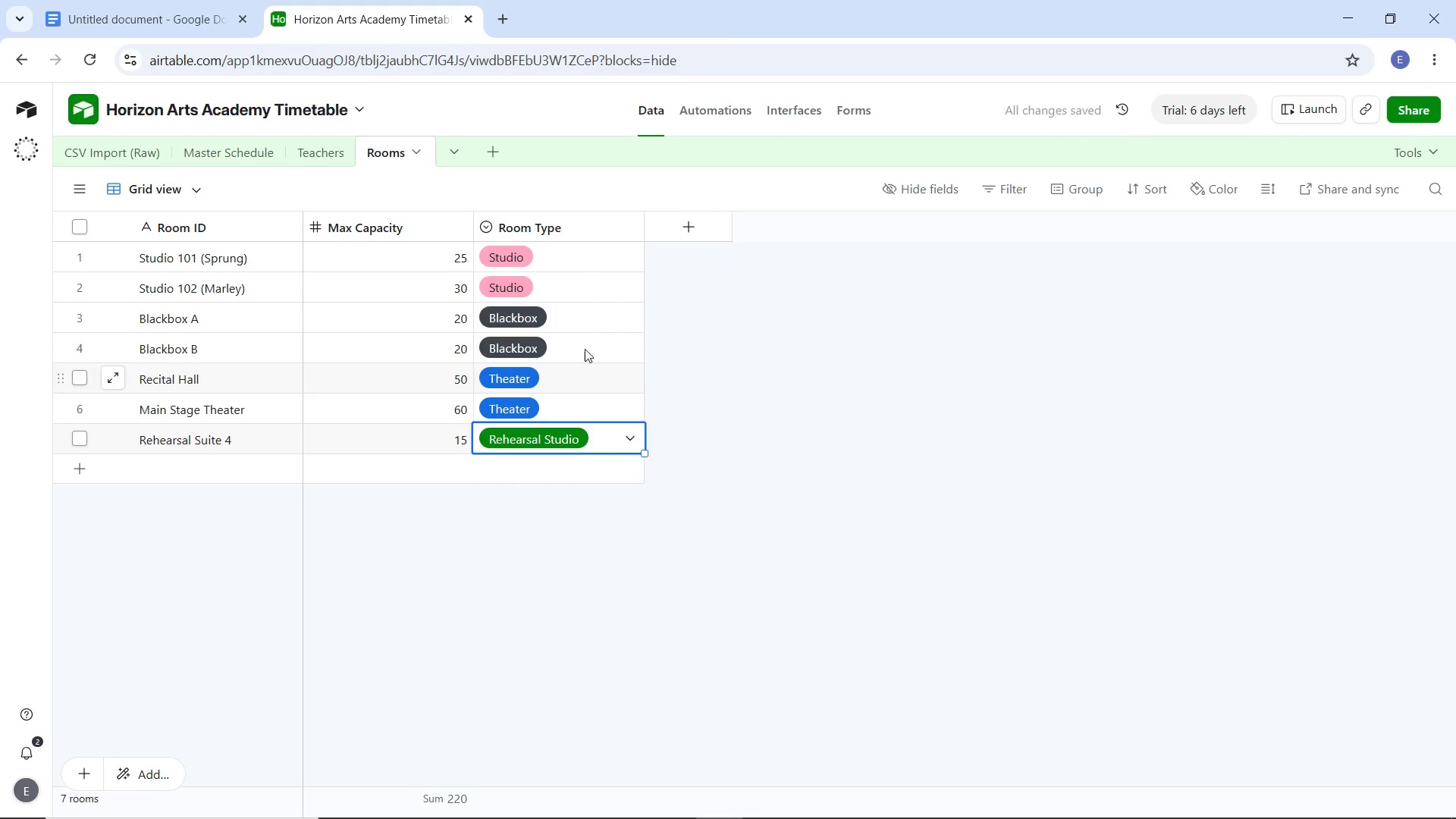 
left_click([594, 234])
 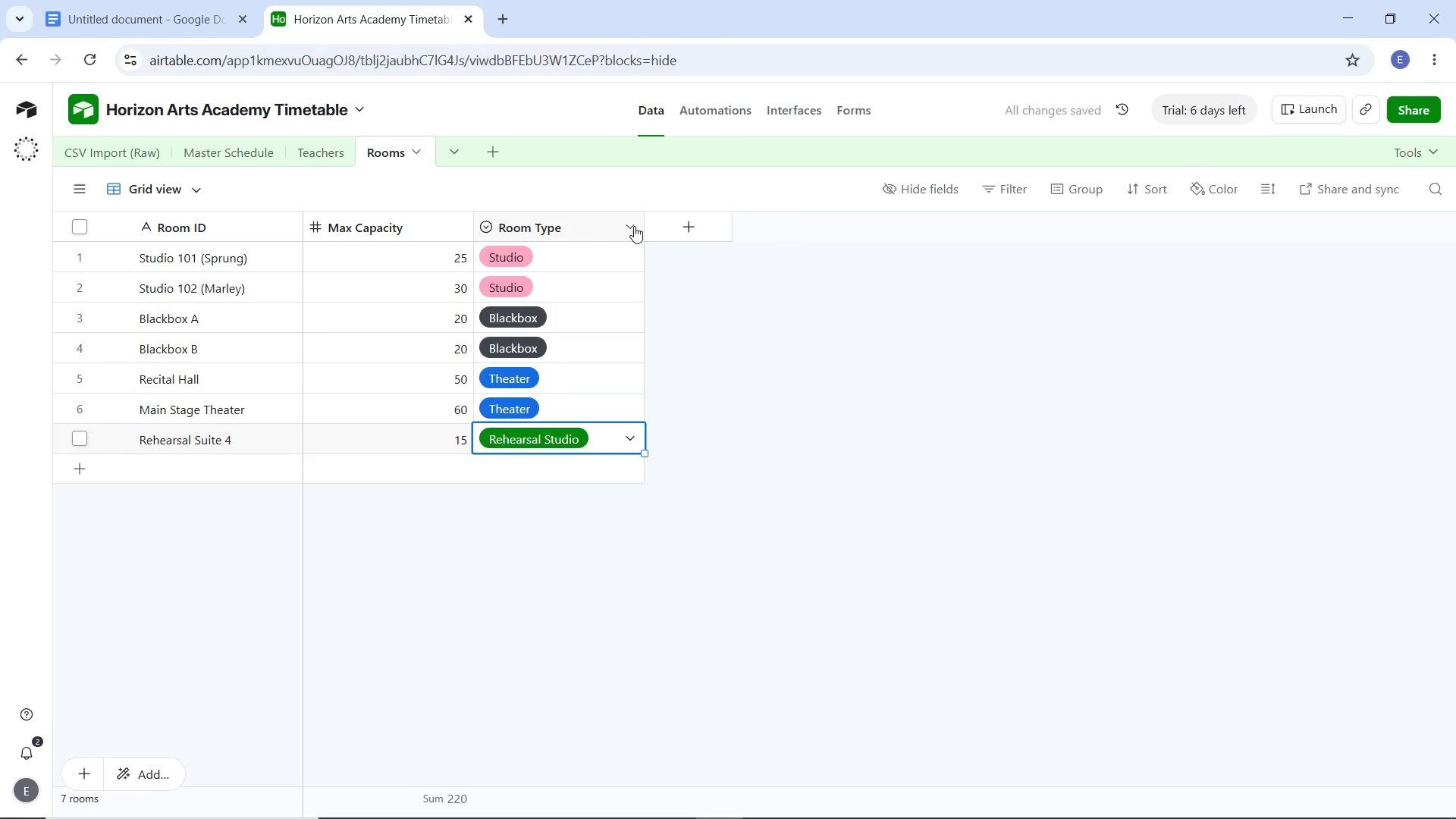 
left_click([634, 226])
 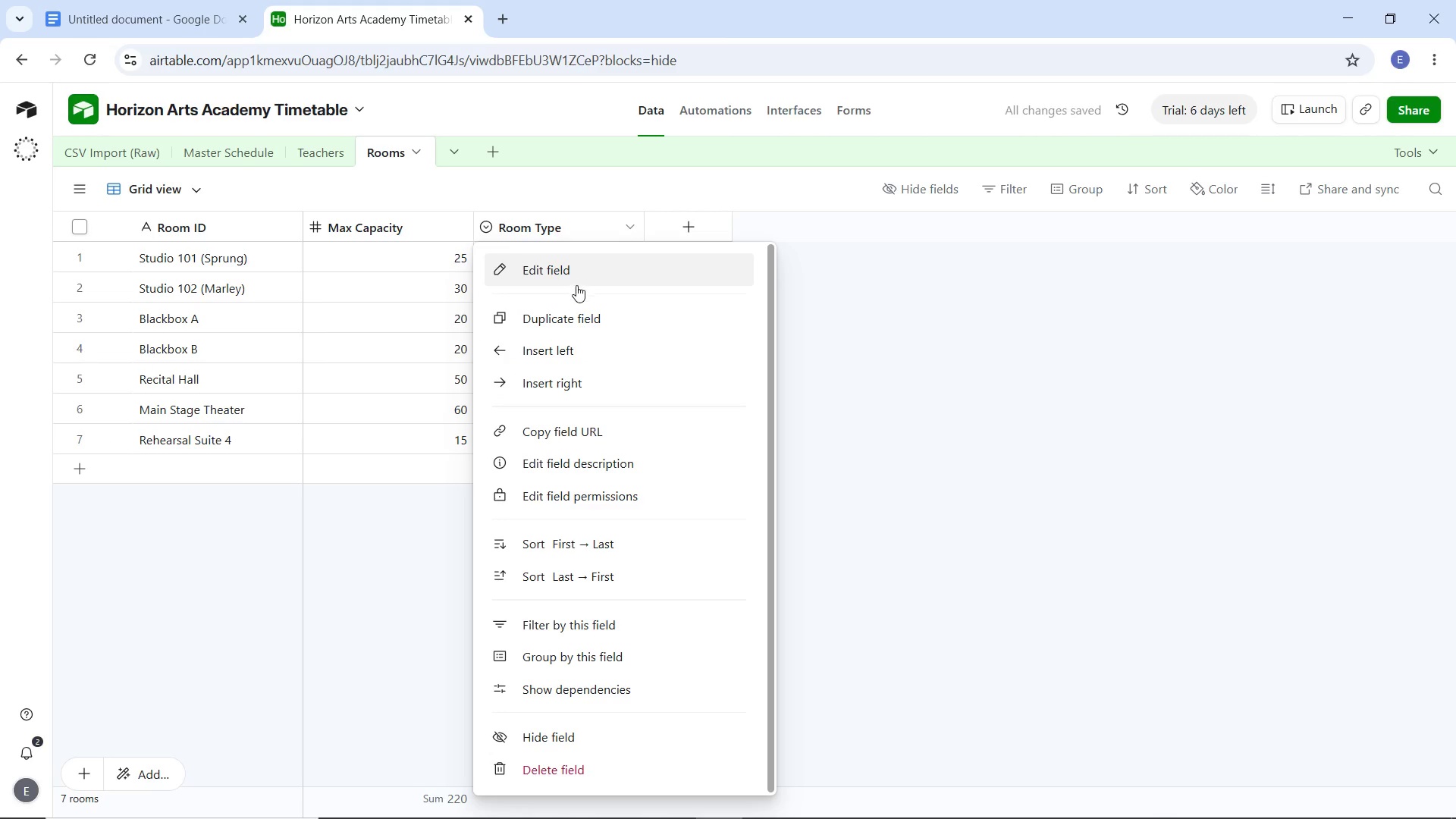 
left_click([576, 285])
 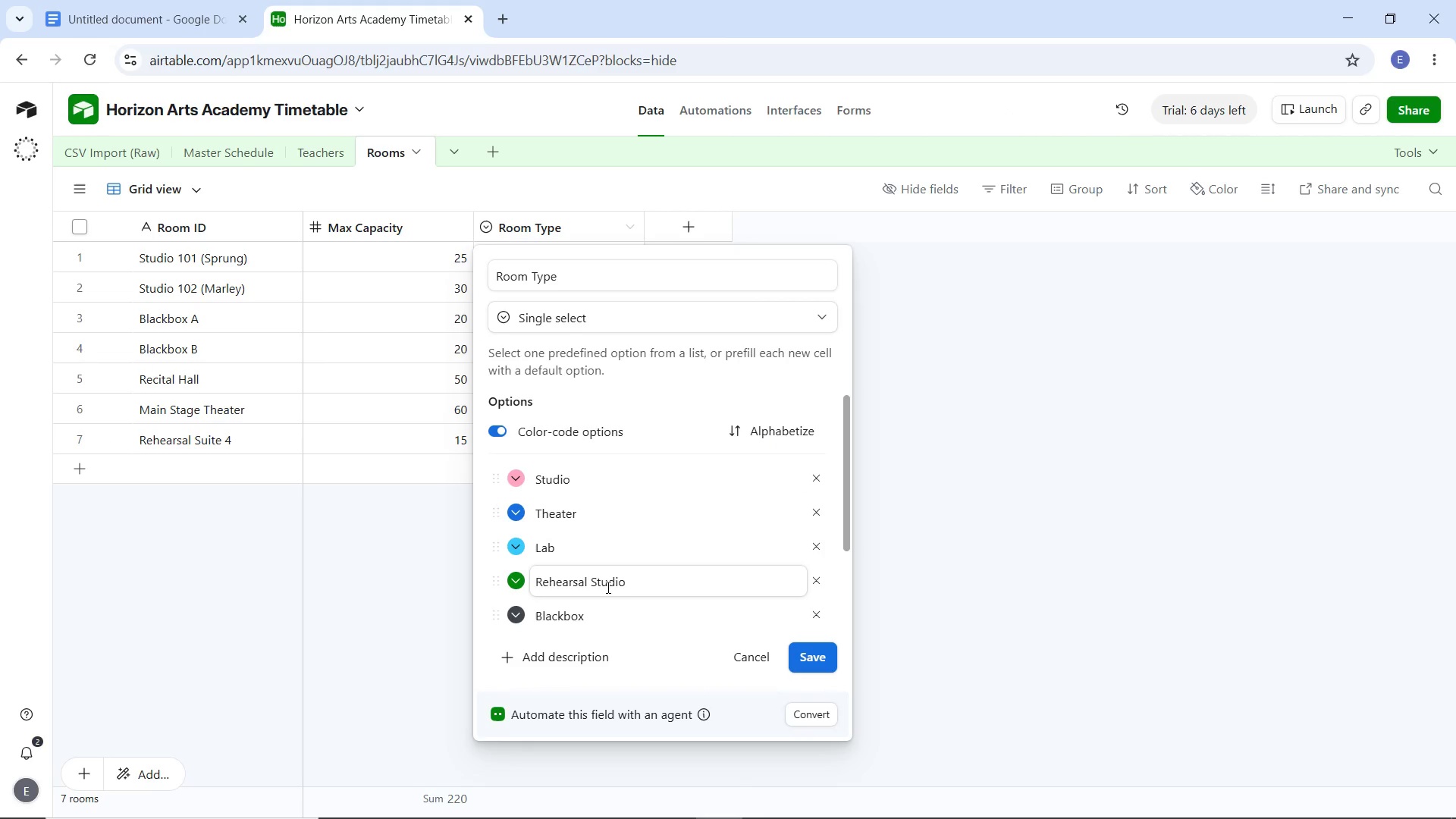 
double_click([607, 584])
 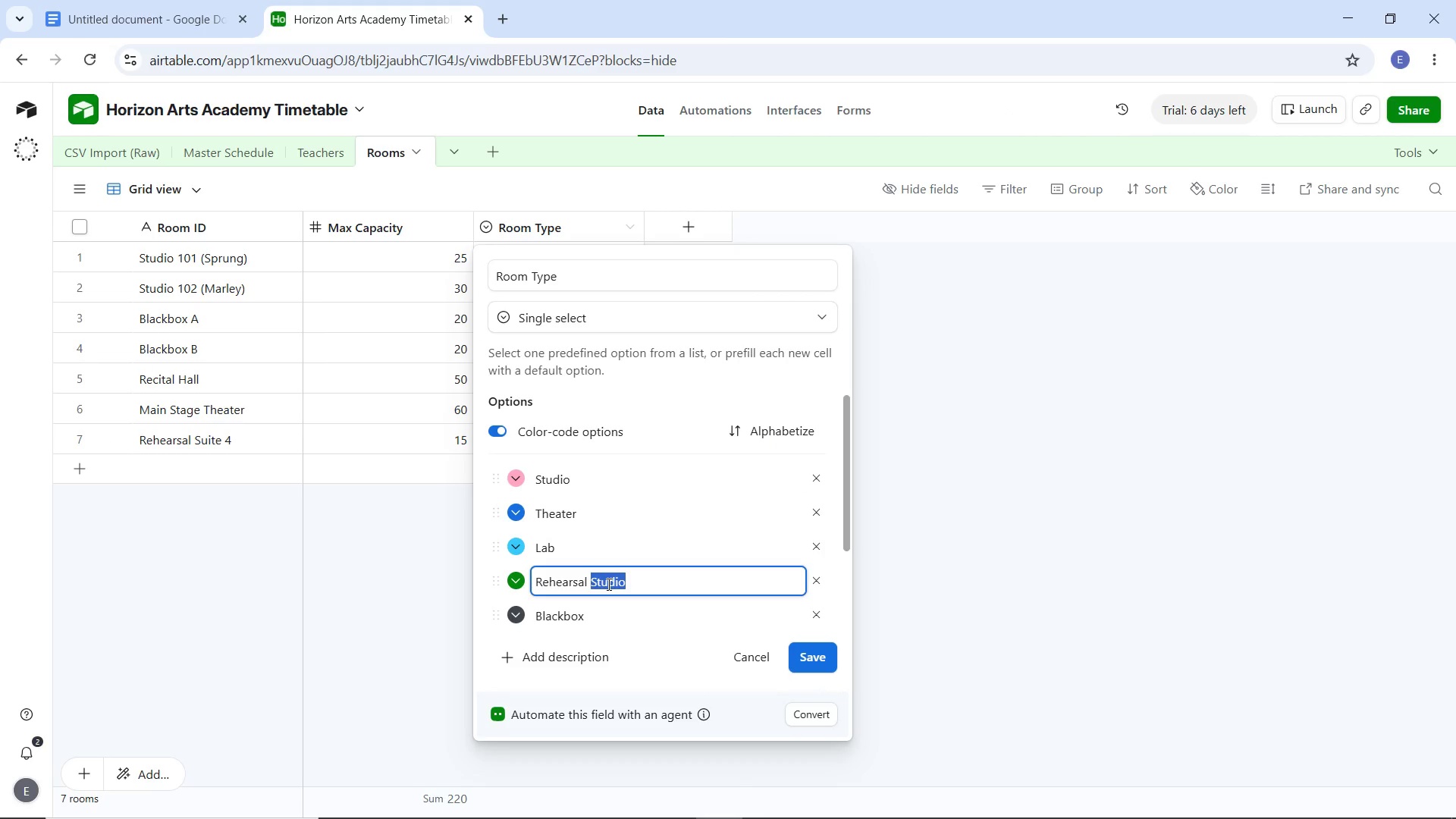 
type(Suite)
 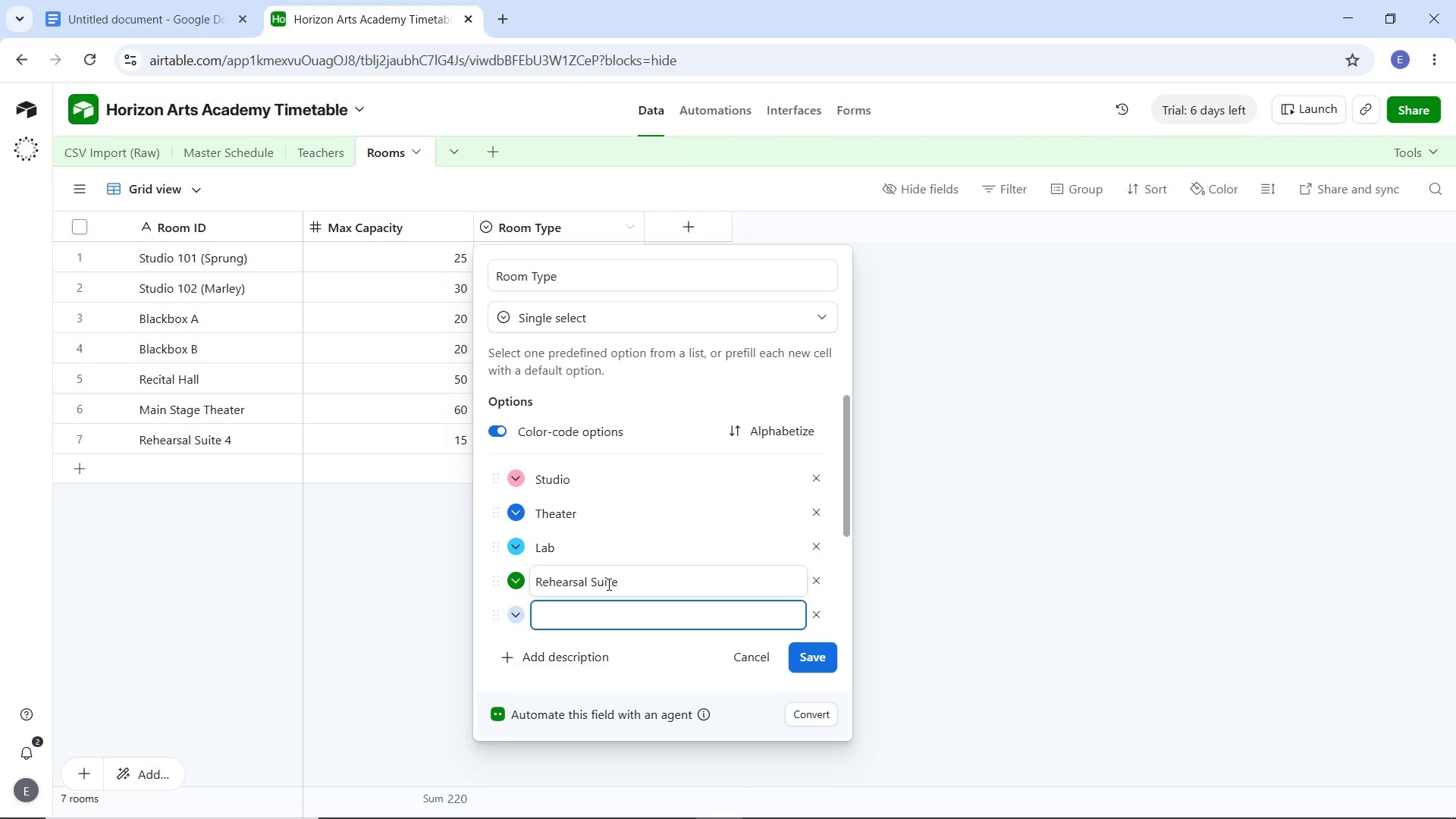 
key(Enter)
 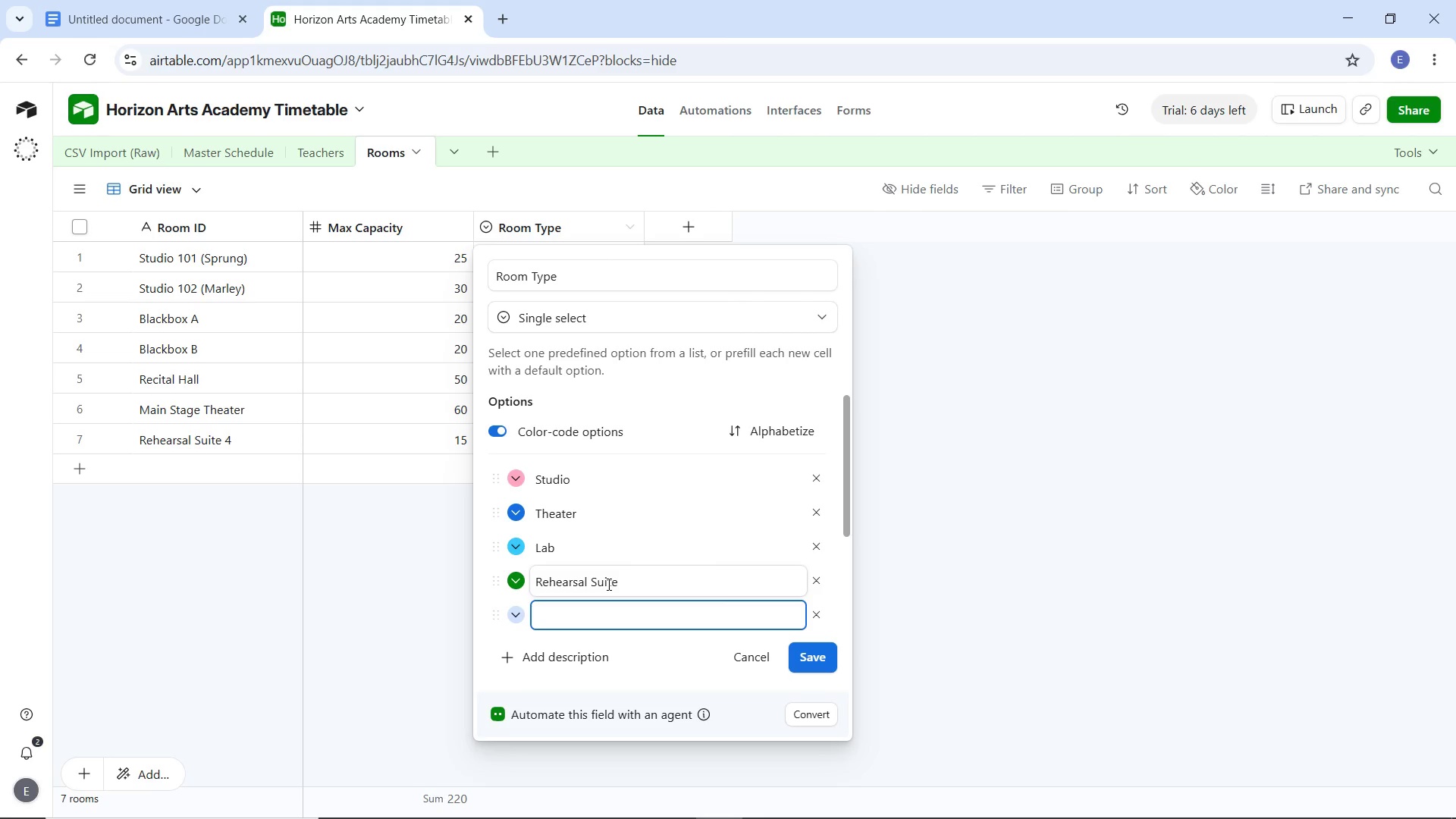 
scroll: coordinate [521, 609], scroll_direction: down, amount: 3.0
 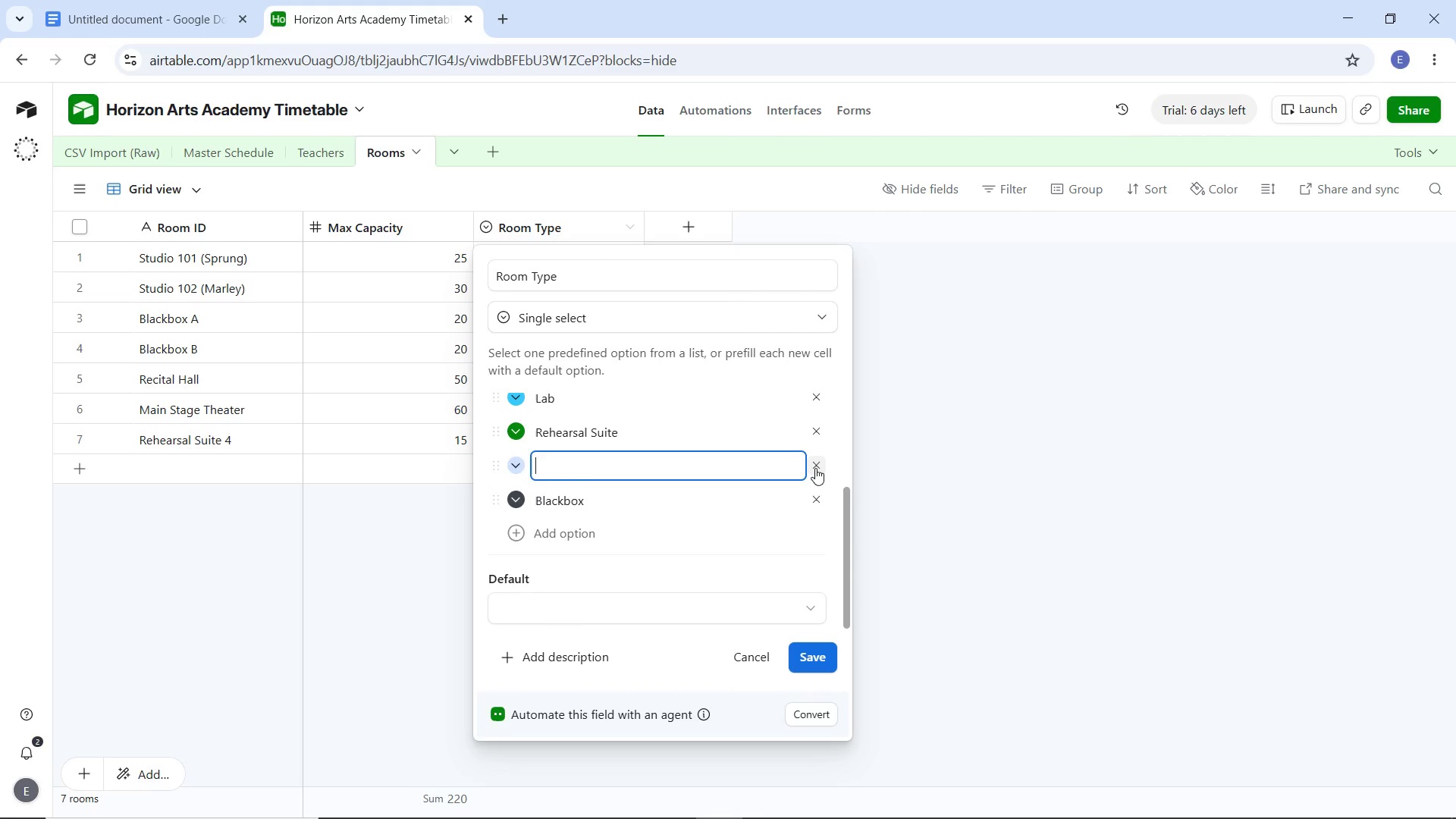 
left_click([818, 467])
 